 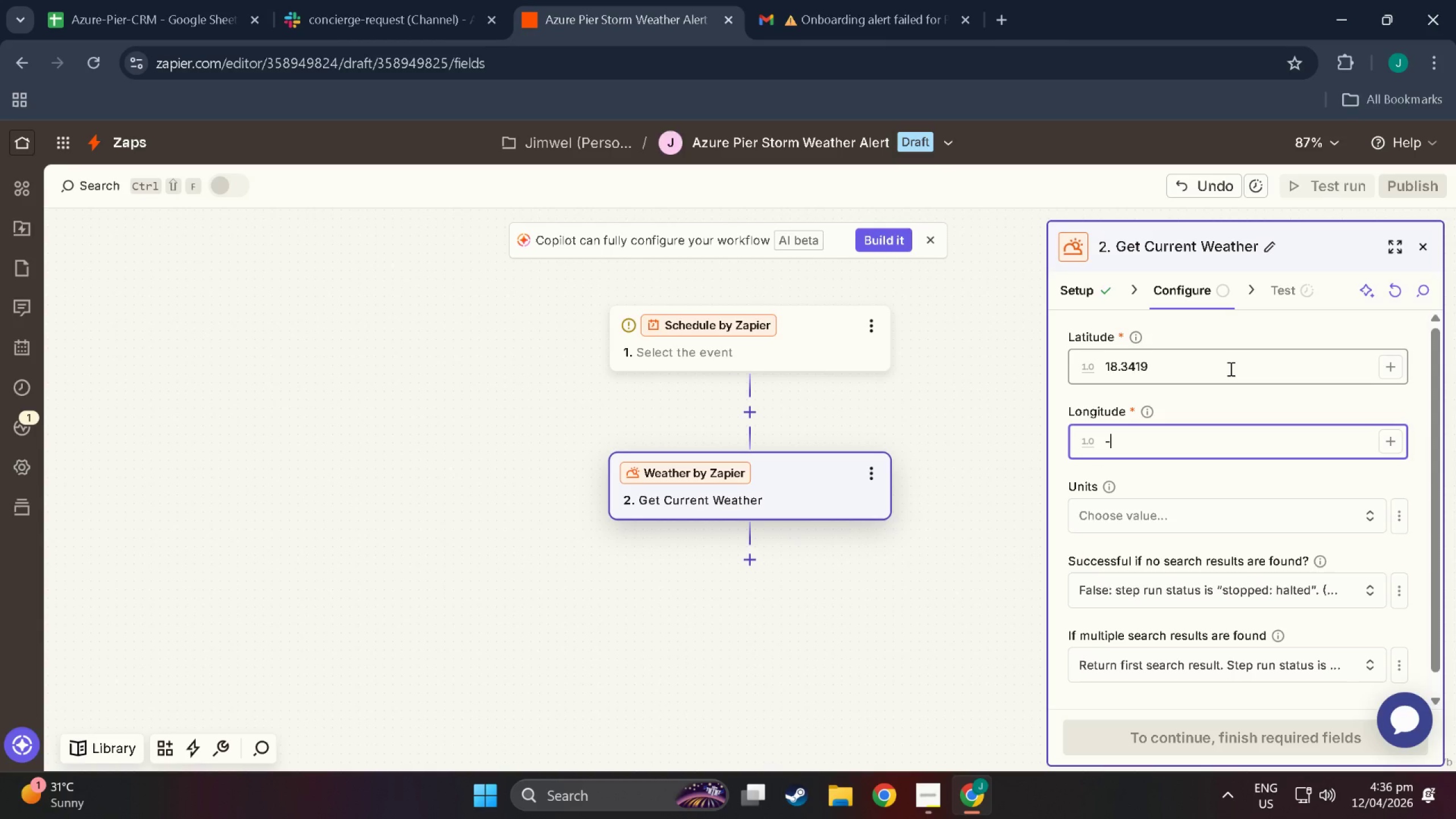 
key(Numpad6)
 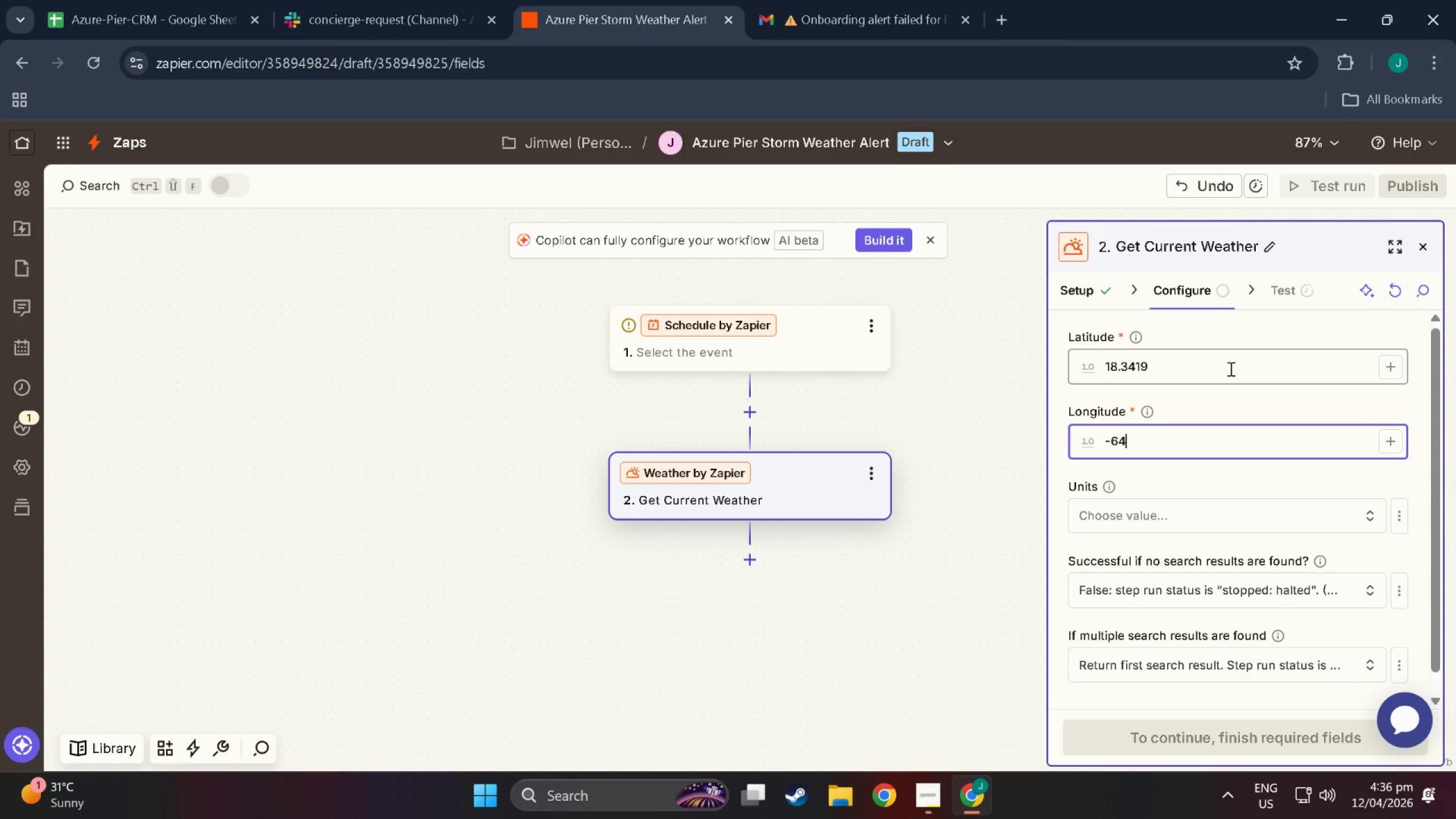 
key(Numpad4)
 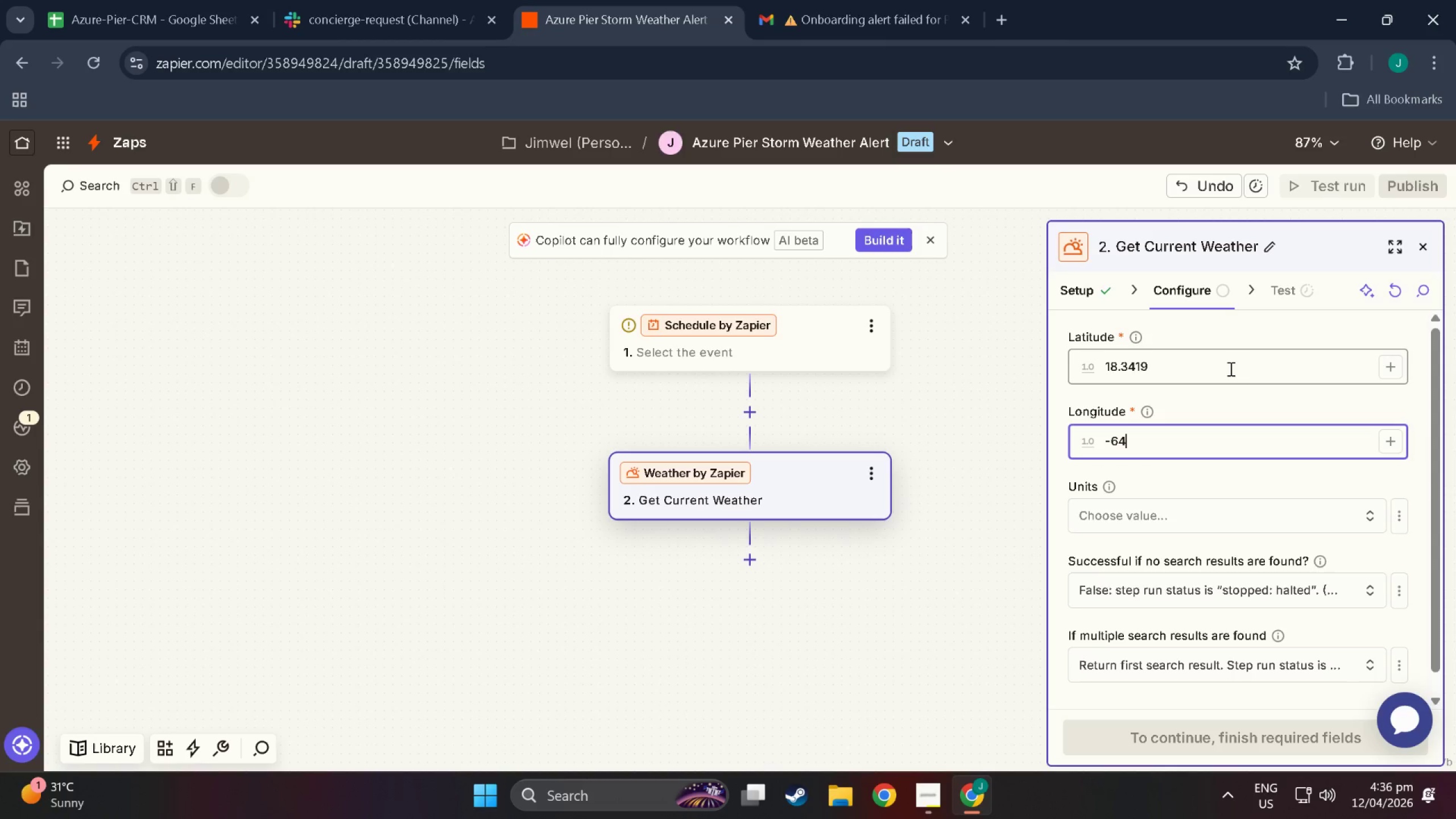 
key(NumpadDecimal)
 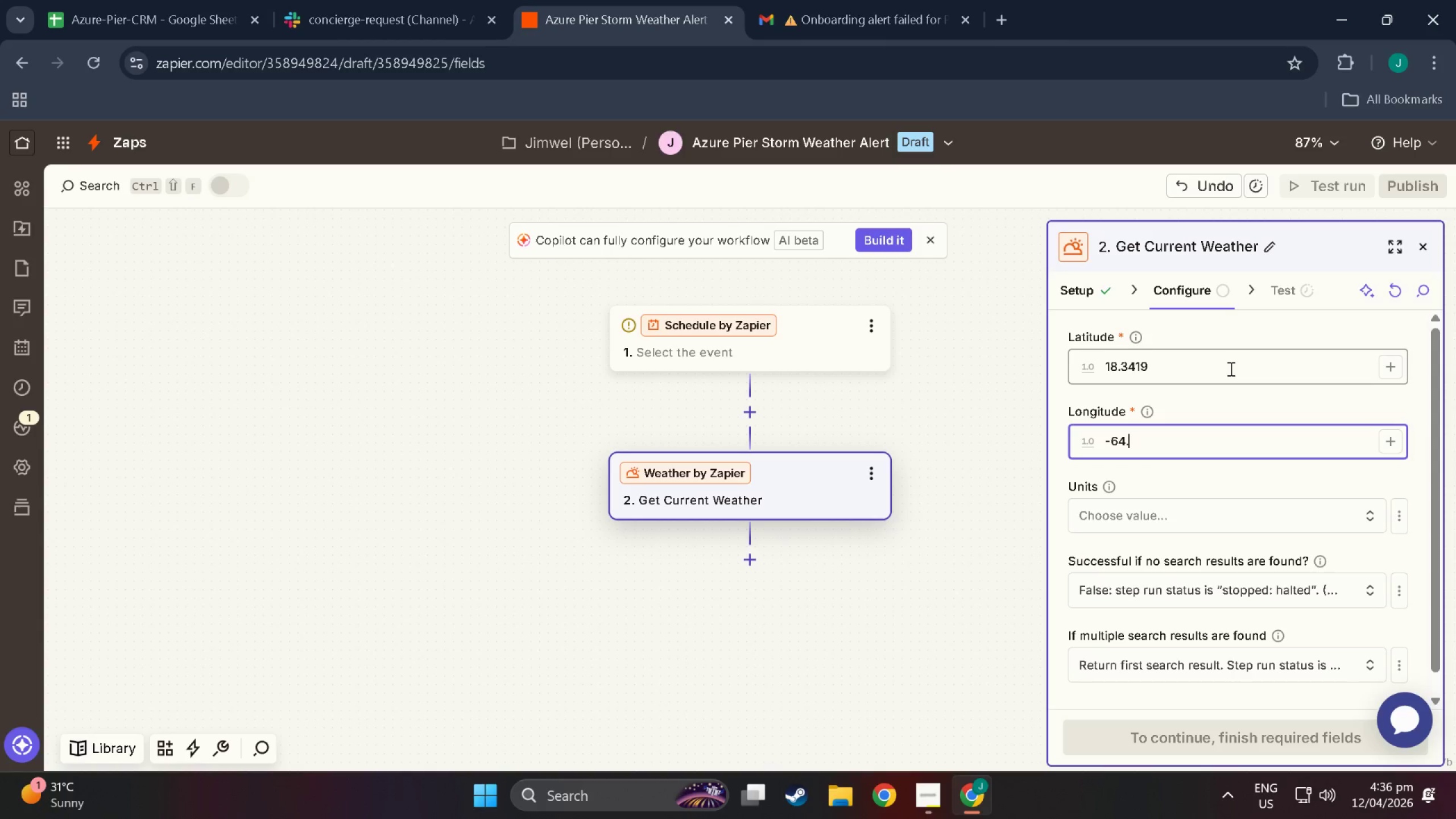 
key(Numpad9)
 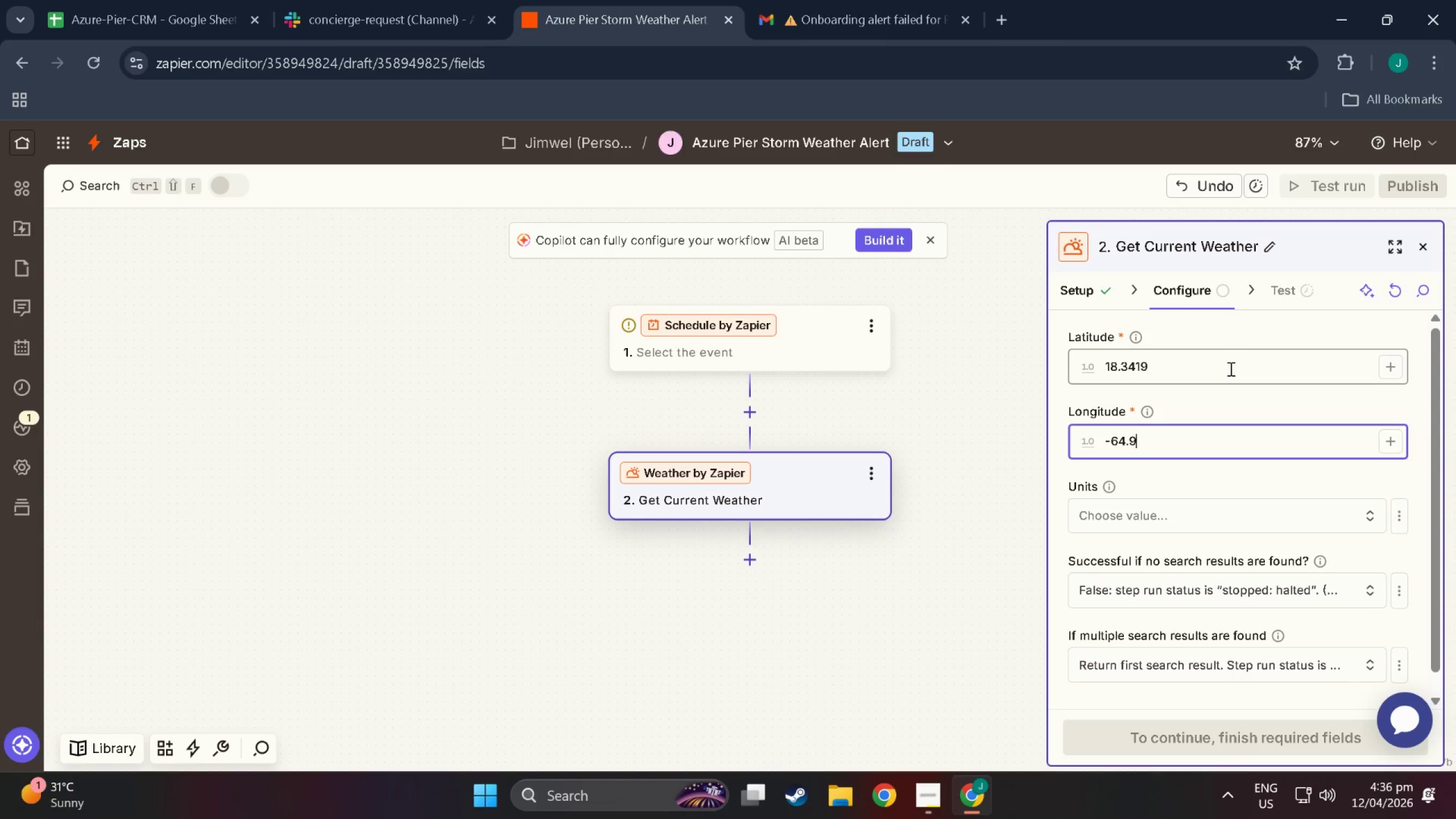 
key(Numpad3)
 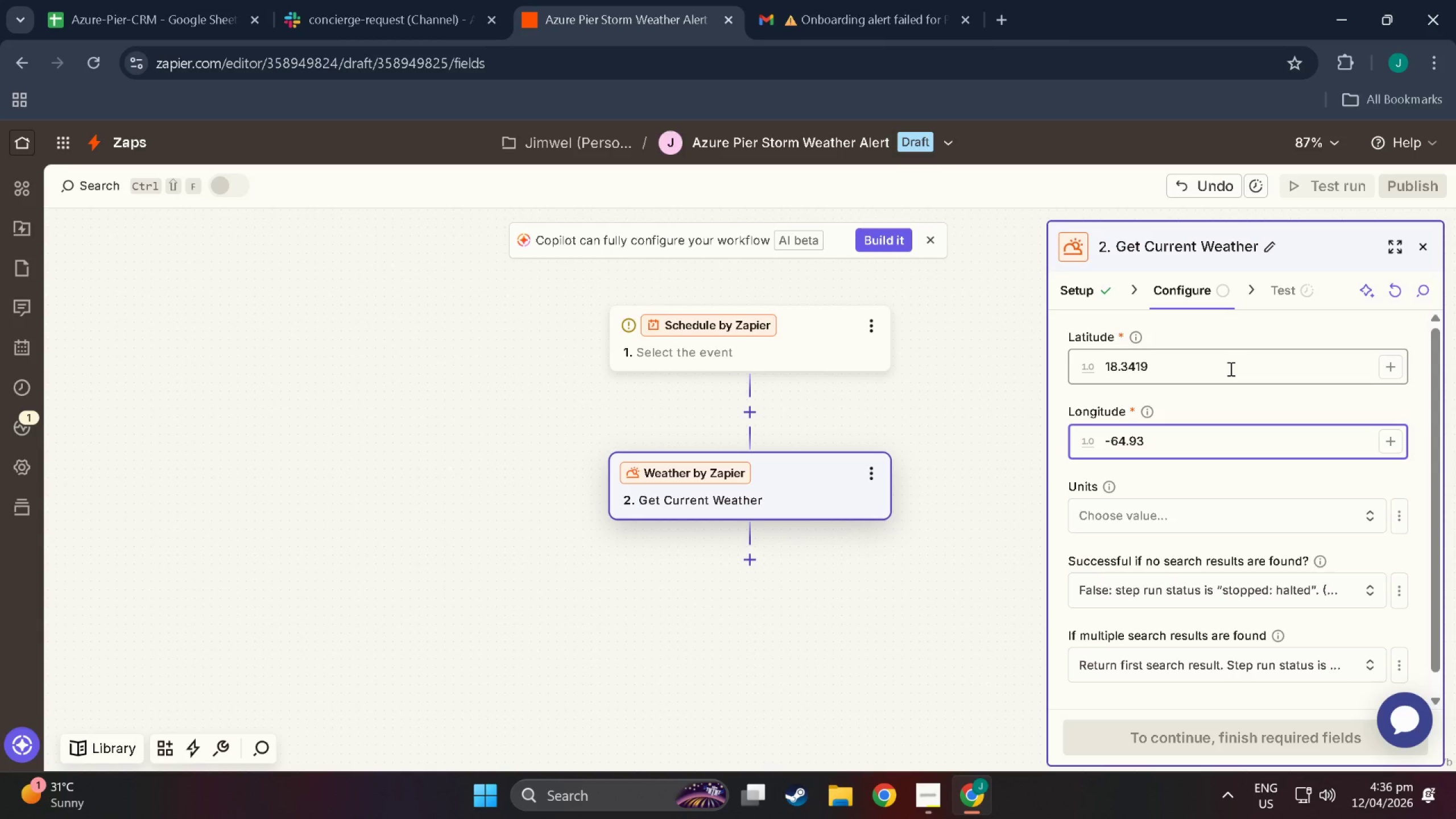 
key(Numpad0)
 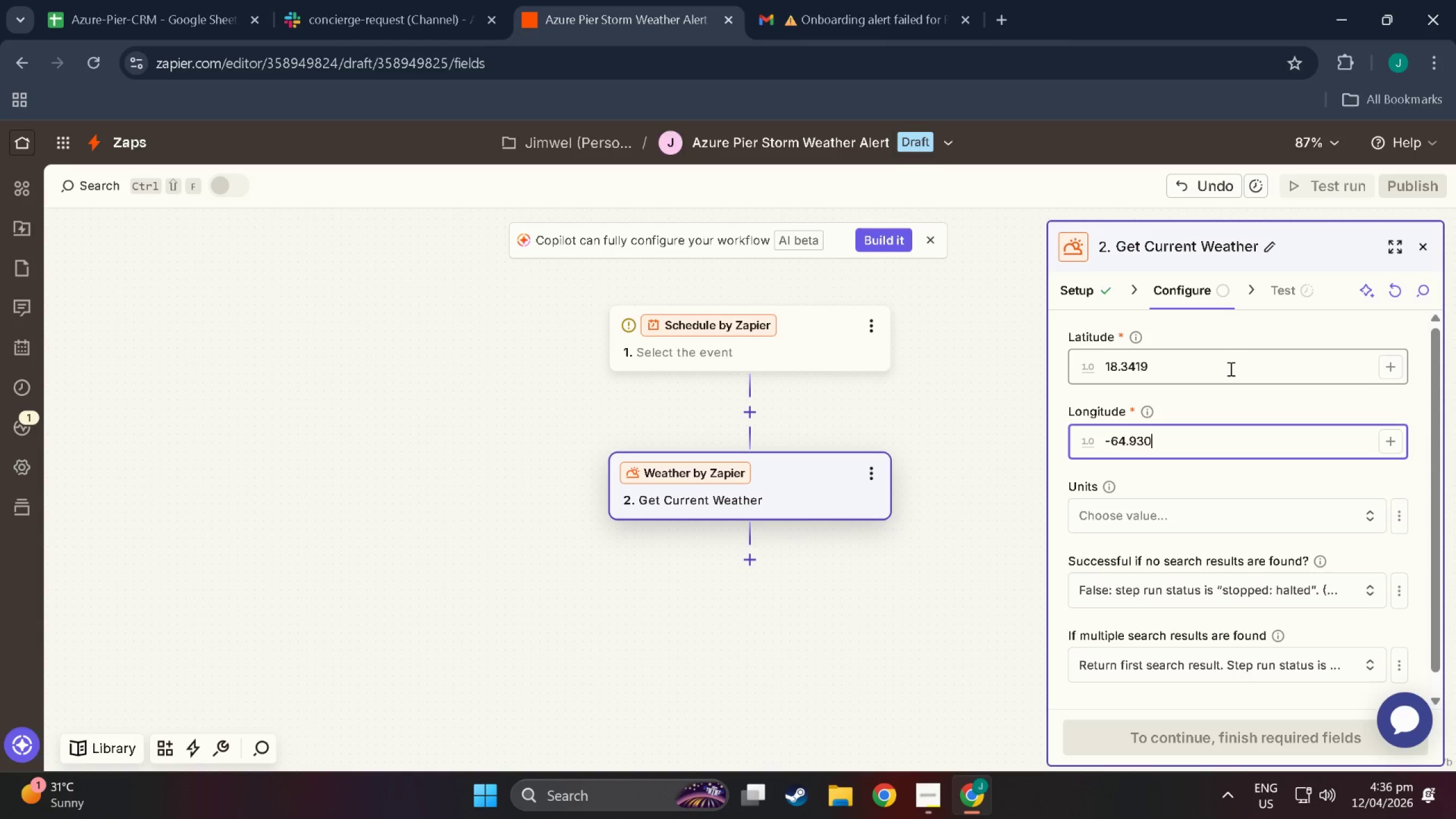 
key(Numpad7)
 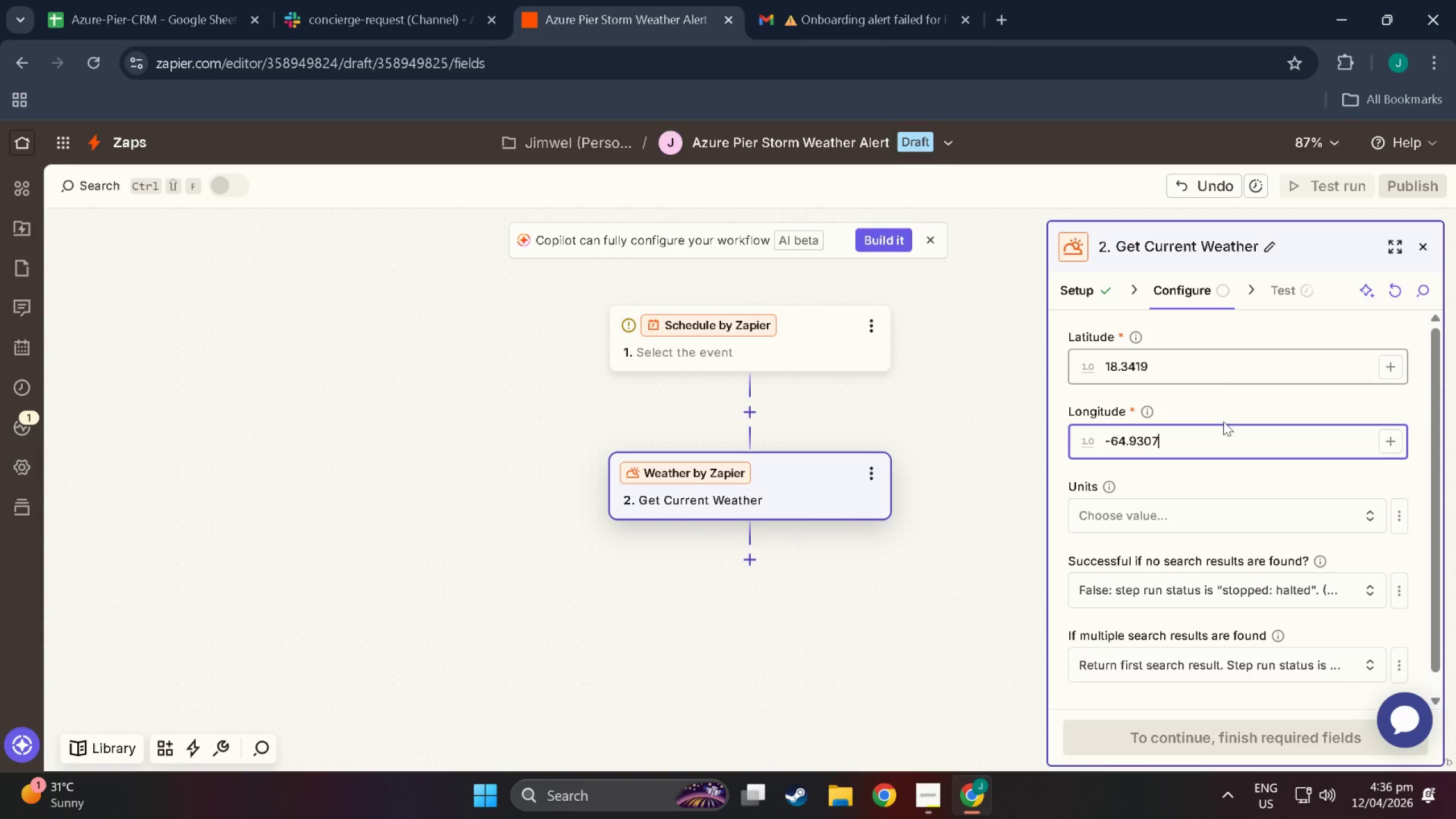 
left_click([1222, 502])
 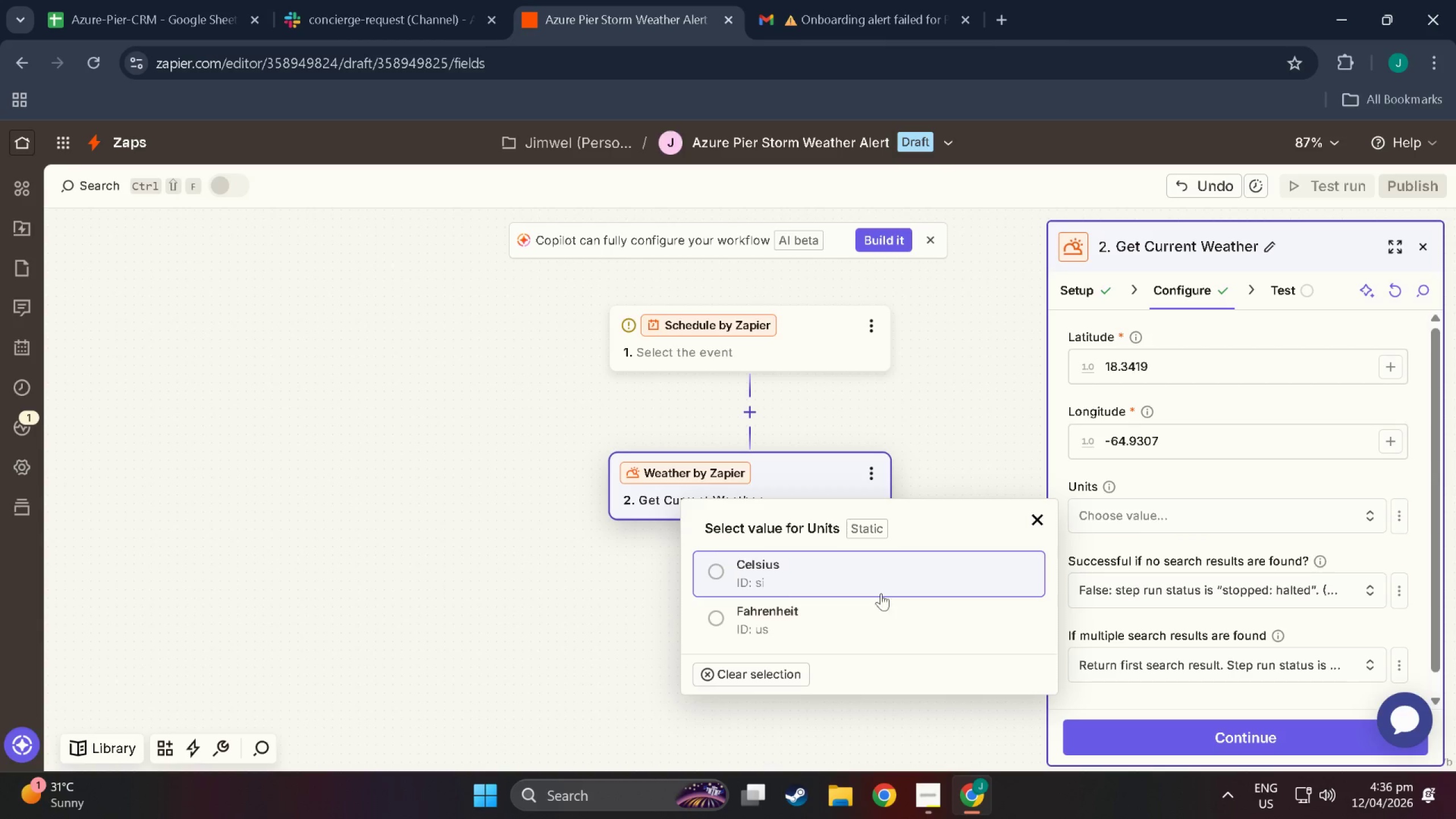 
left_click([847, 614])
 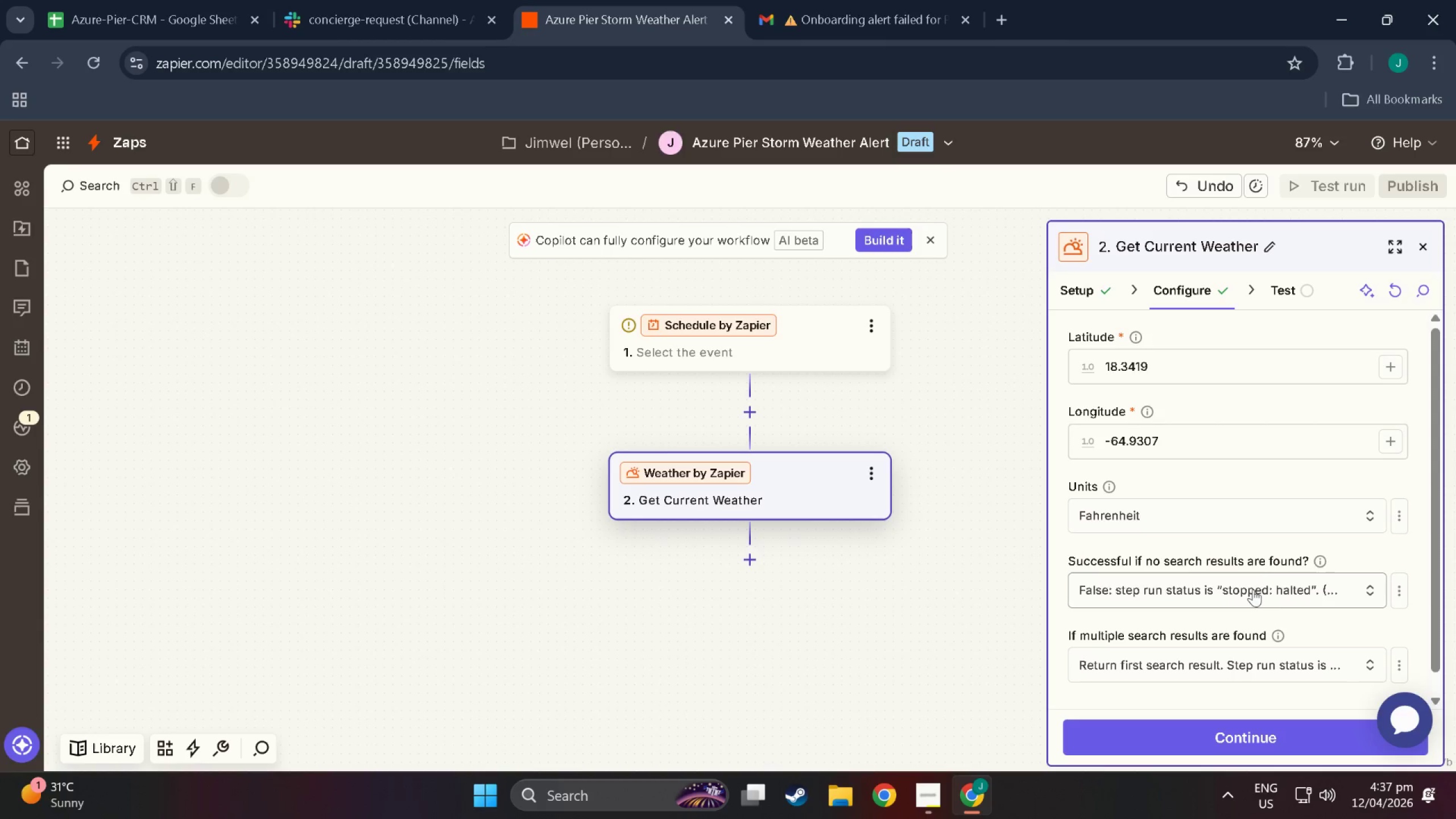 
wait(6.73)
 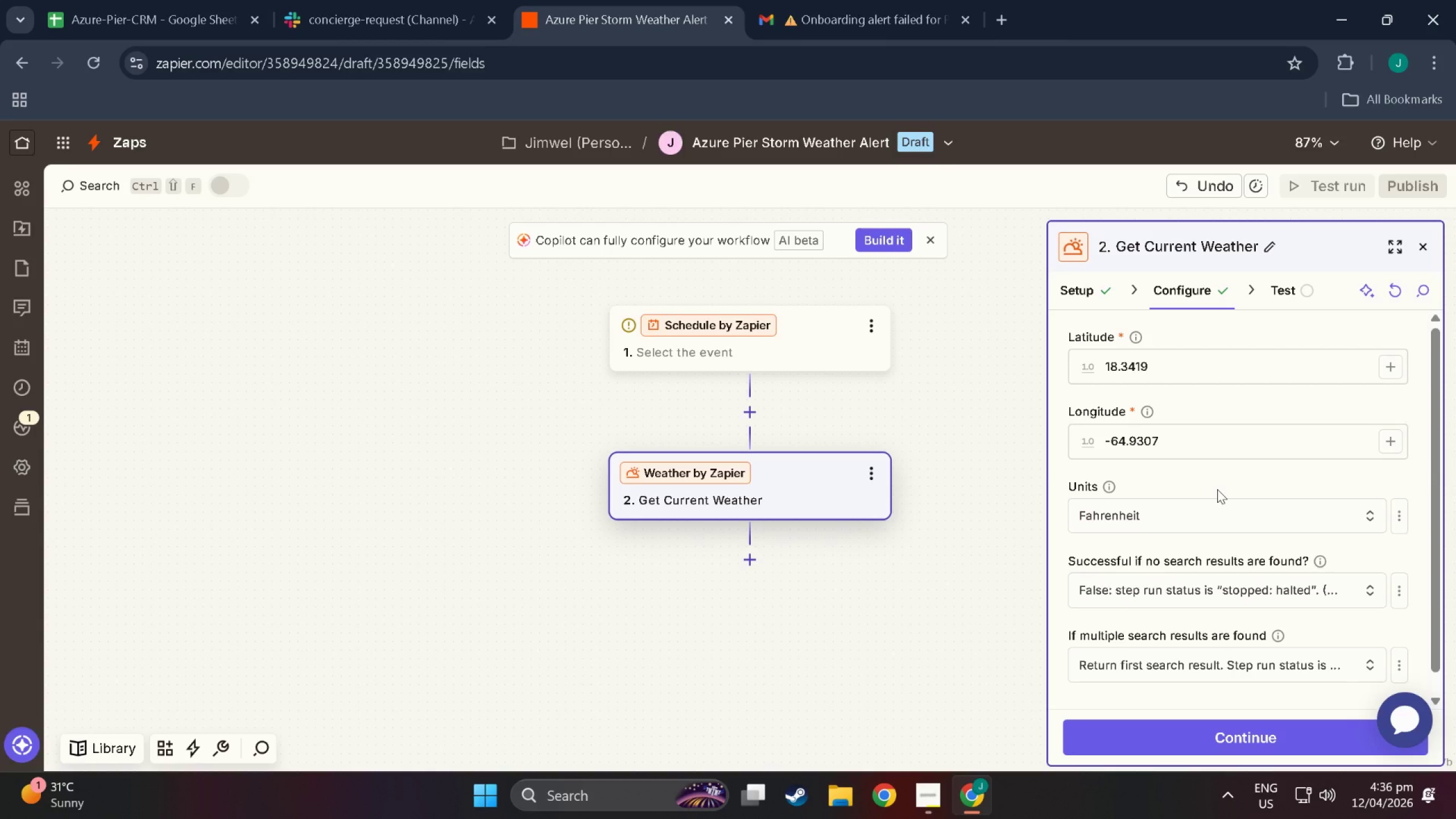 
left_click([1304, 732])
 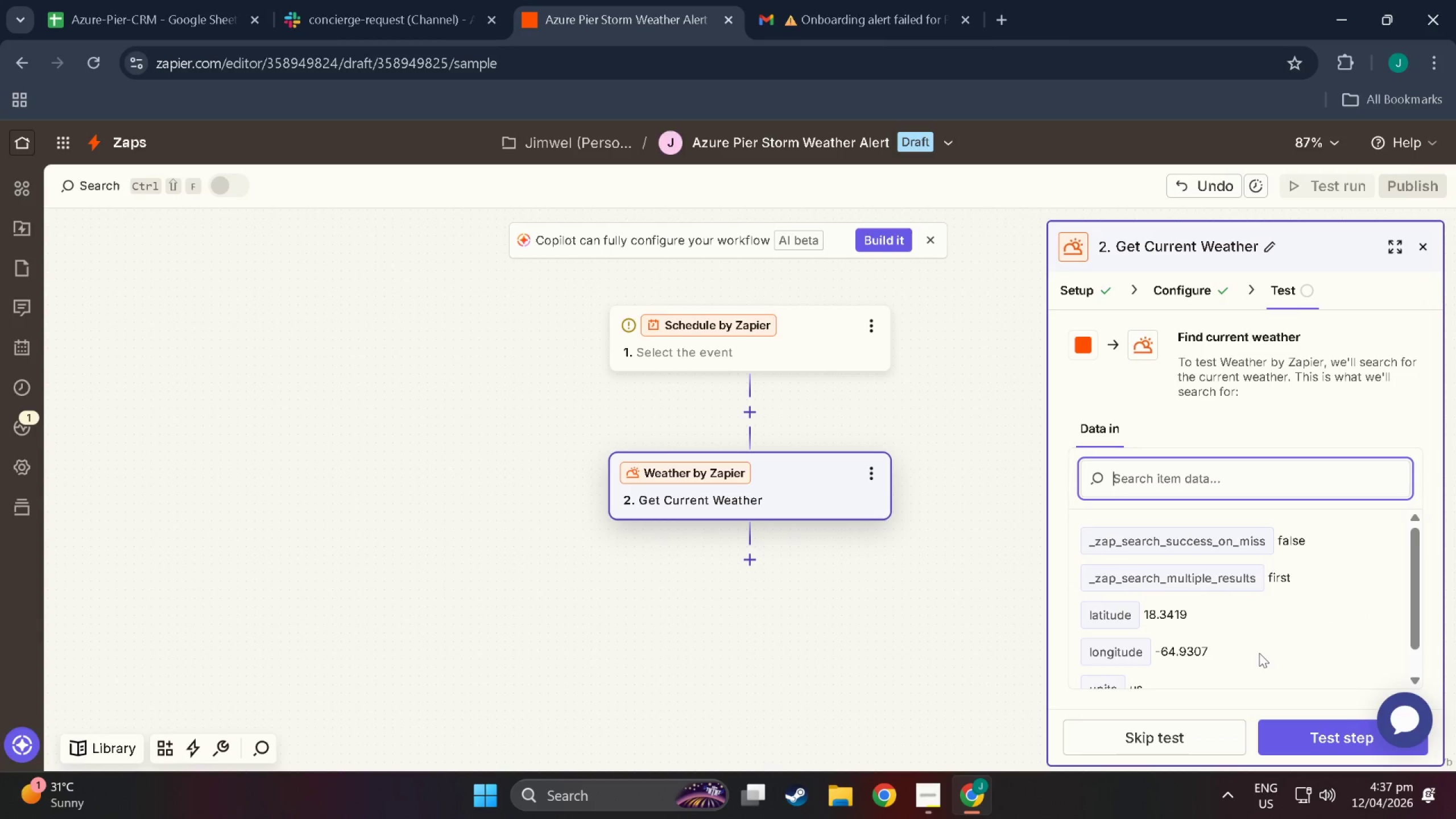 
scroll: coordinate [1256, 672], scroll_direction: down, amount: 3.0
 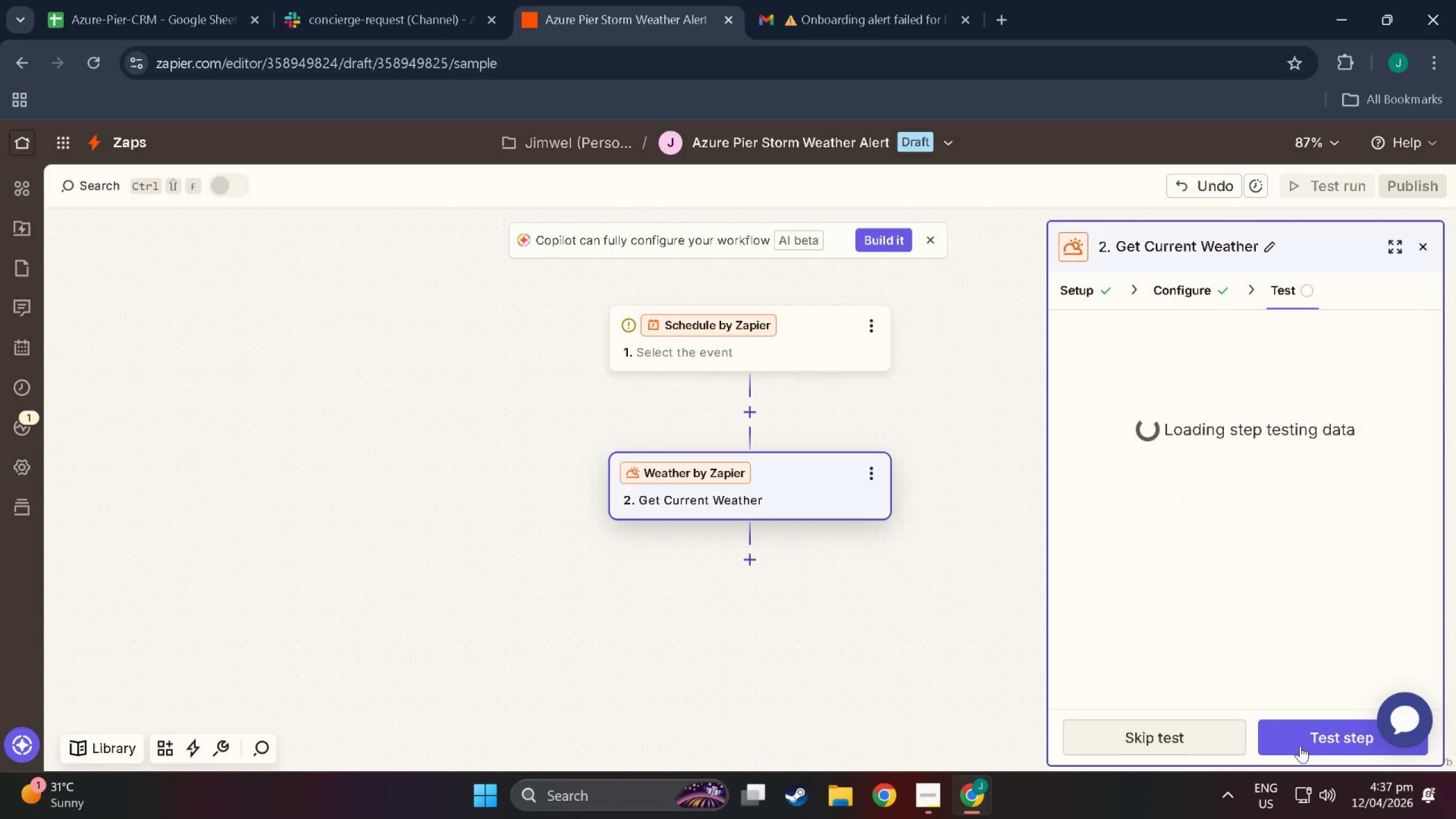 
left_click([1300, 737])
 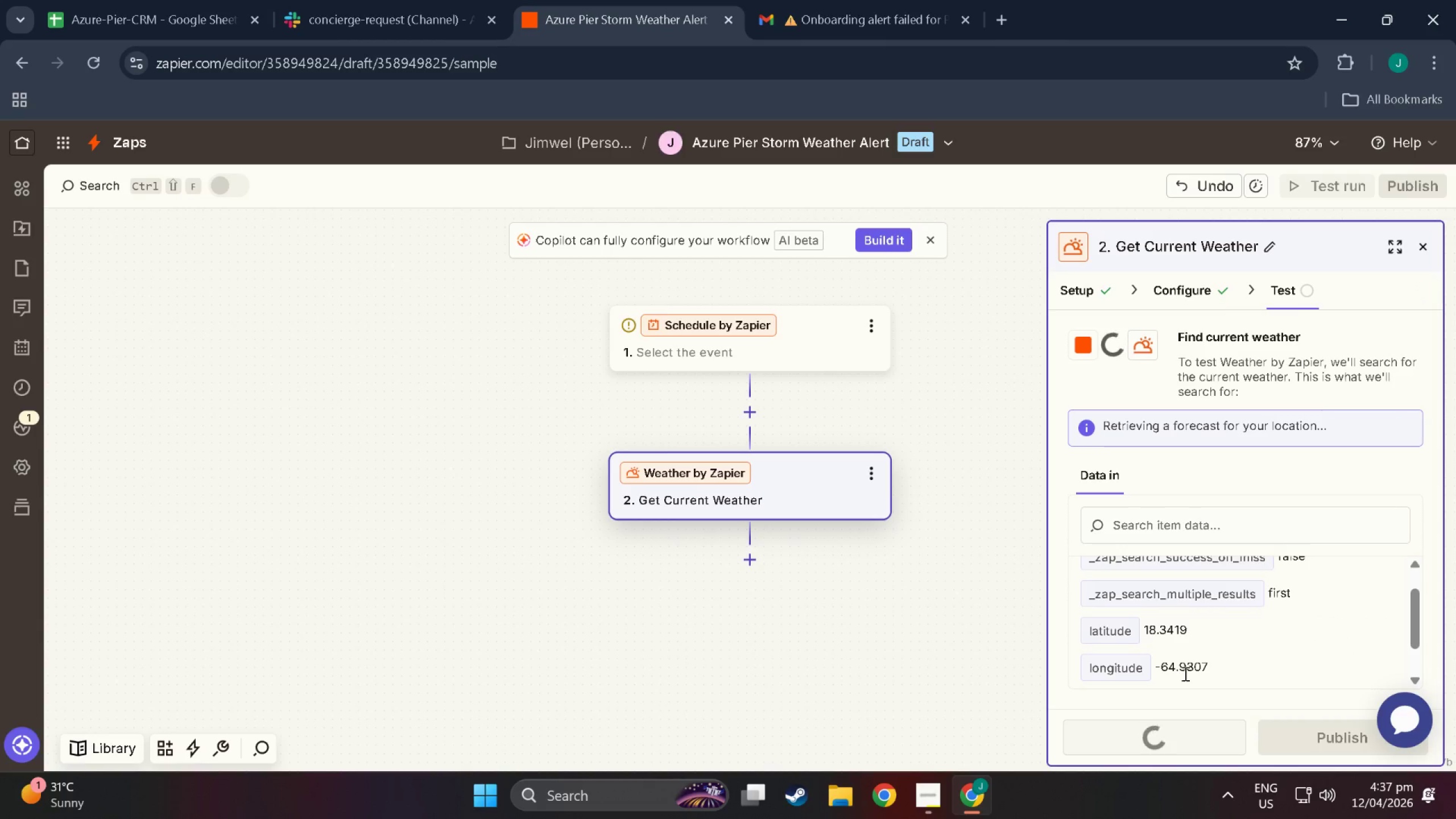 
scroll: coordinate [1188, 623], scroll_direction: down, amount: 17.0
 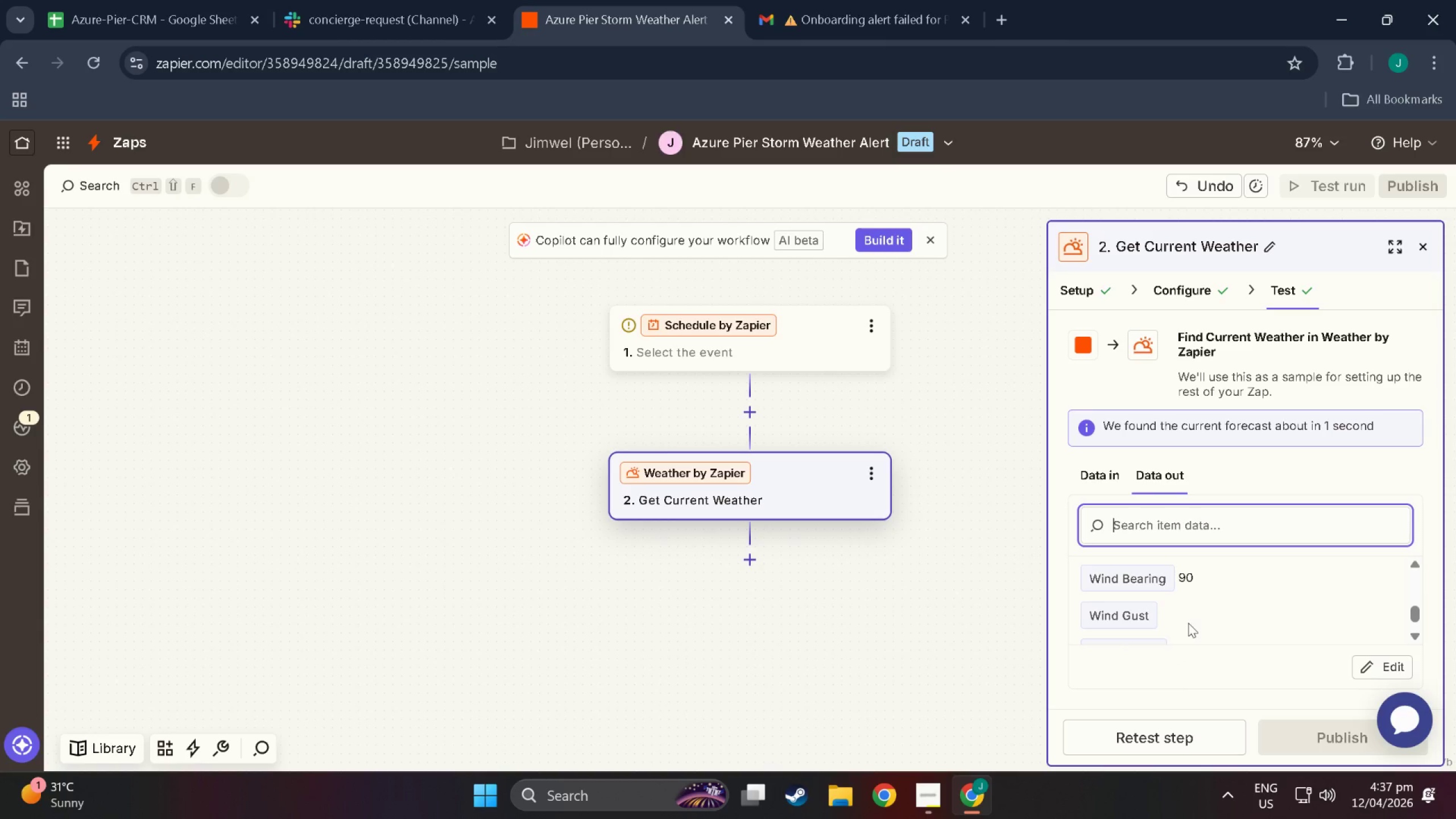 
scroll: coordinate [1188, 623], scroll_direction: up, amount: 12.0
 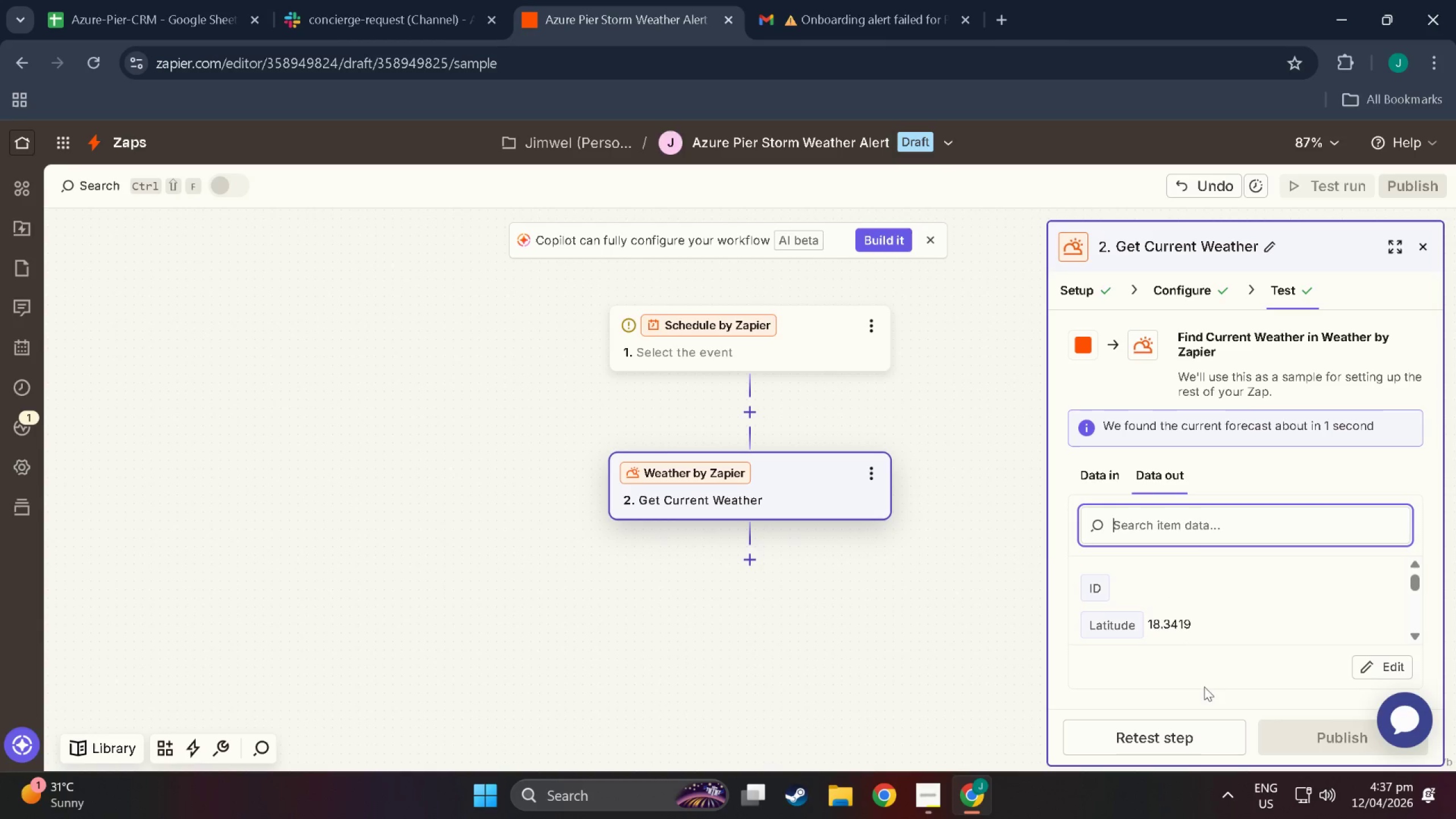 
left_click([895, 607])
 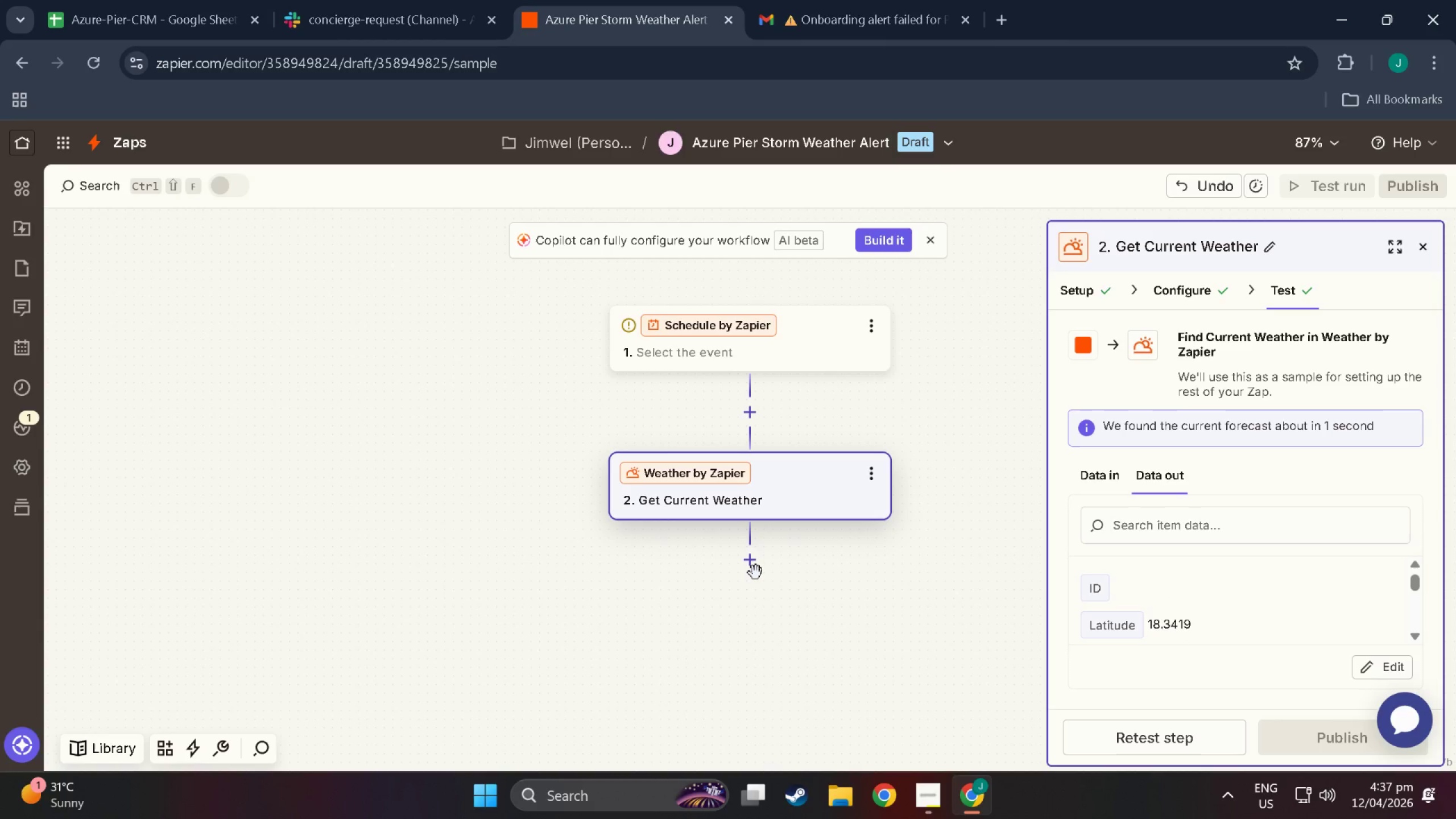 
left_click([754, 572])
 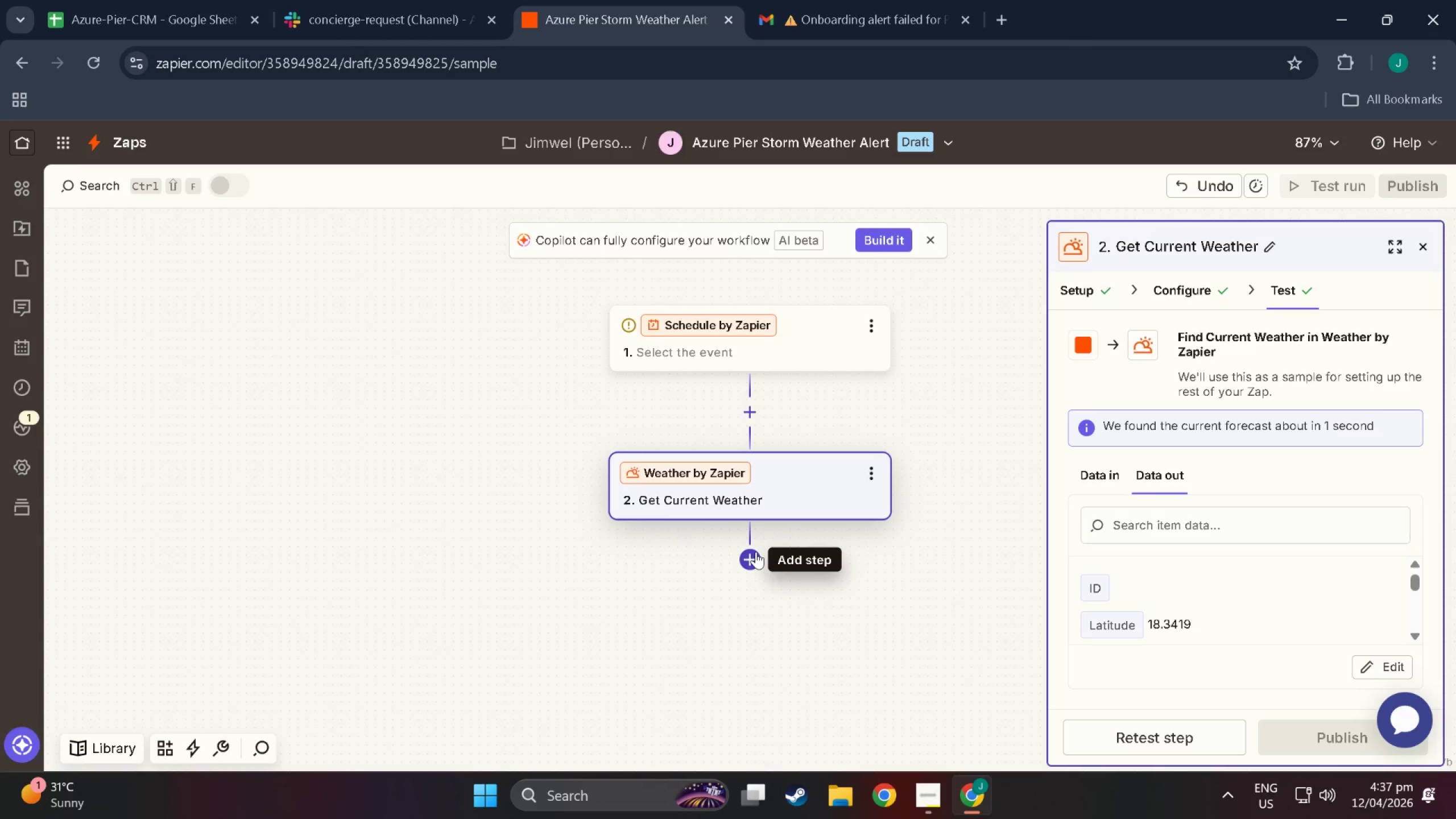 
wait(8.34)
 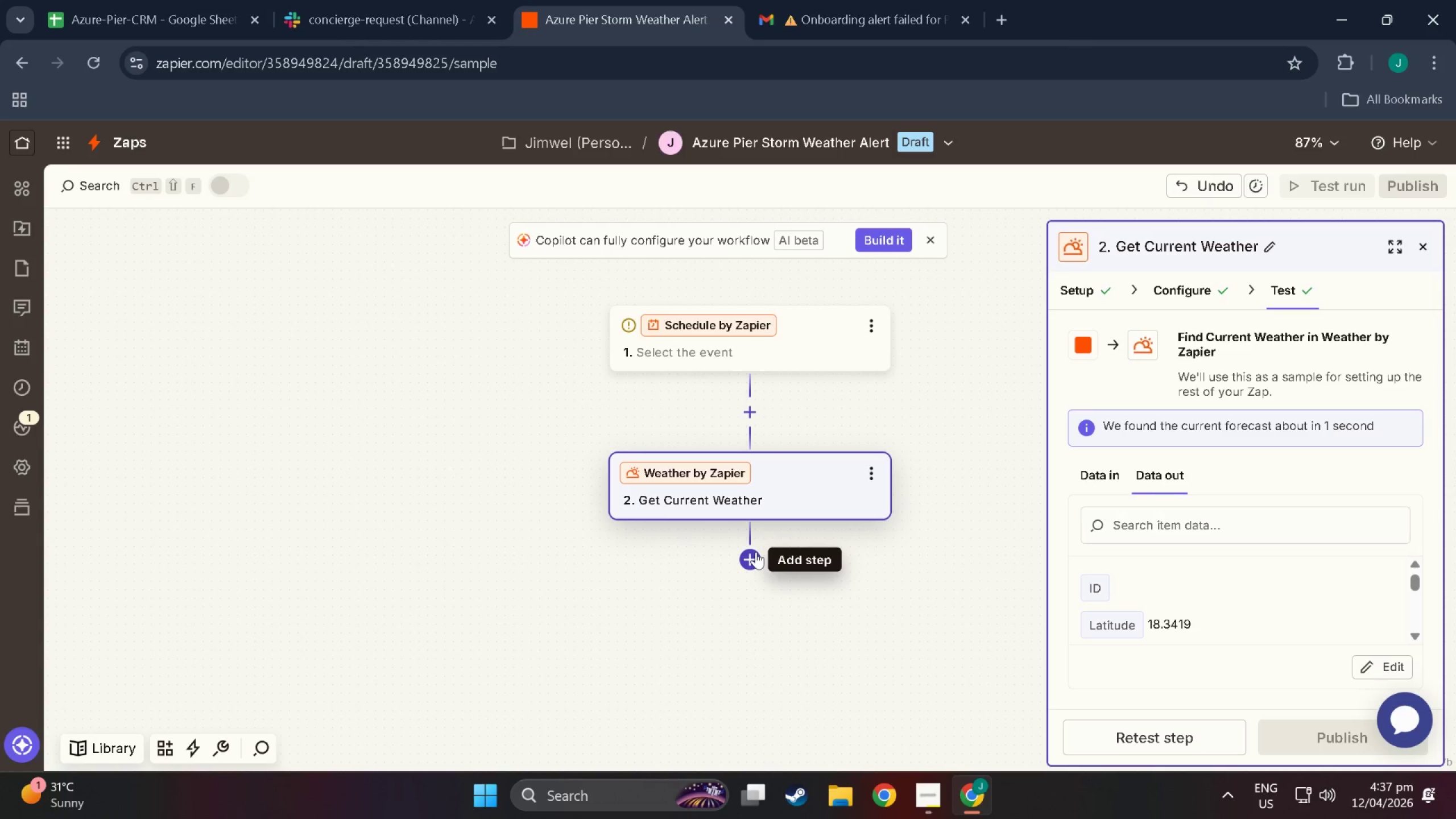 
left_click([756, 552])
 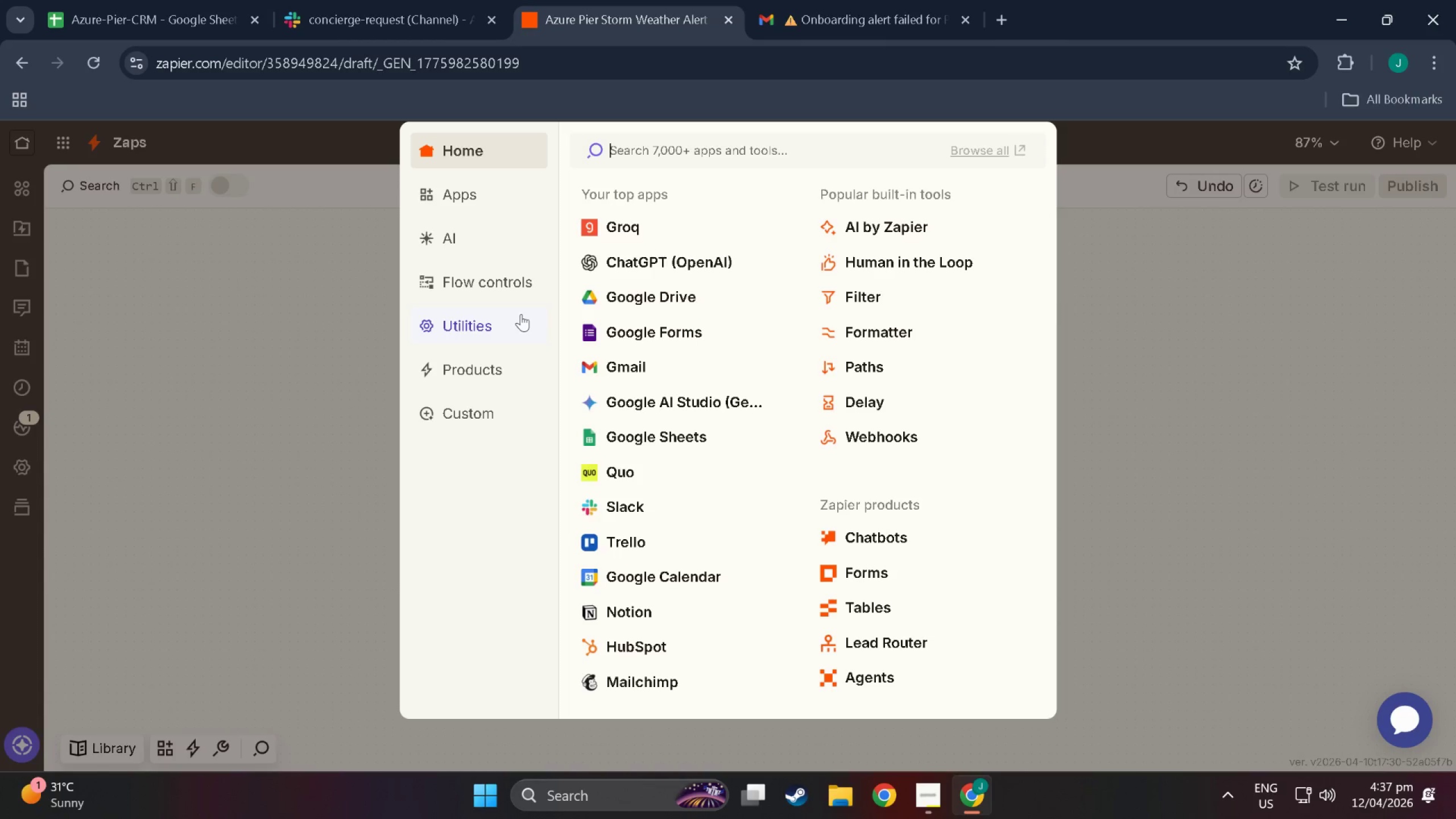 
wait(21.21)
 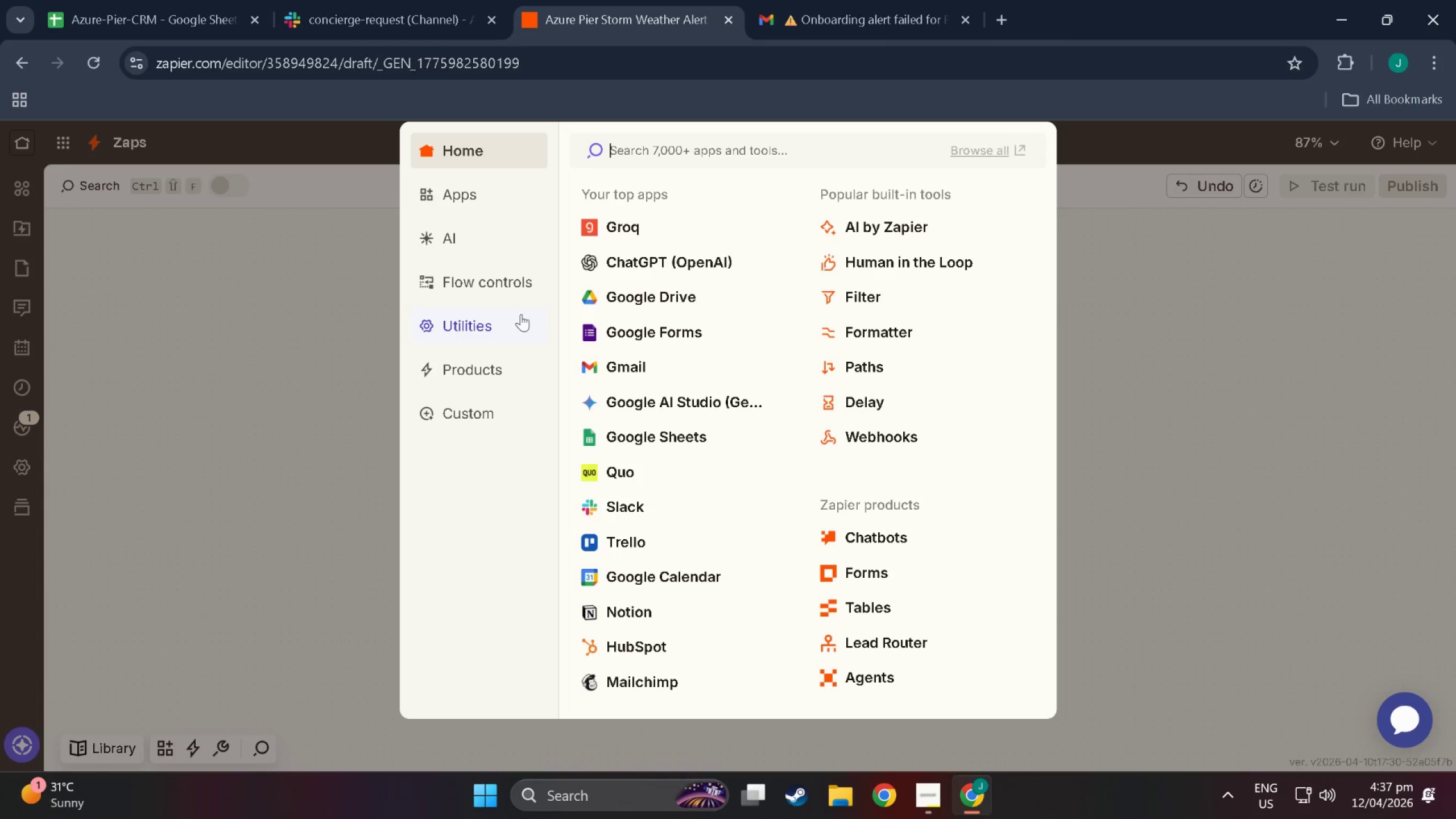 
mouse_move([834, 245])
 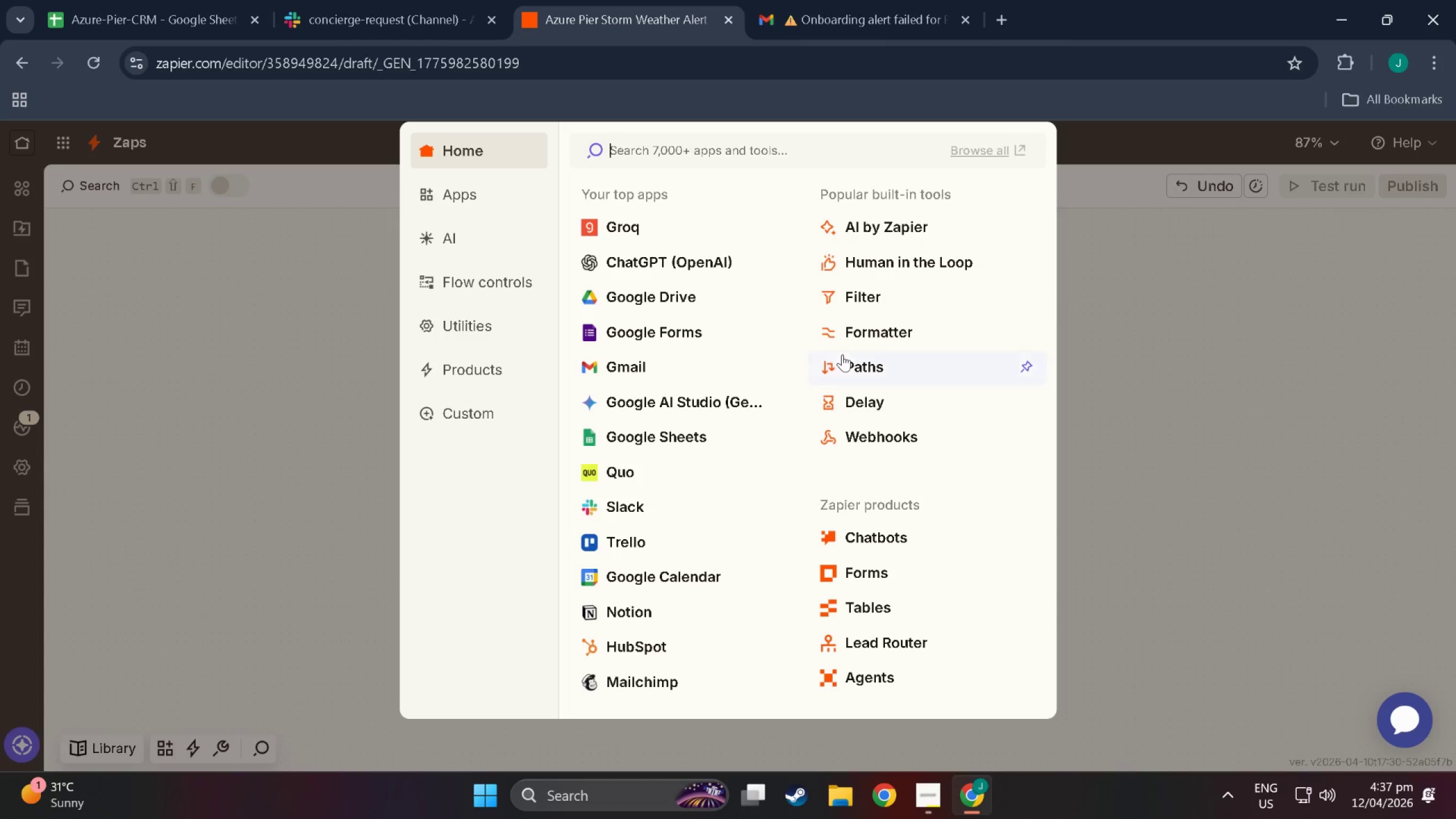 
left_click([855, 330])
 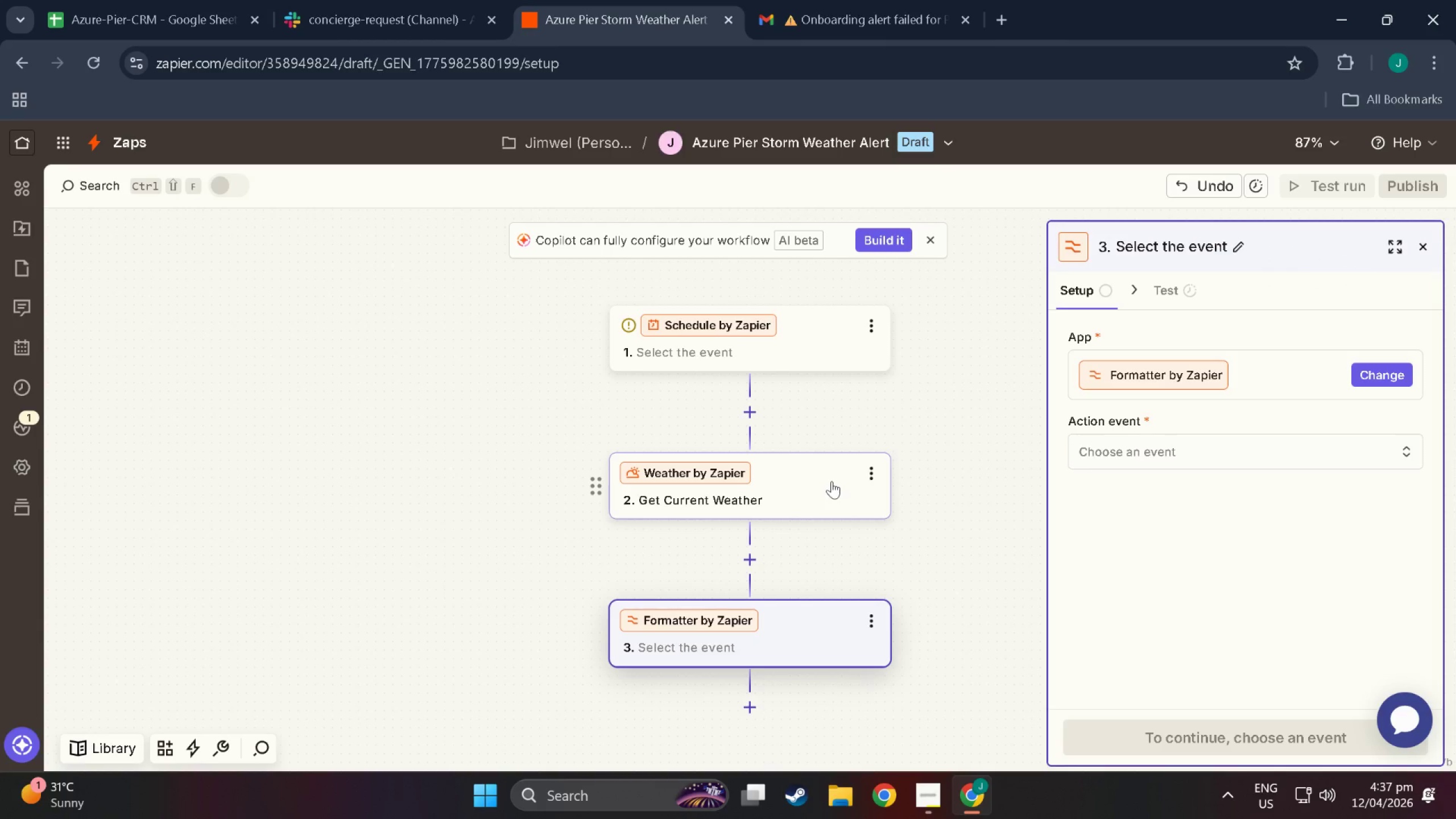 
left_click([810, 316])
 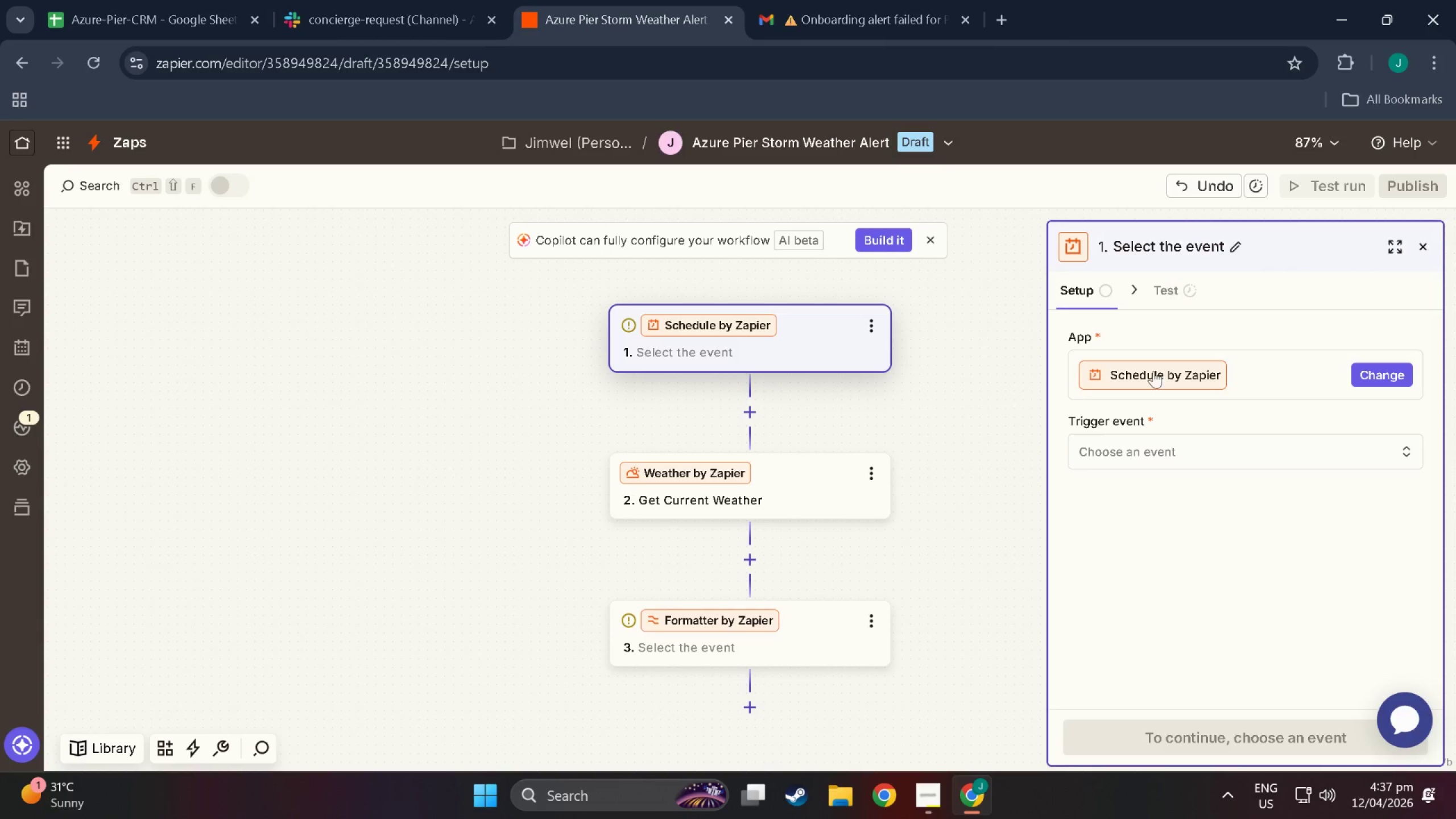 
left_click([1128, 448])
 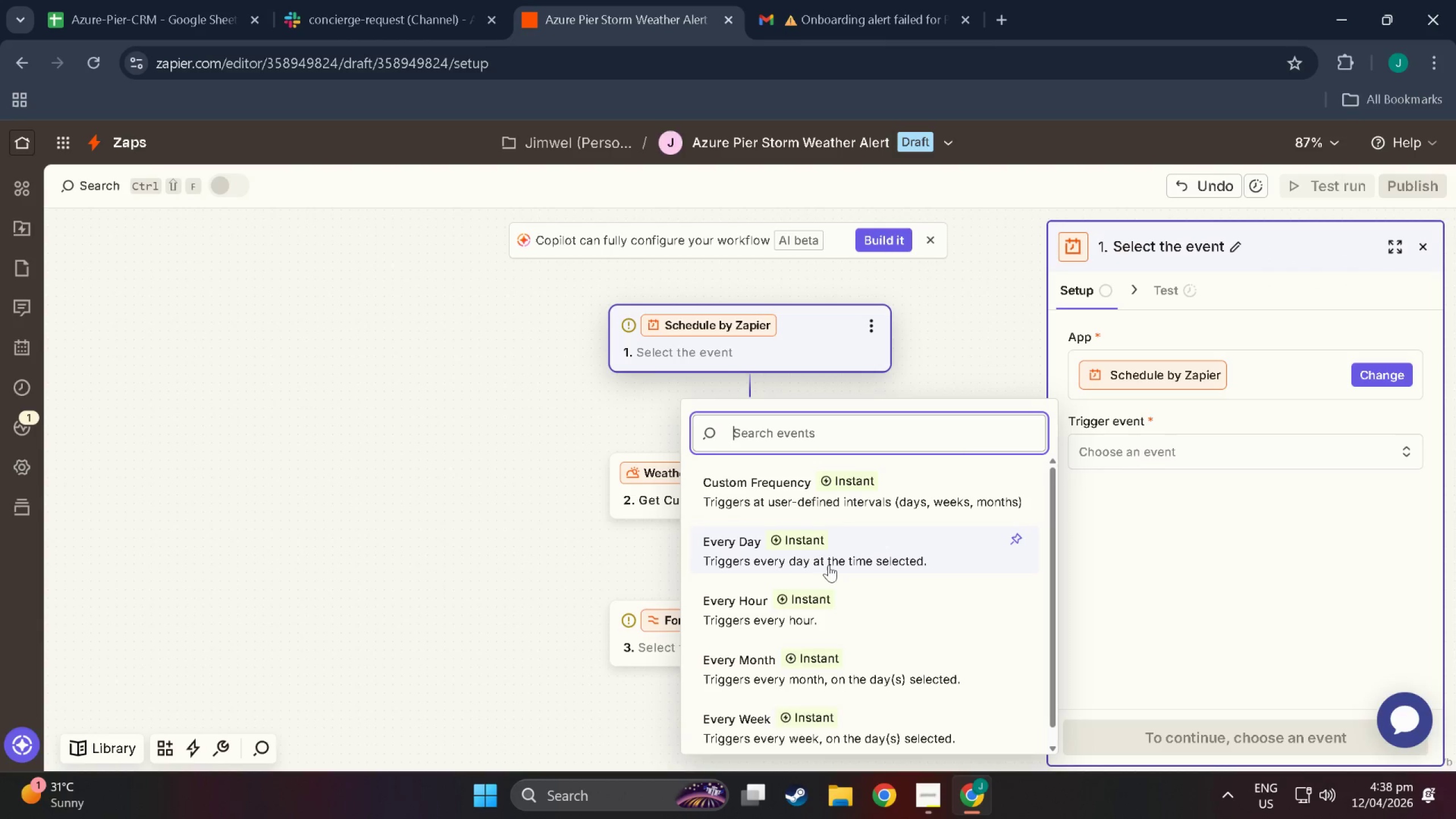 
left_click([801, 599])
 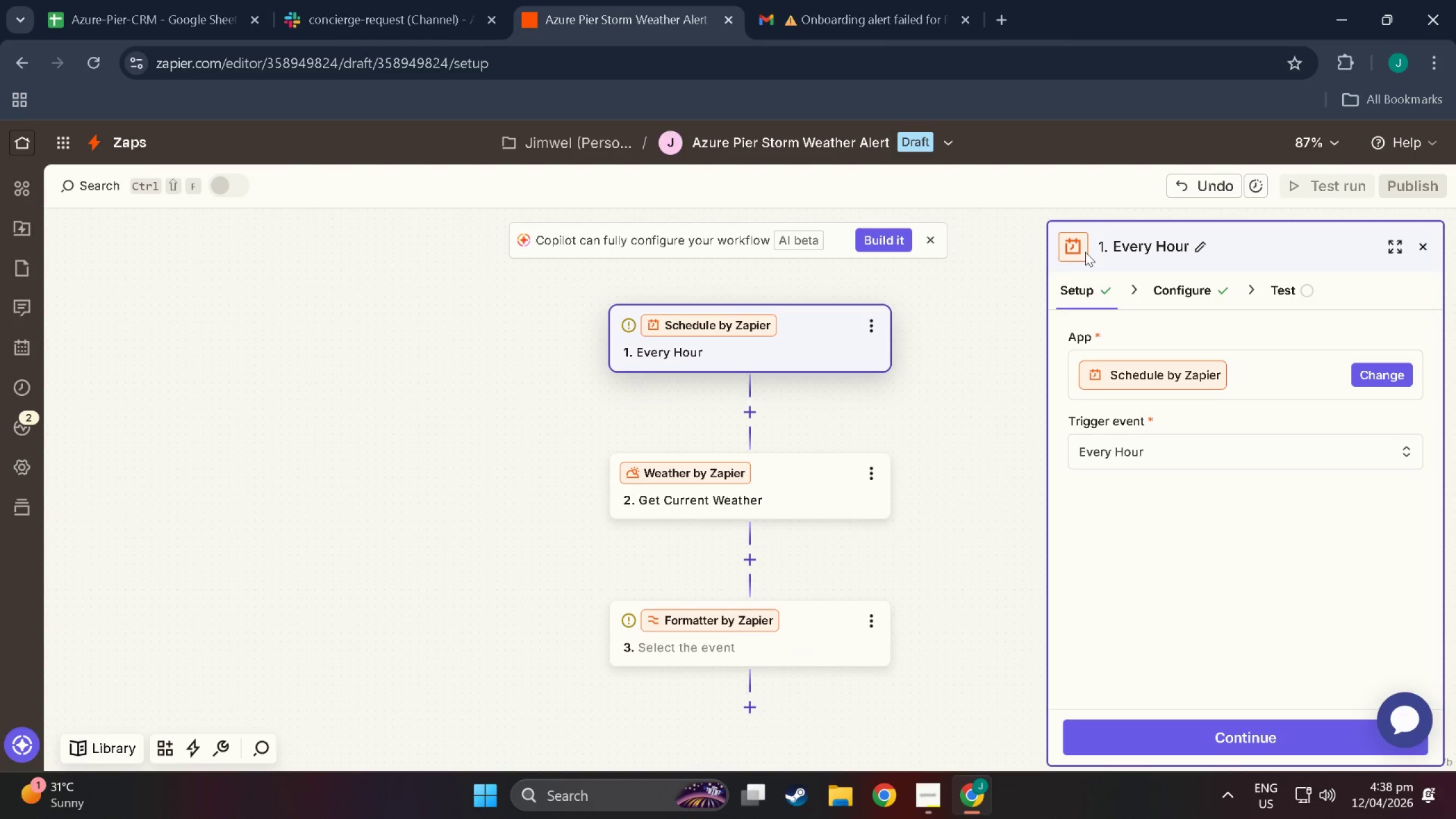 
wait(13.14)
 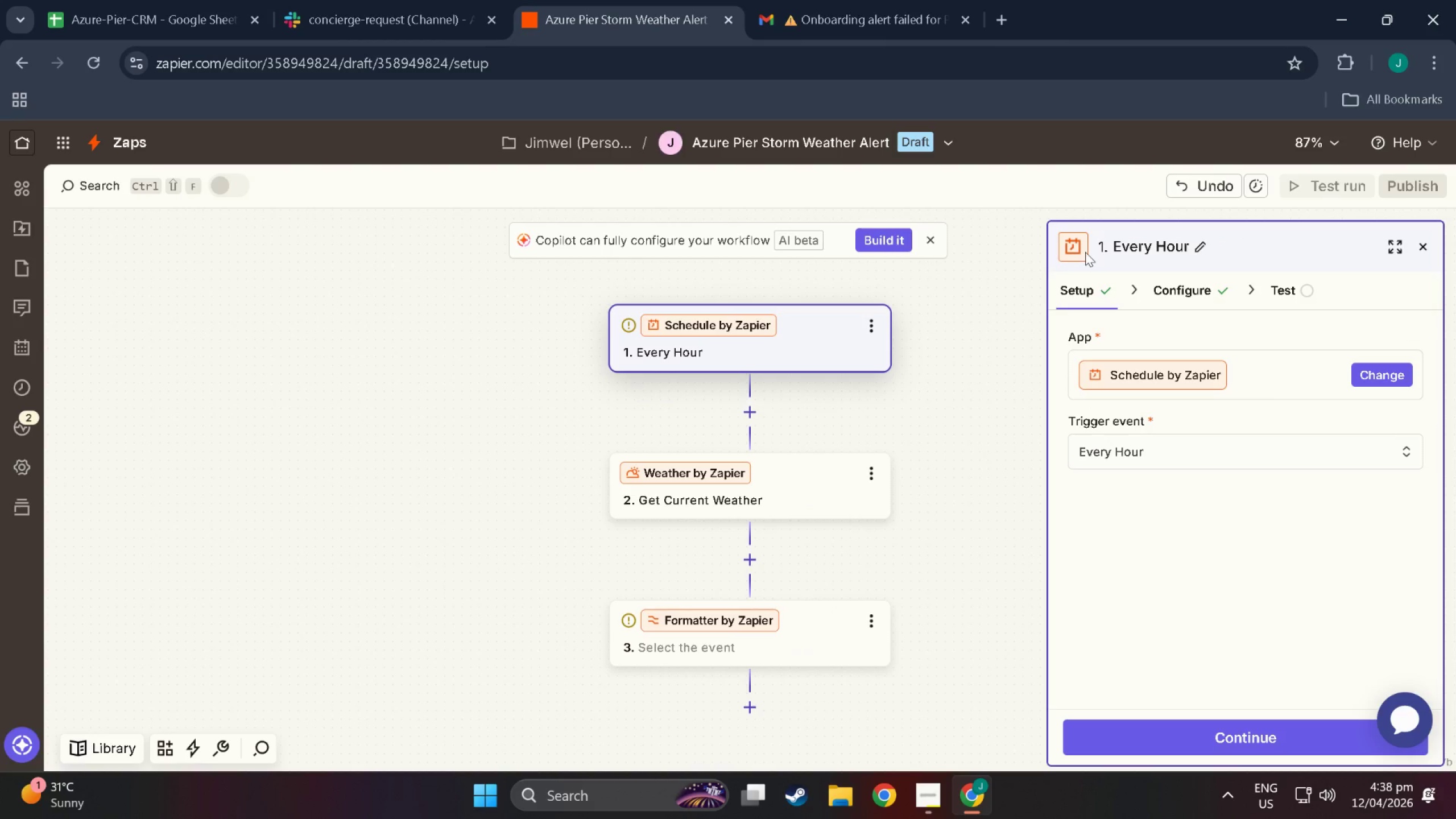 
left_click([1256, 743])
 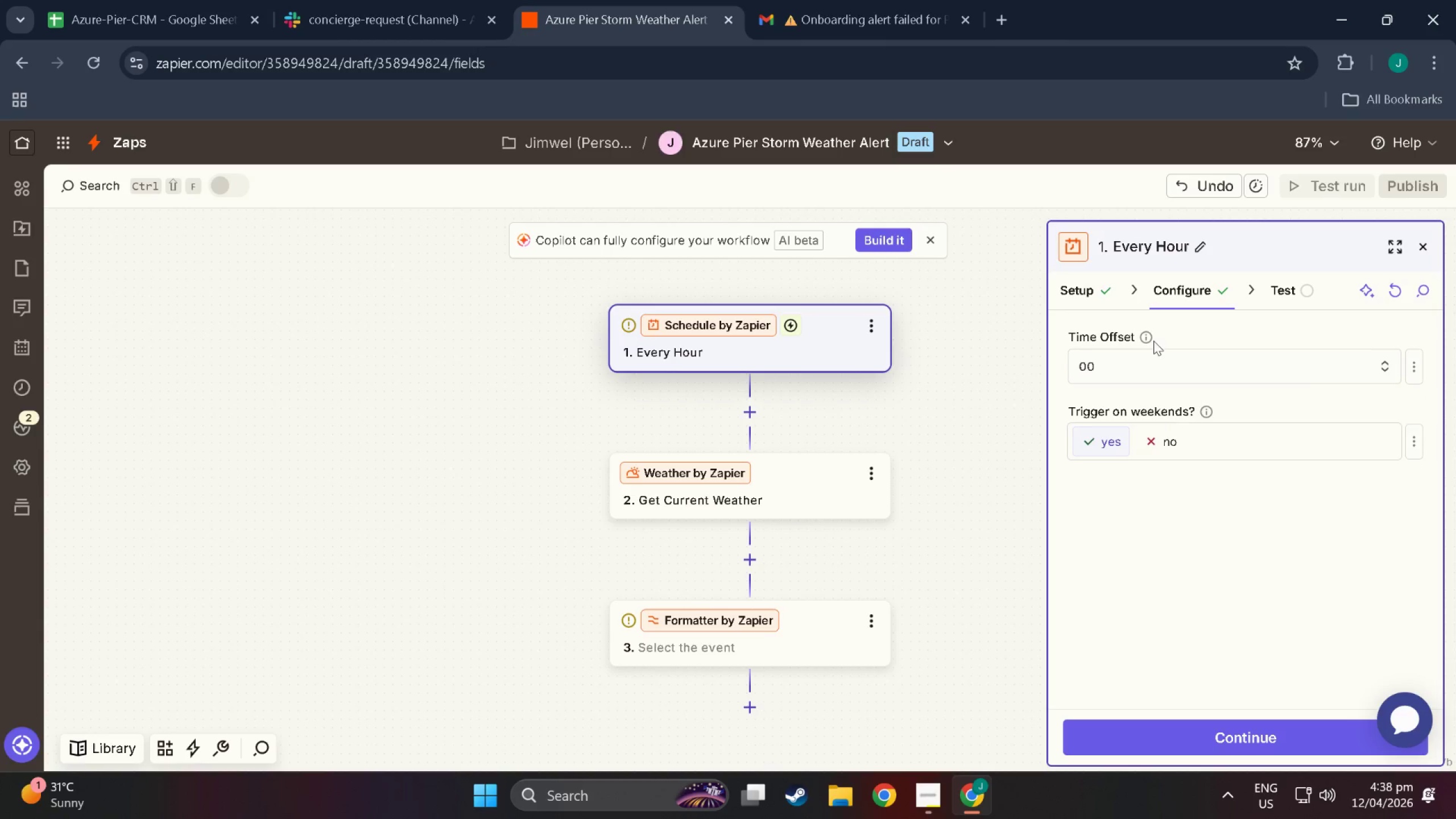 
left_click([1232, 732])
 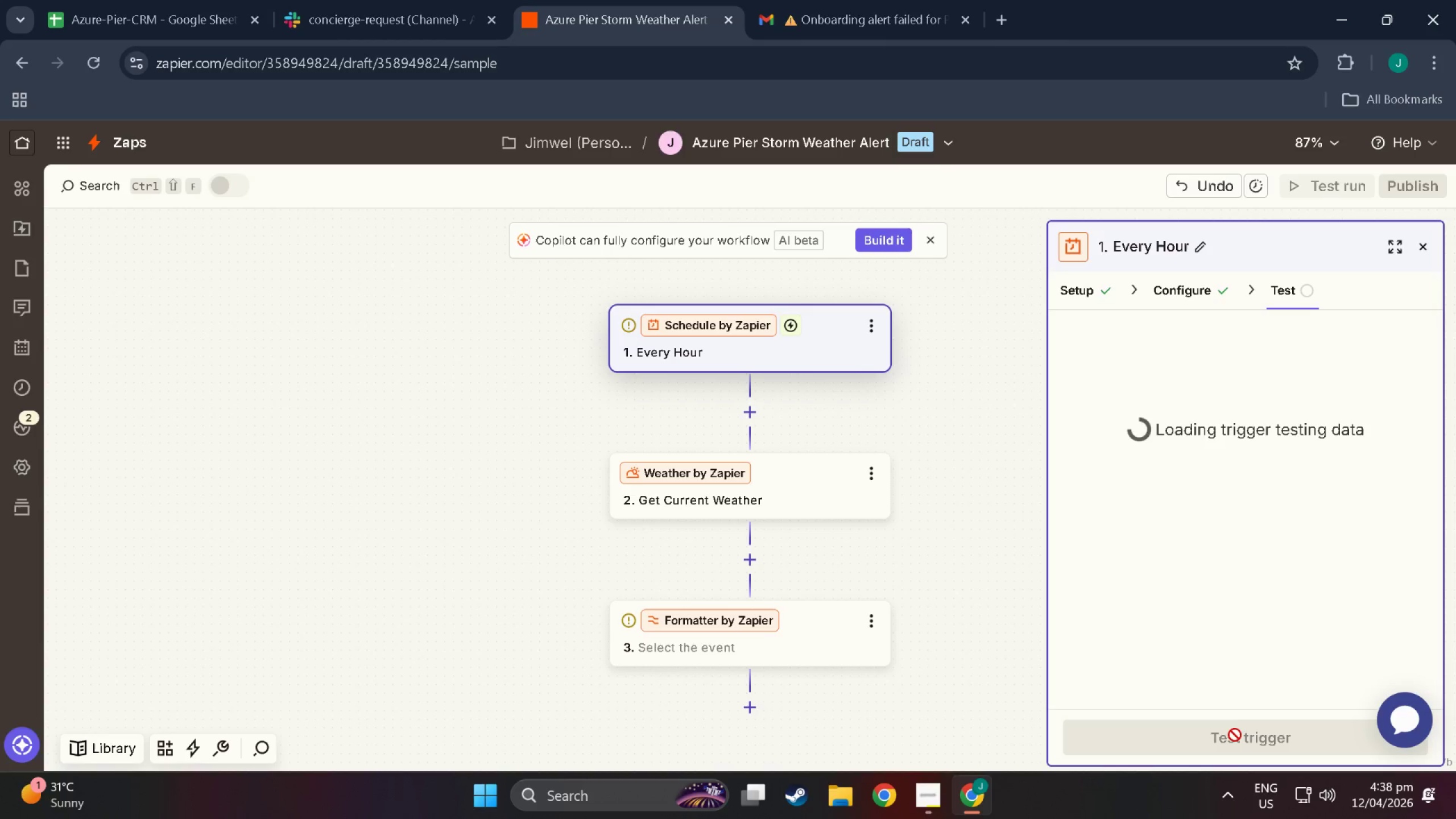 
left_click([1242, 738])
 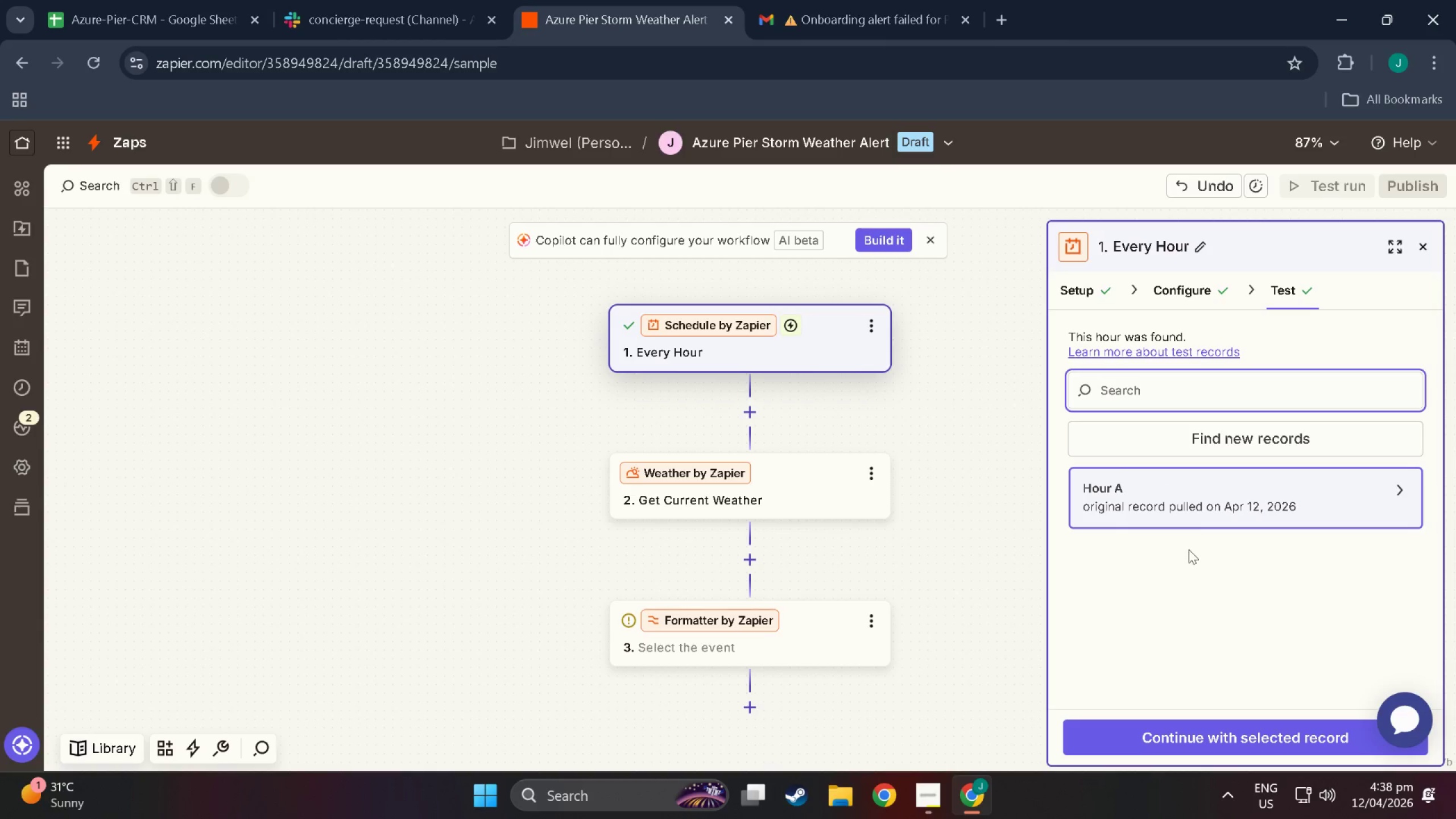 
left_click([1191, 512])
 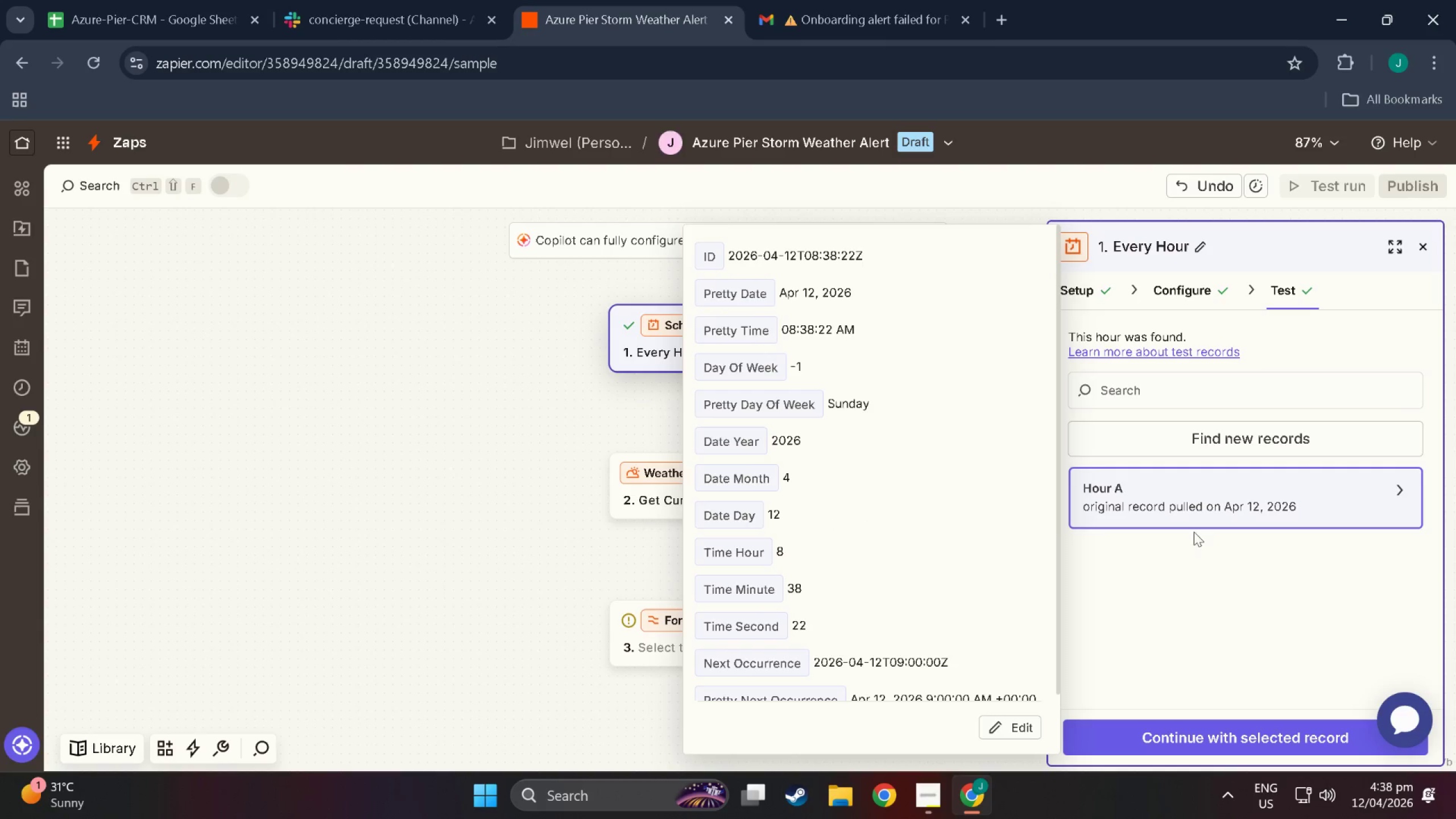 
left_click([1194, 551])
 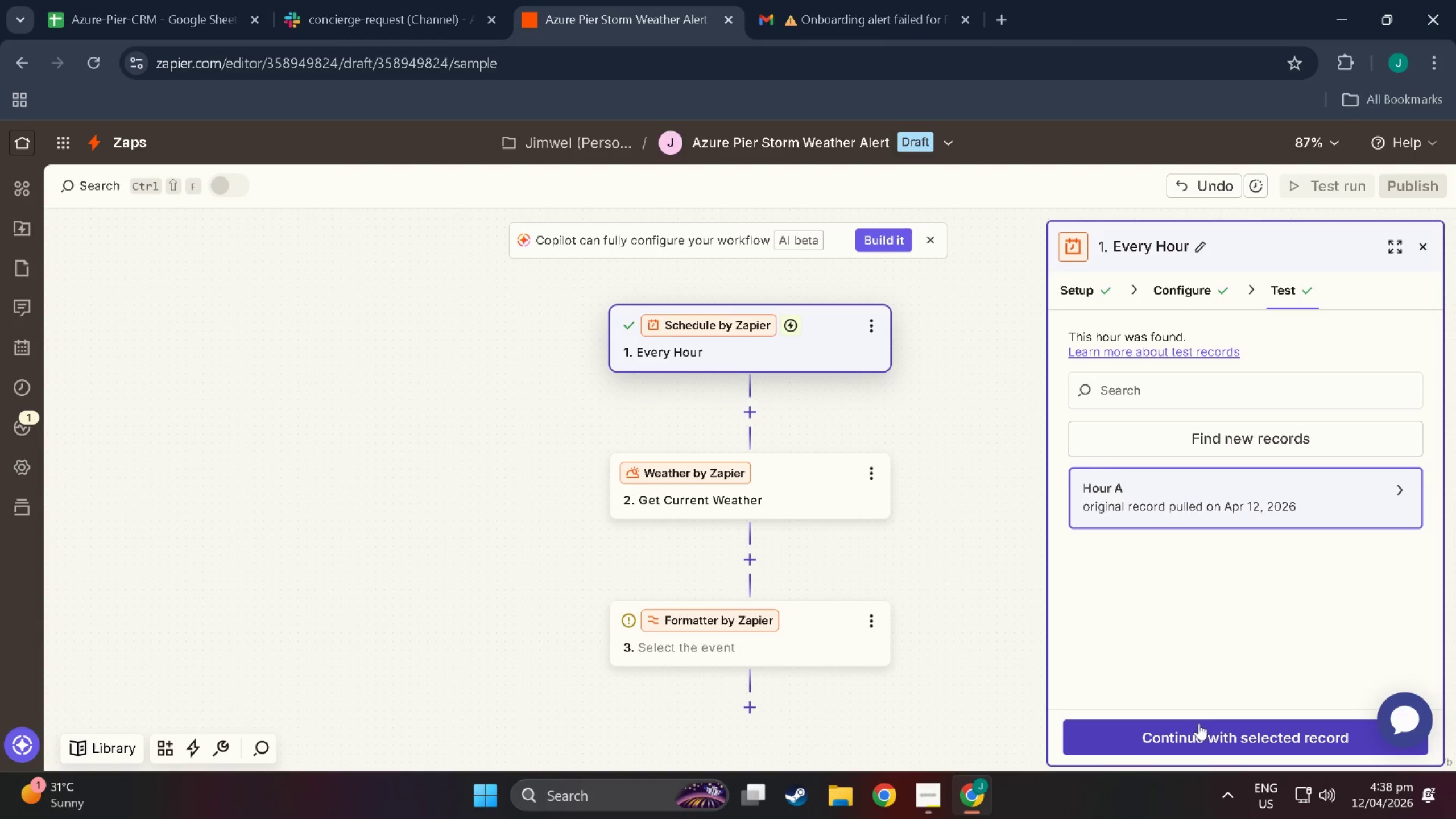 
left_click([1213, 731])
 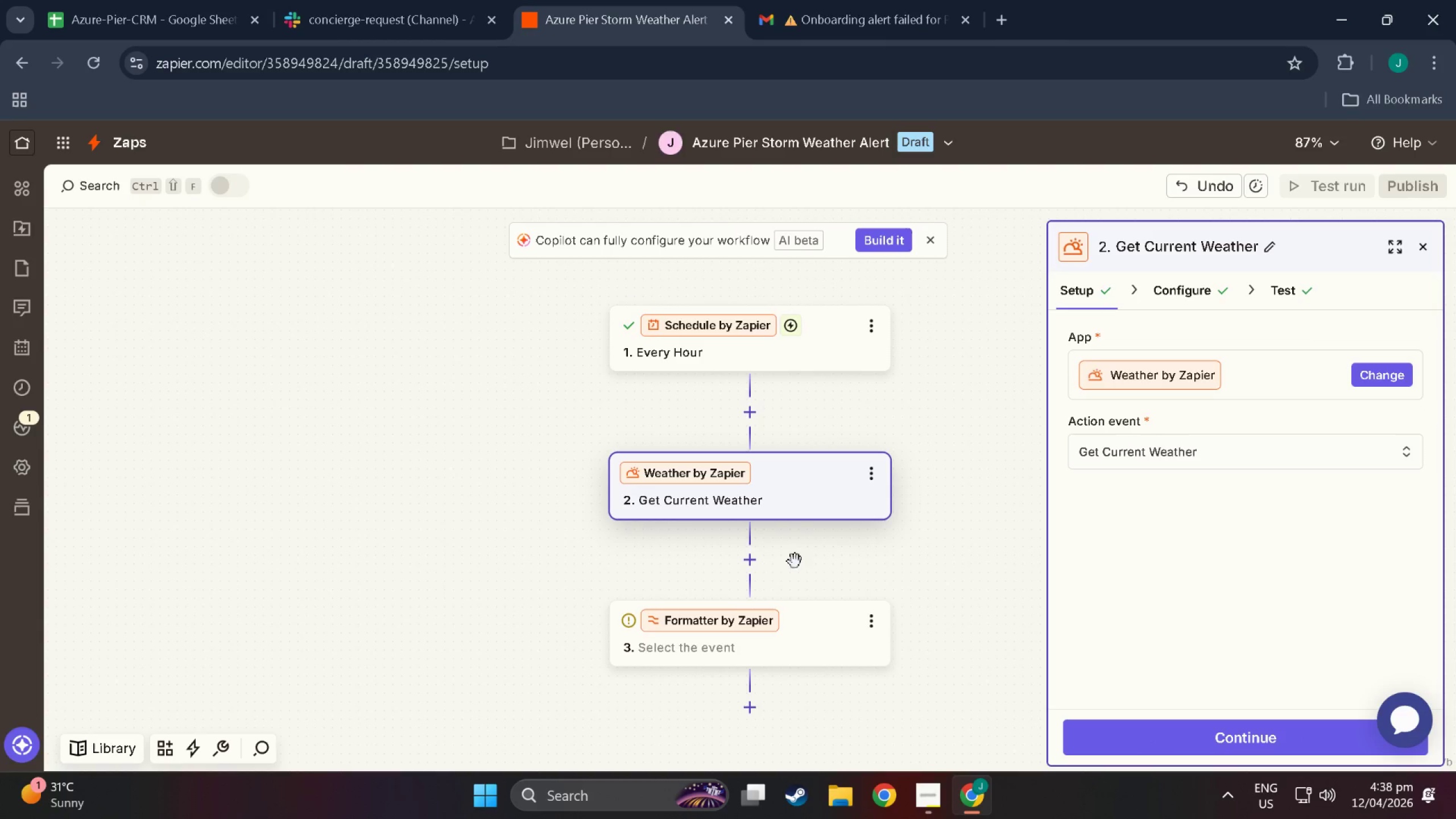 
left_click([803, 626])
 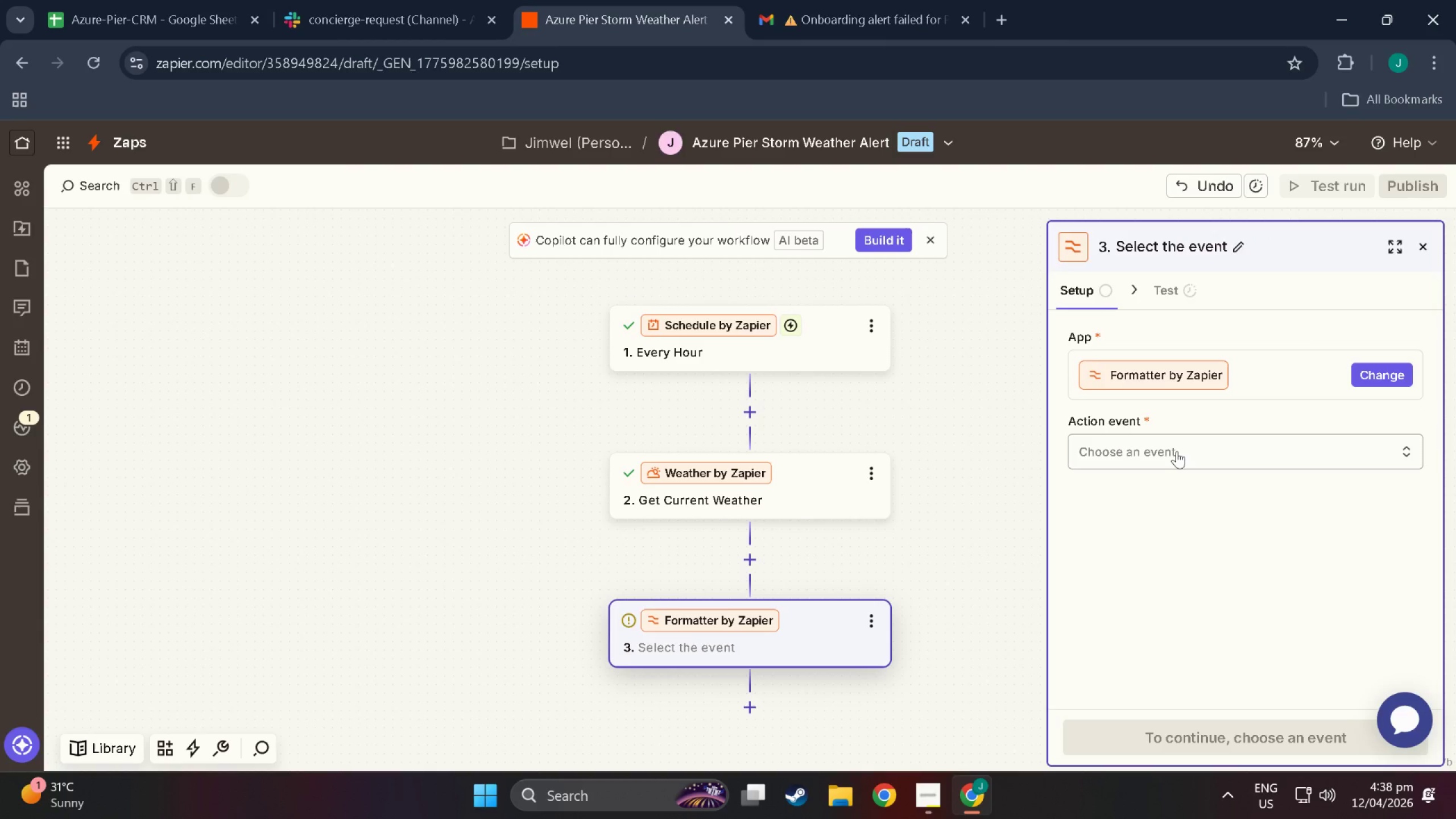 
left_click([1177, 454])
 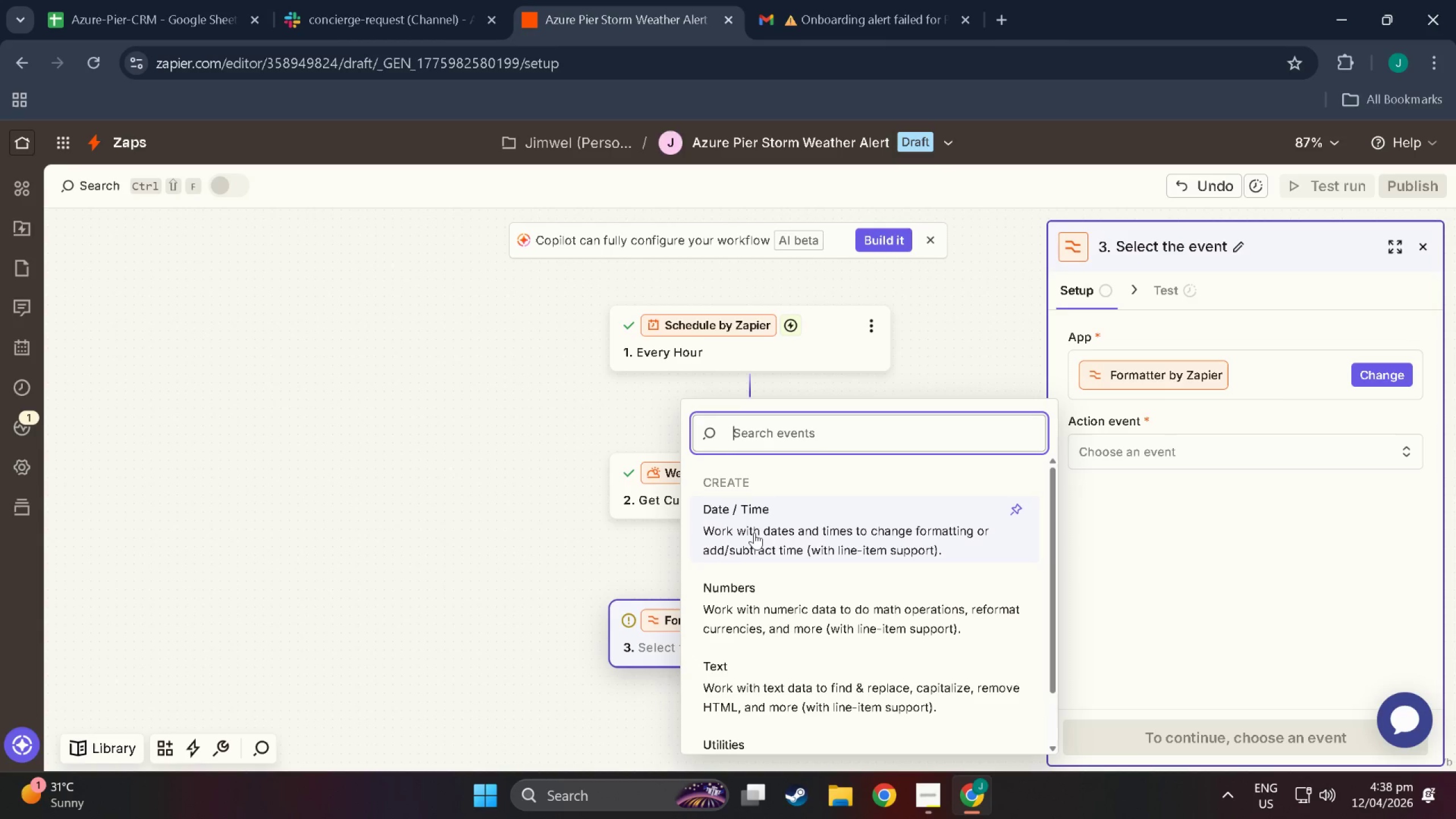 
wait(20.48)
 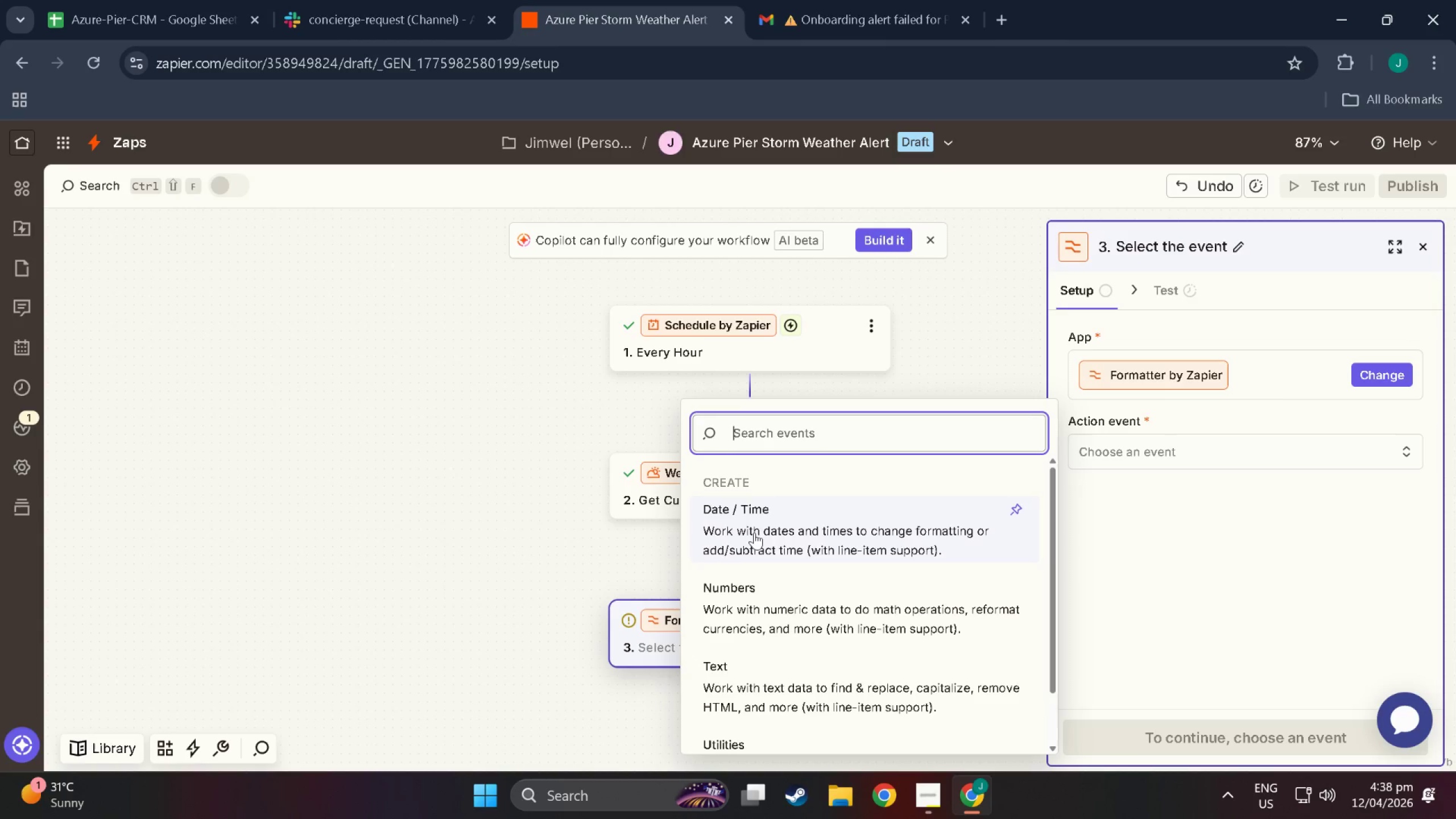 
left_click([783, 615])
 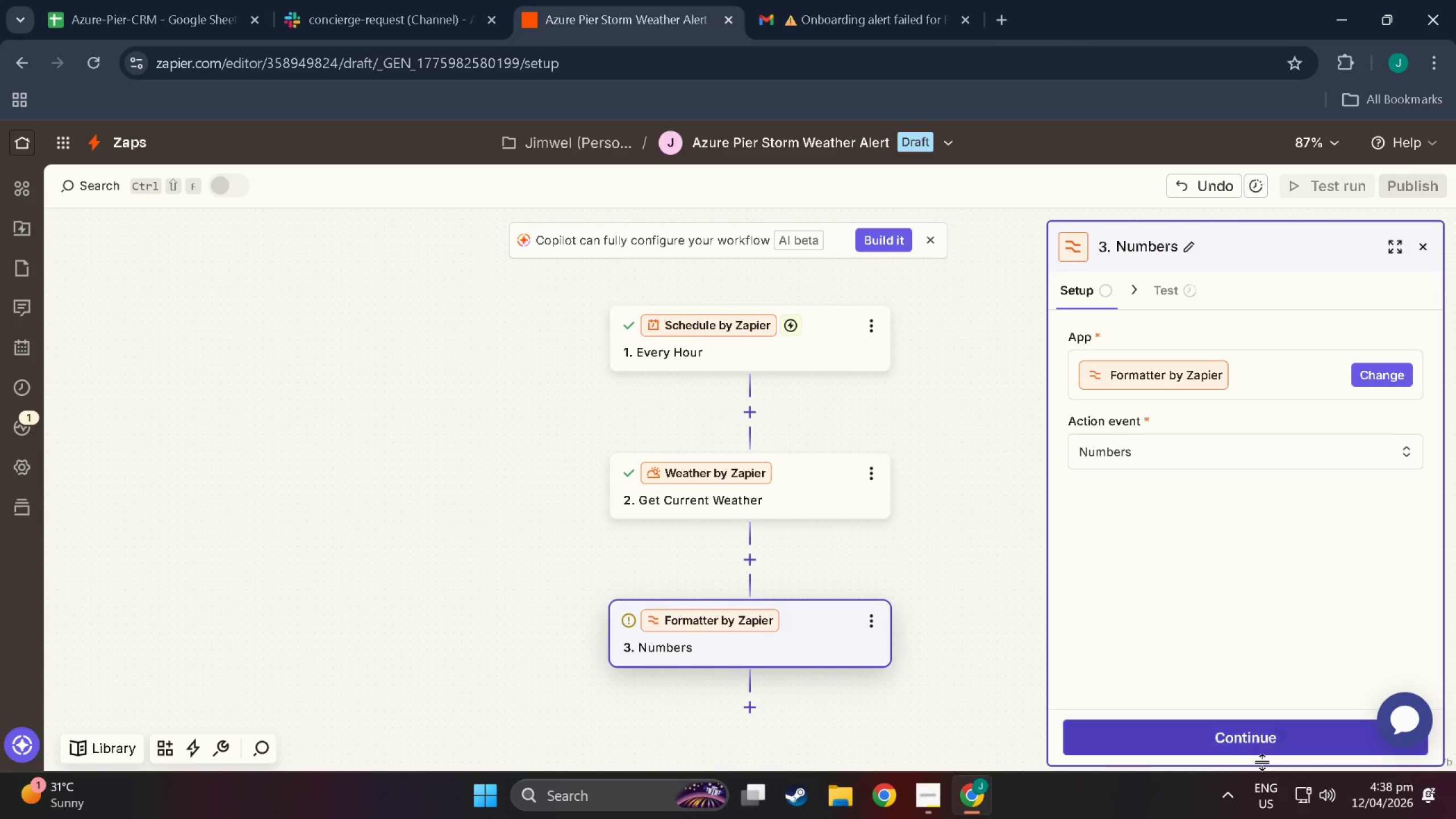 
left_click([1256, 742])
 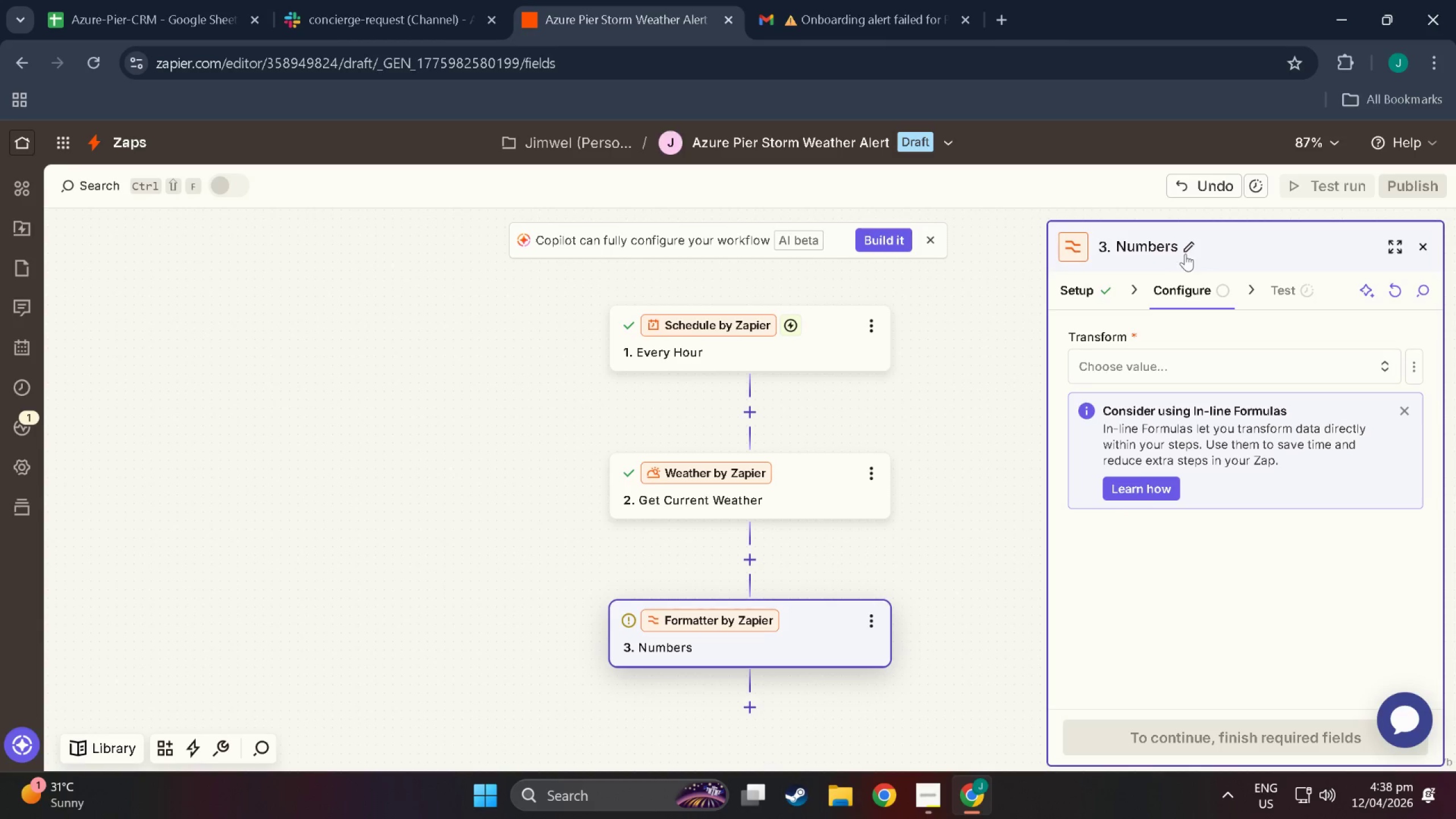 
left_click([1186, 251])
 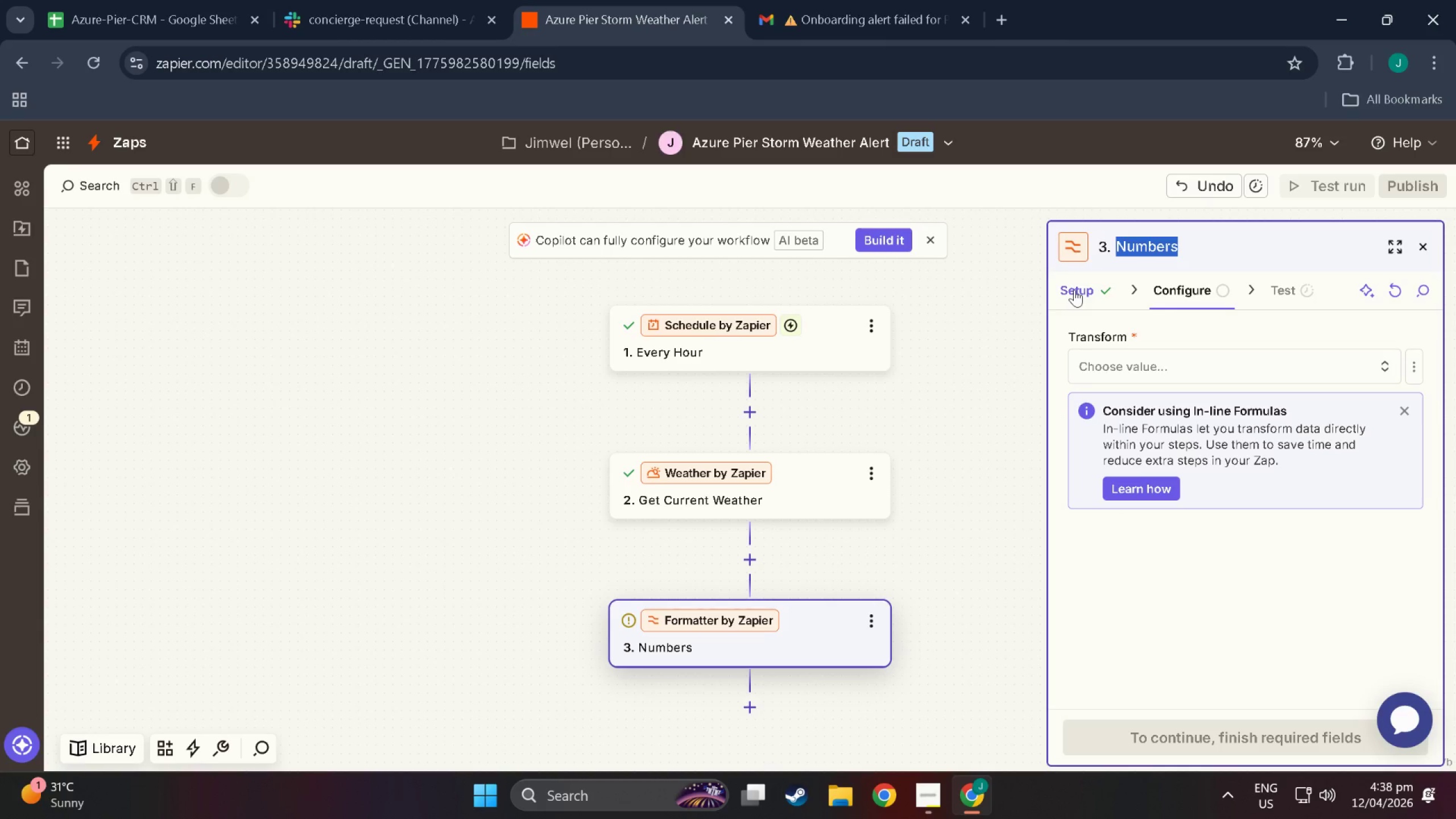 
wait(5.11)
 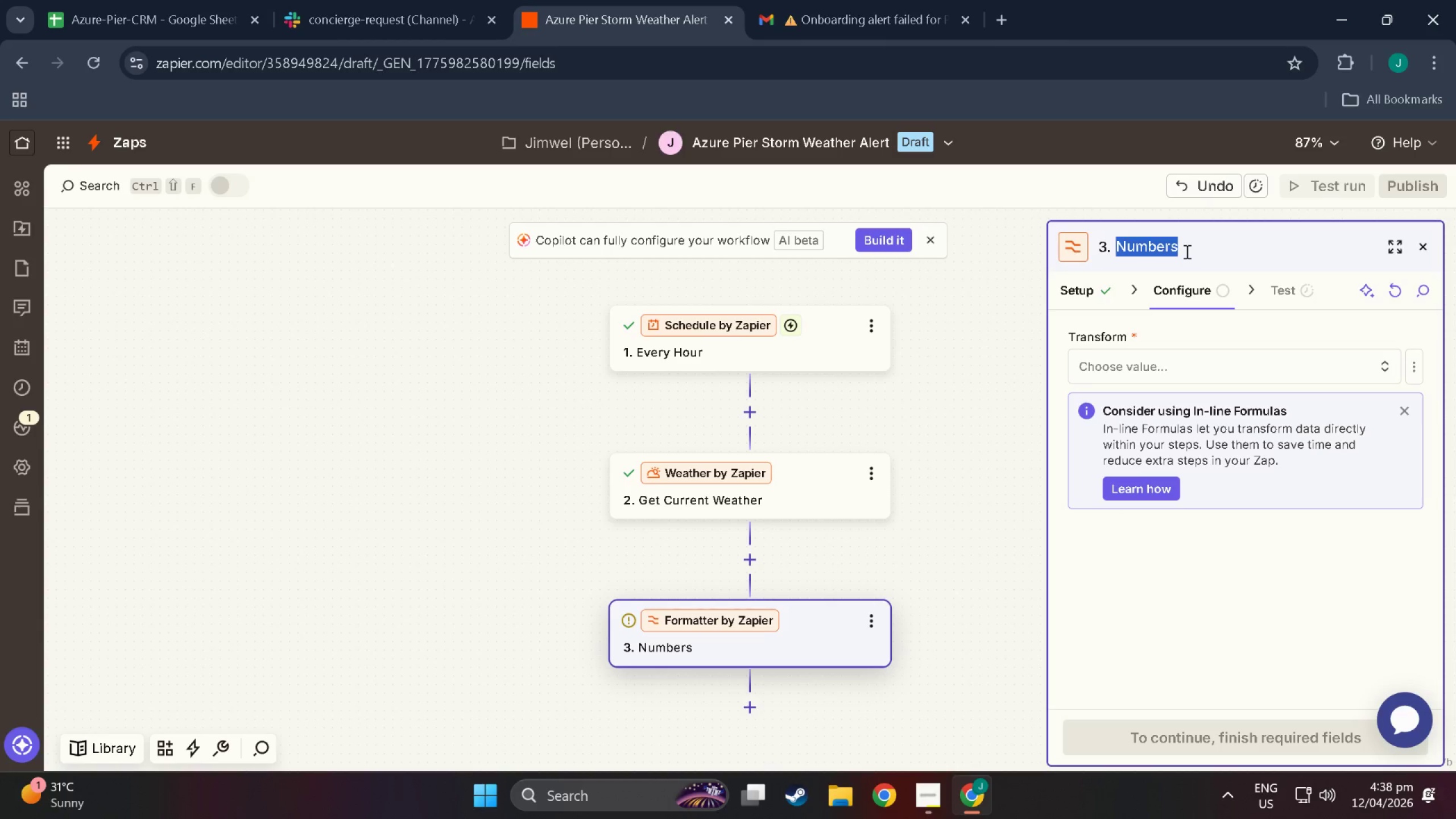 
type(Convert ,[p)
key(Backspace)
key(Backspace)
key(Backspace)
type(mph to knots)
 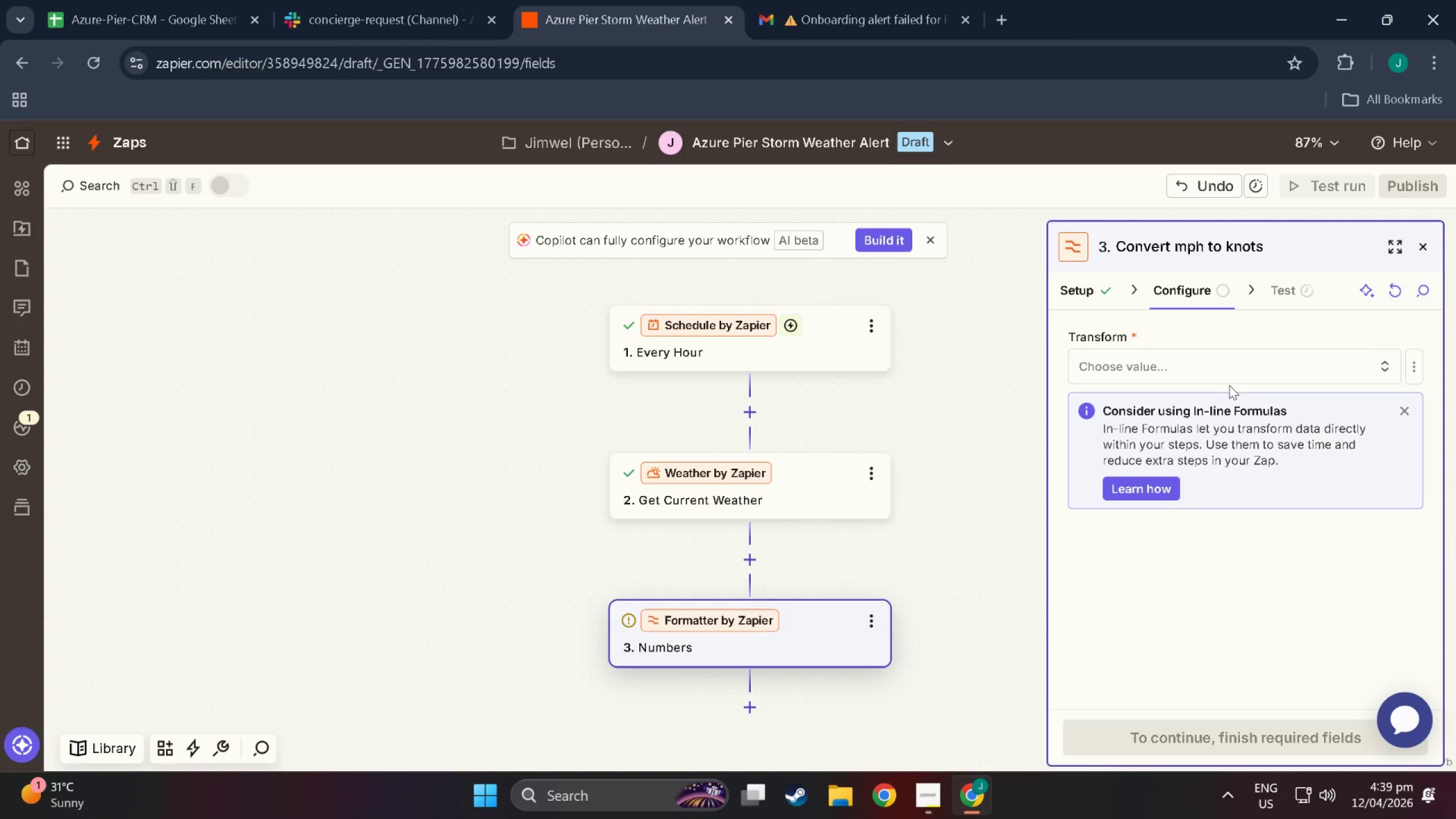 
left_click([1226, 379])
 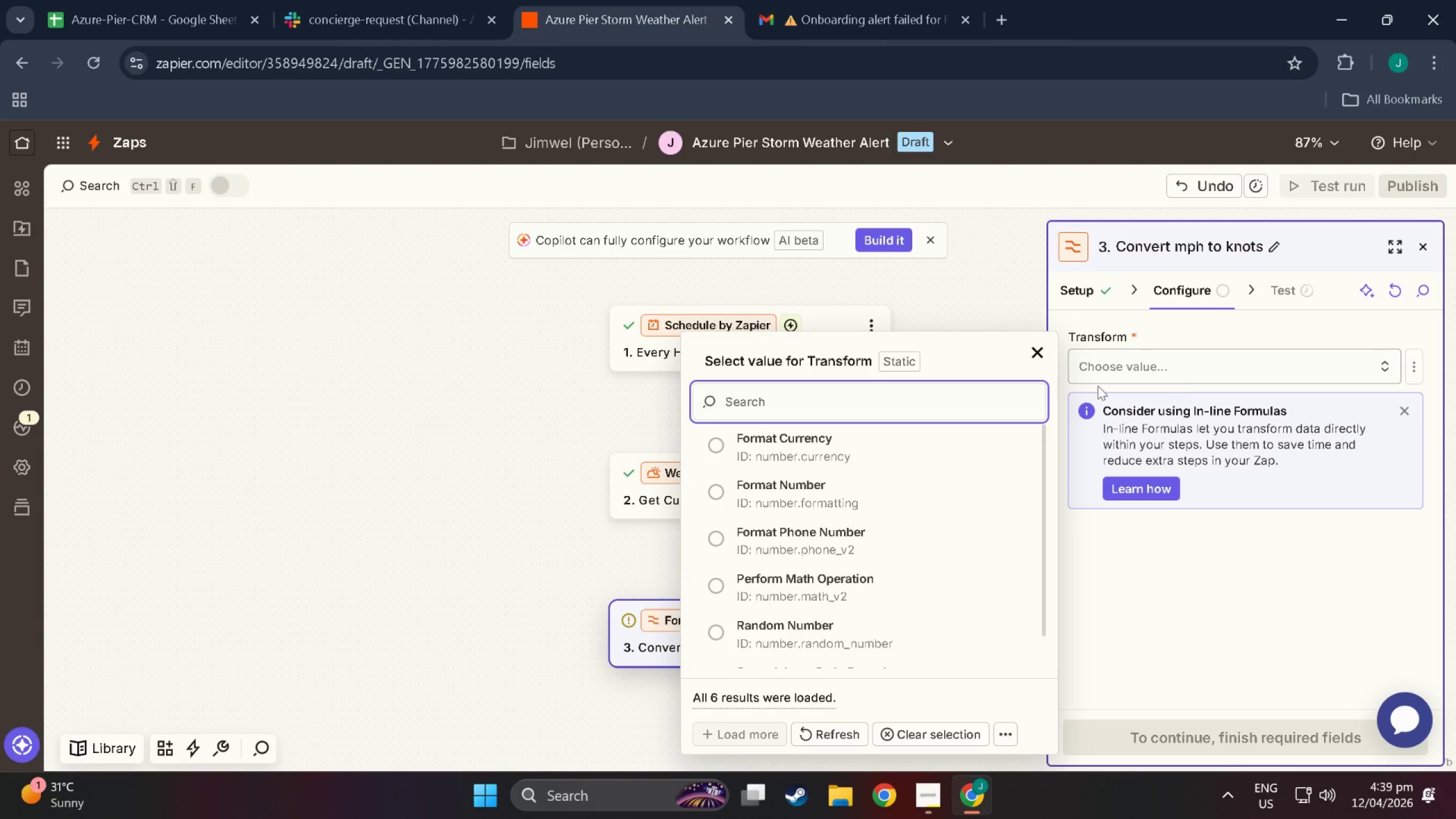 
wait(5.14)
 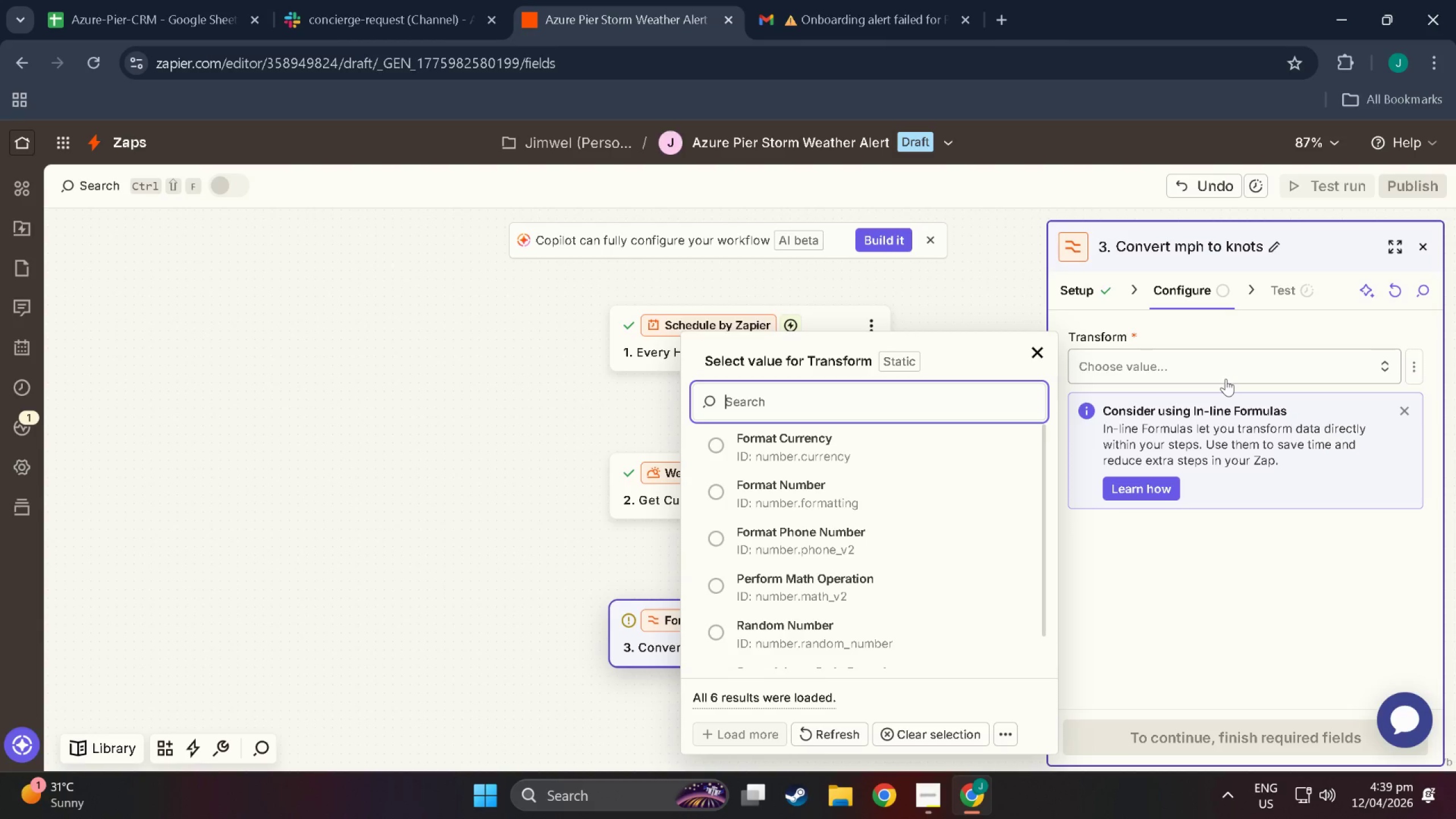 
left_click([832, 574])
 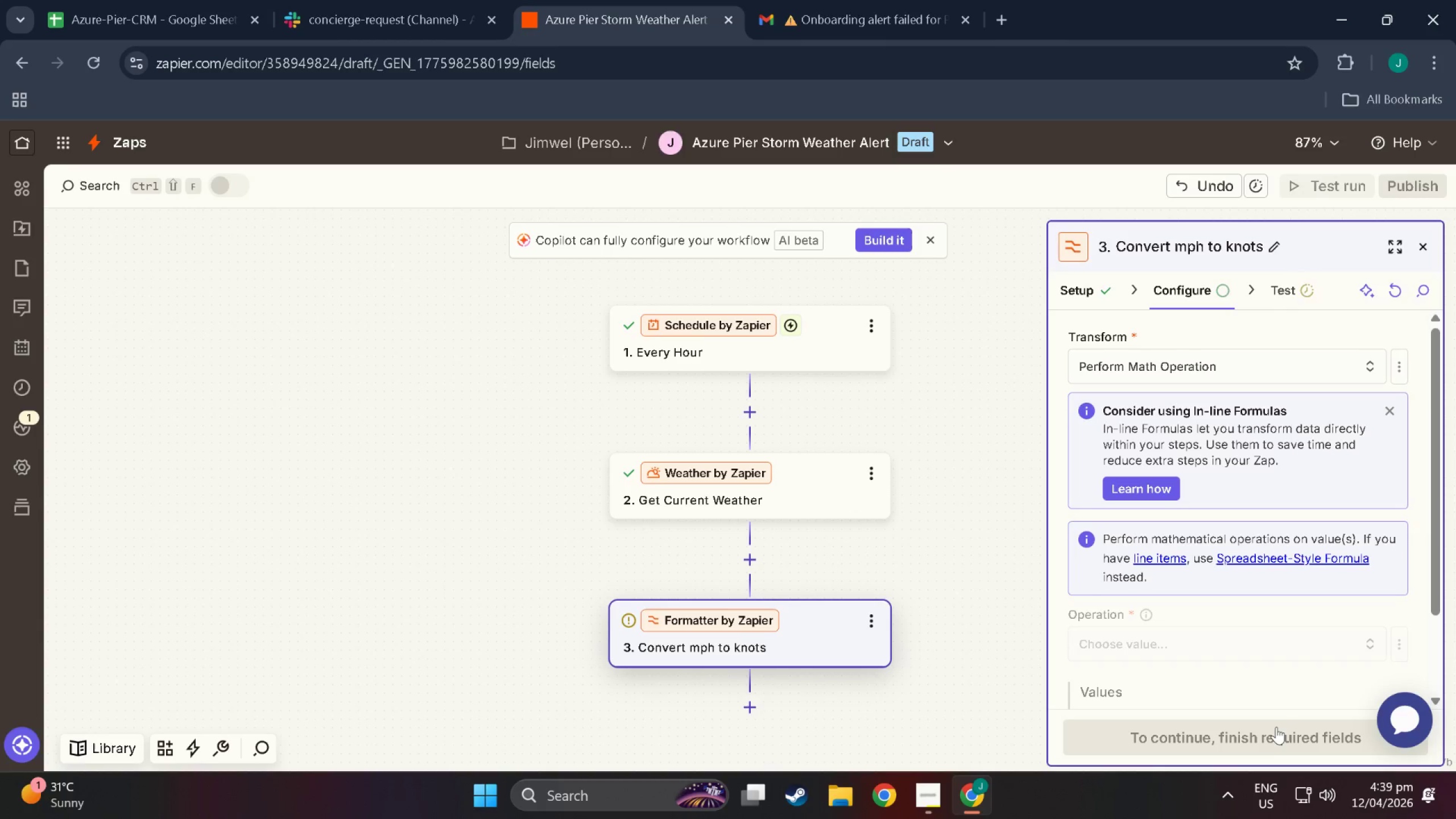 
scroll: coordinate [1151, 601], scroll_direction: down, amount: 1.0
 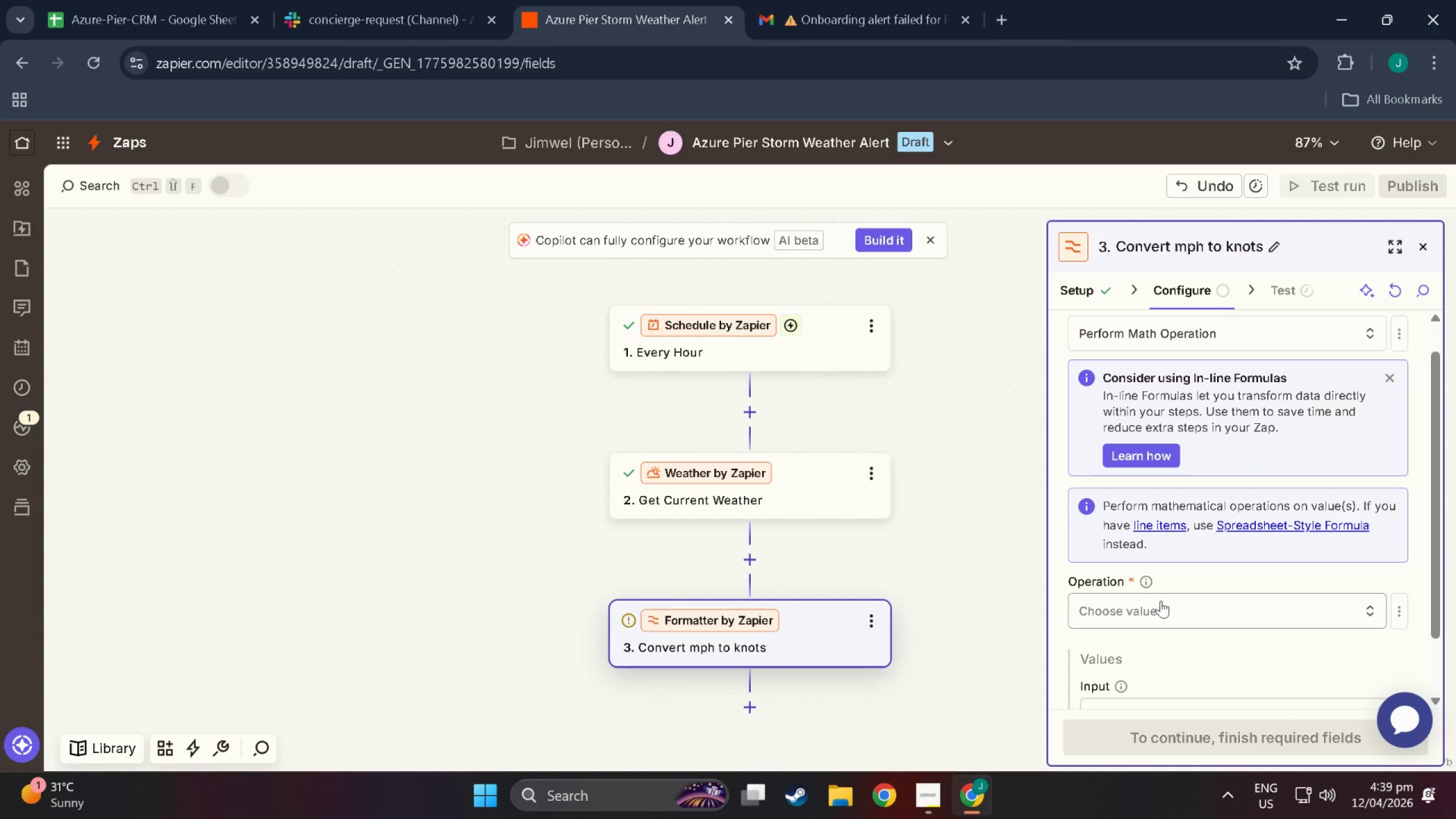 
left_click([1161, 601])
 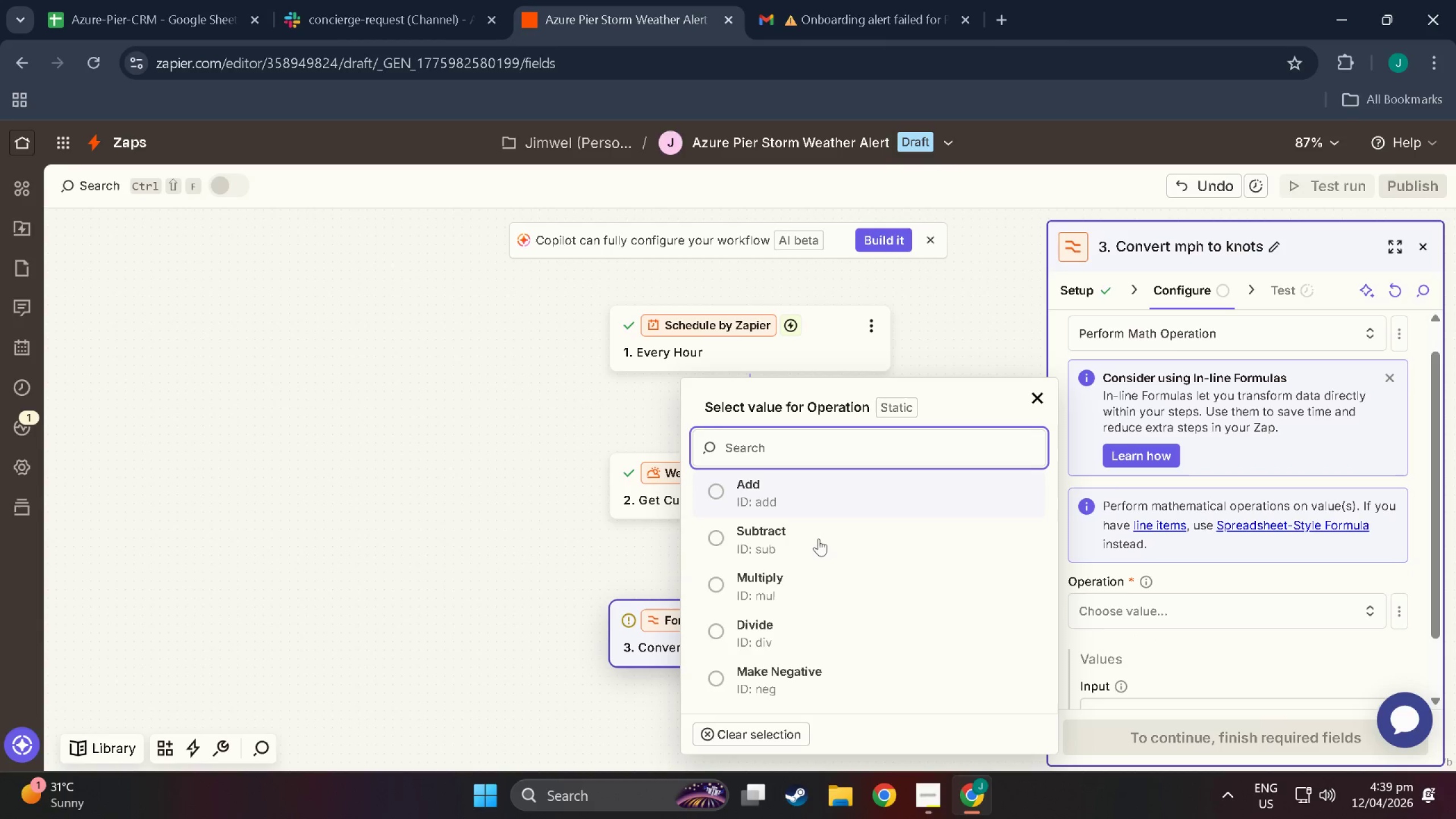 
left_click([823, 574])
 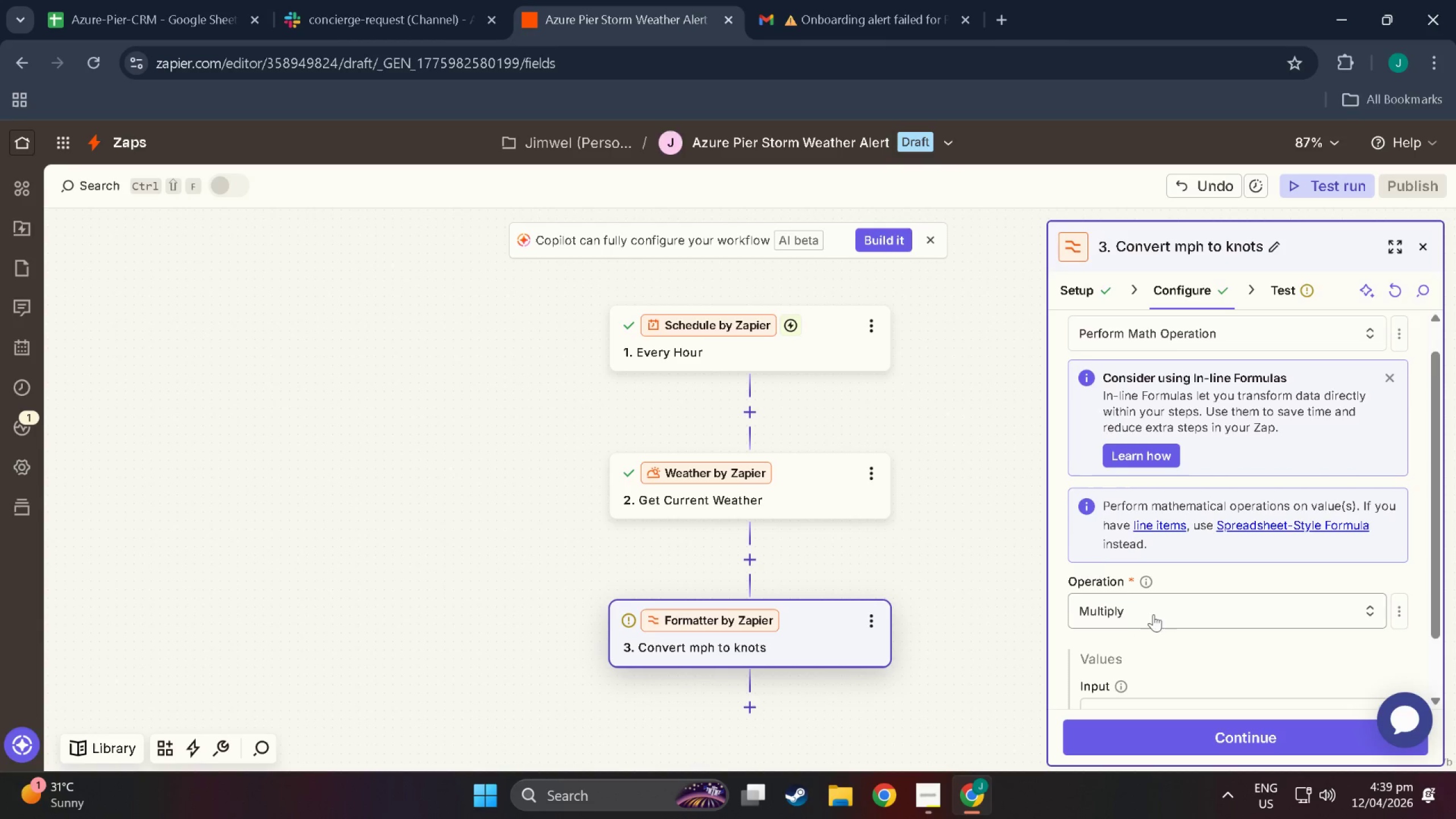 
scroll: coordinate [1182, 603], scroll_direction: down, amount: 2.0
 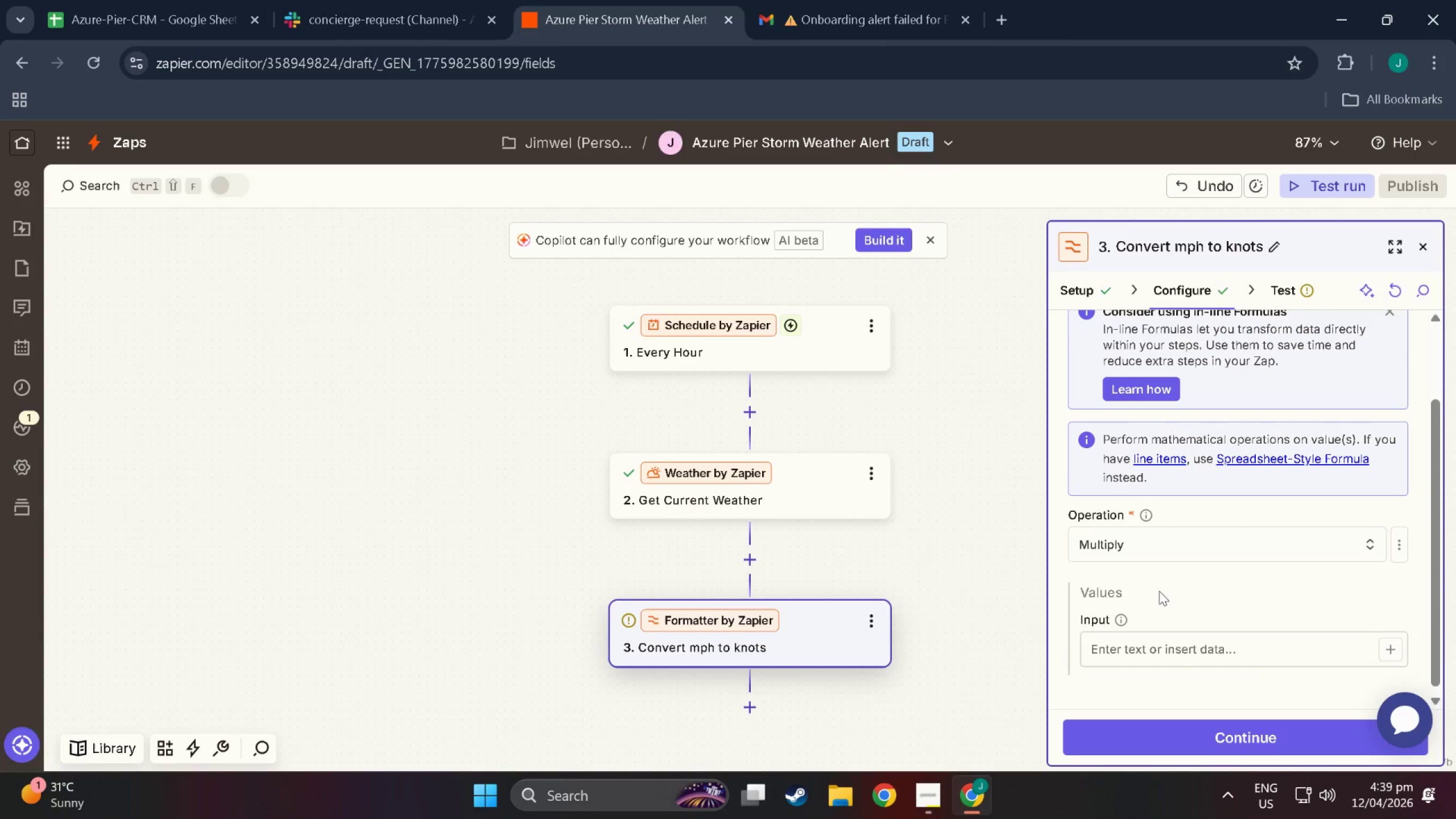 
left_click([1159, 591])
 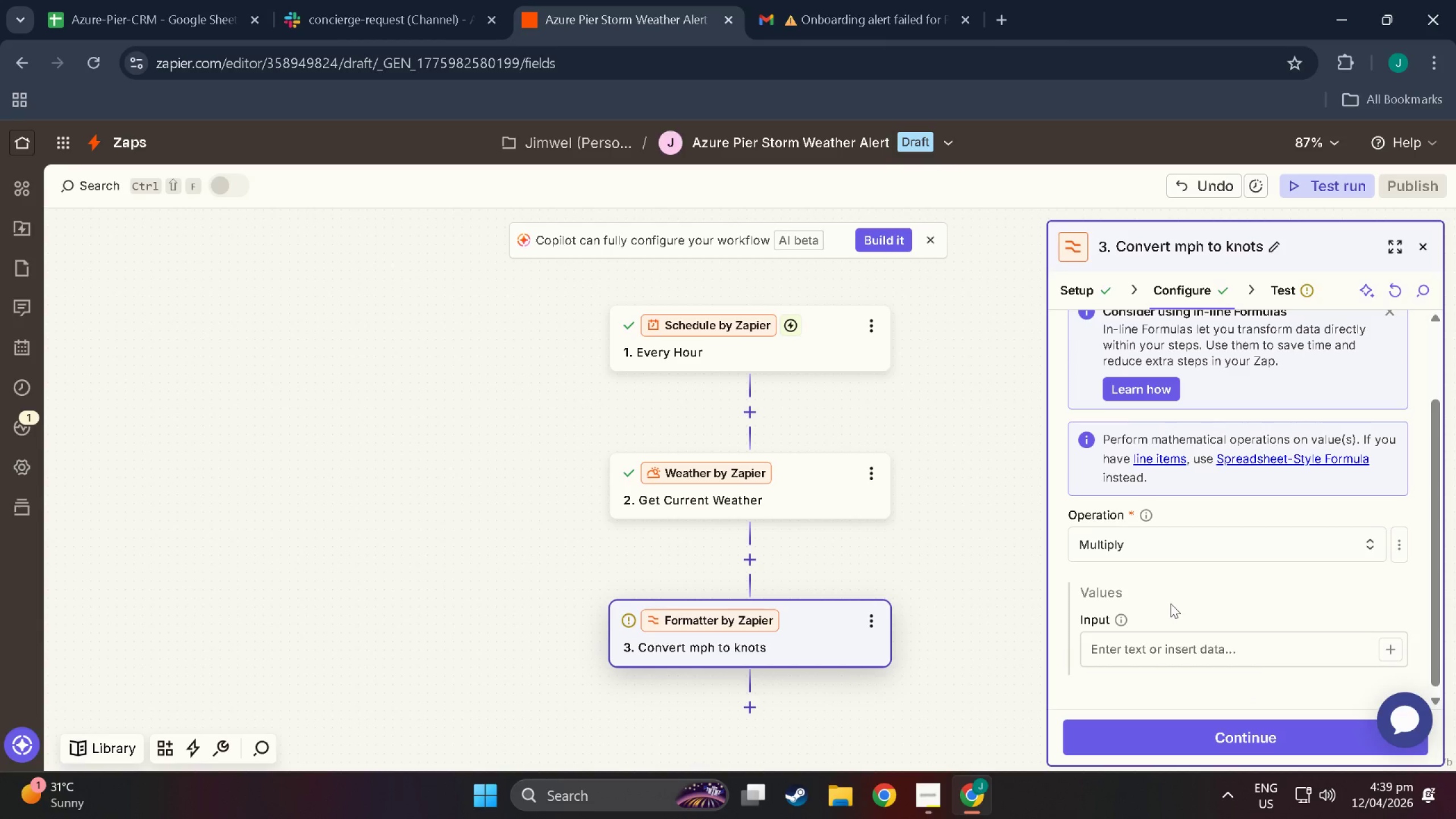 
double_click([1192, 629])
 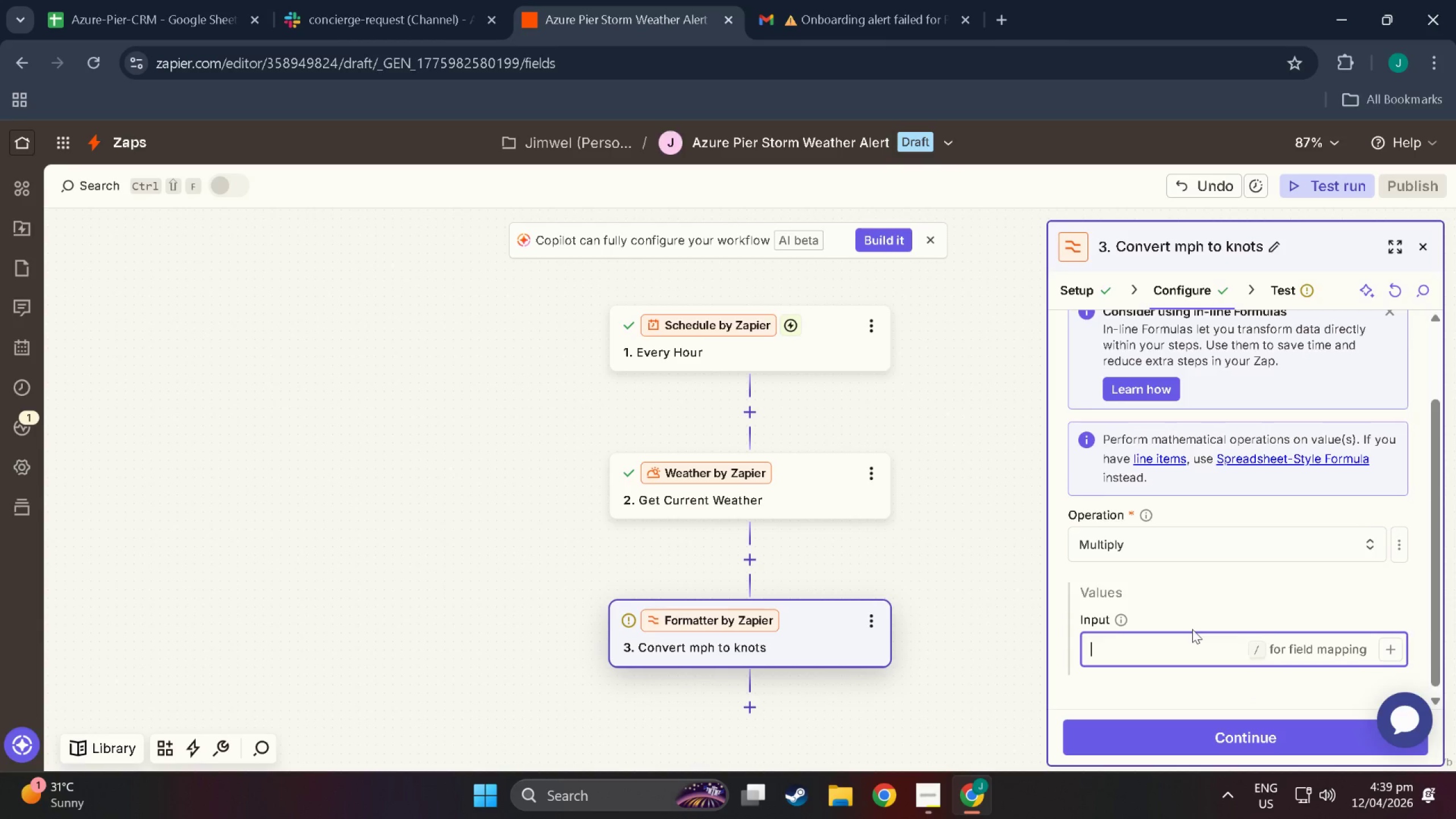 
scroll: coordinate [1190, 620], scroll_direction: down, amount: 4.0
 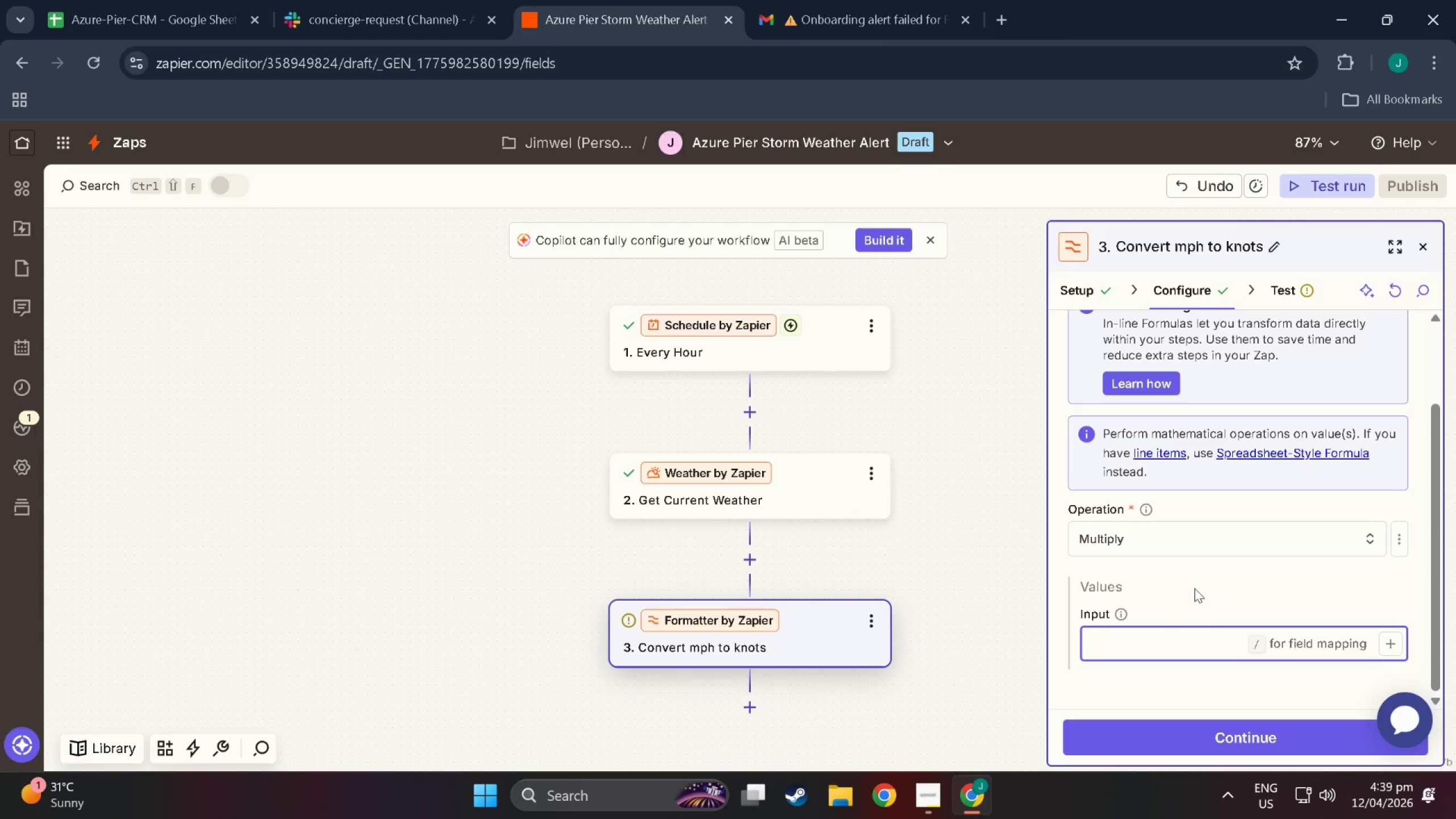 
wait(5.67)
 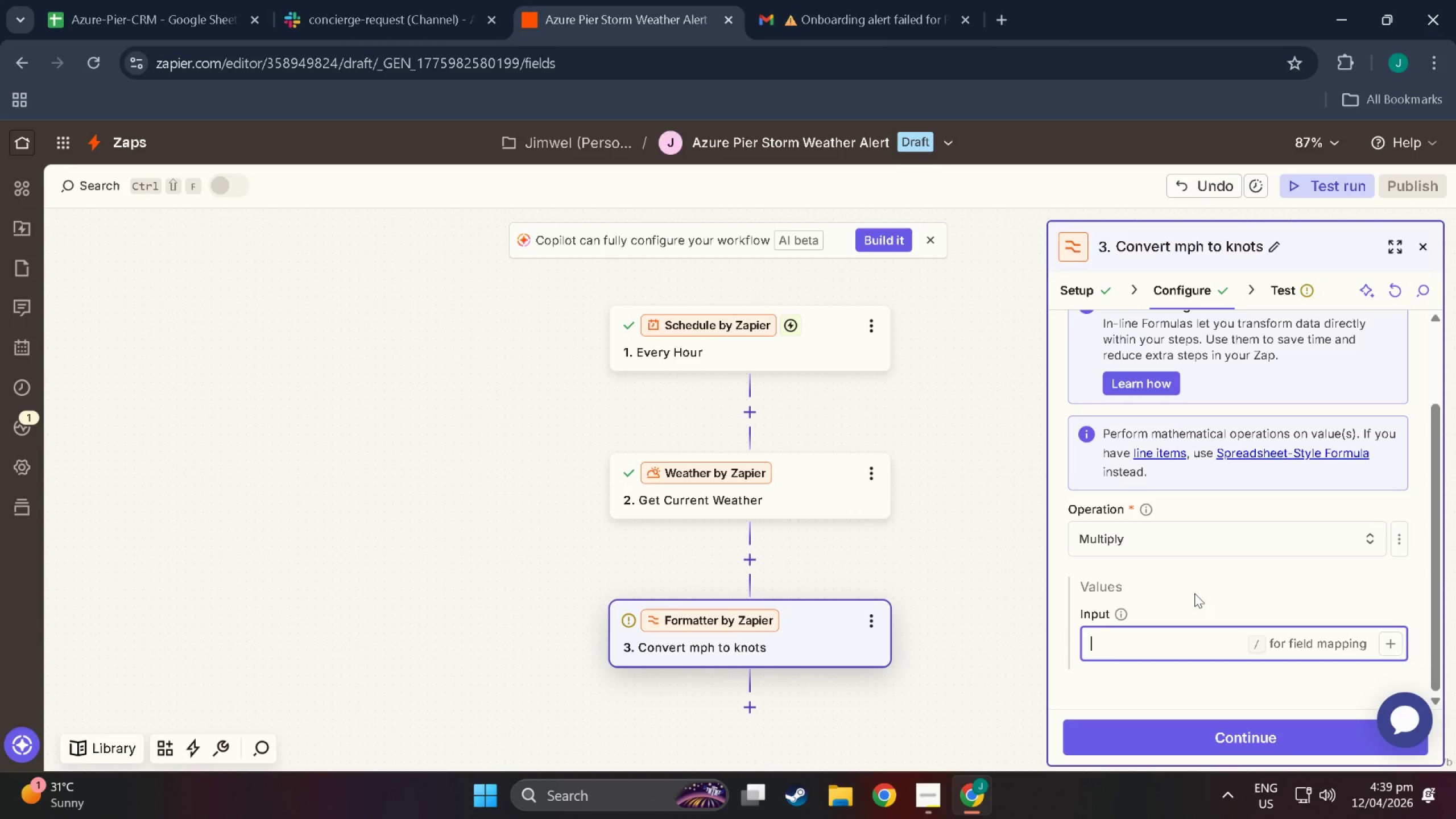 
key(Numpad0)
 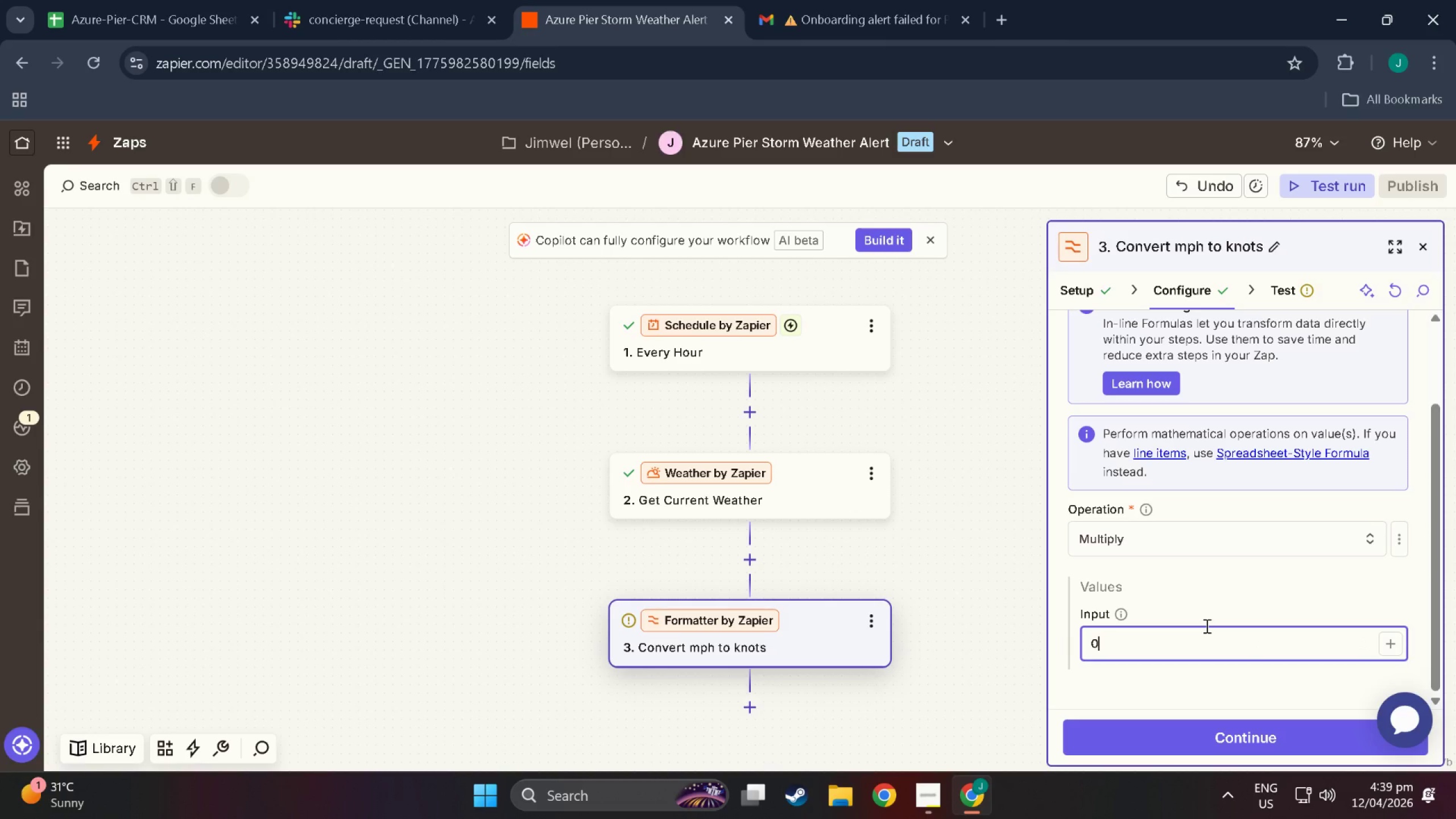 
key(NumpadDecimal)
 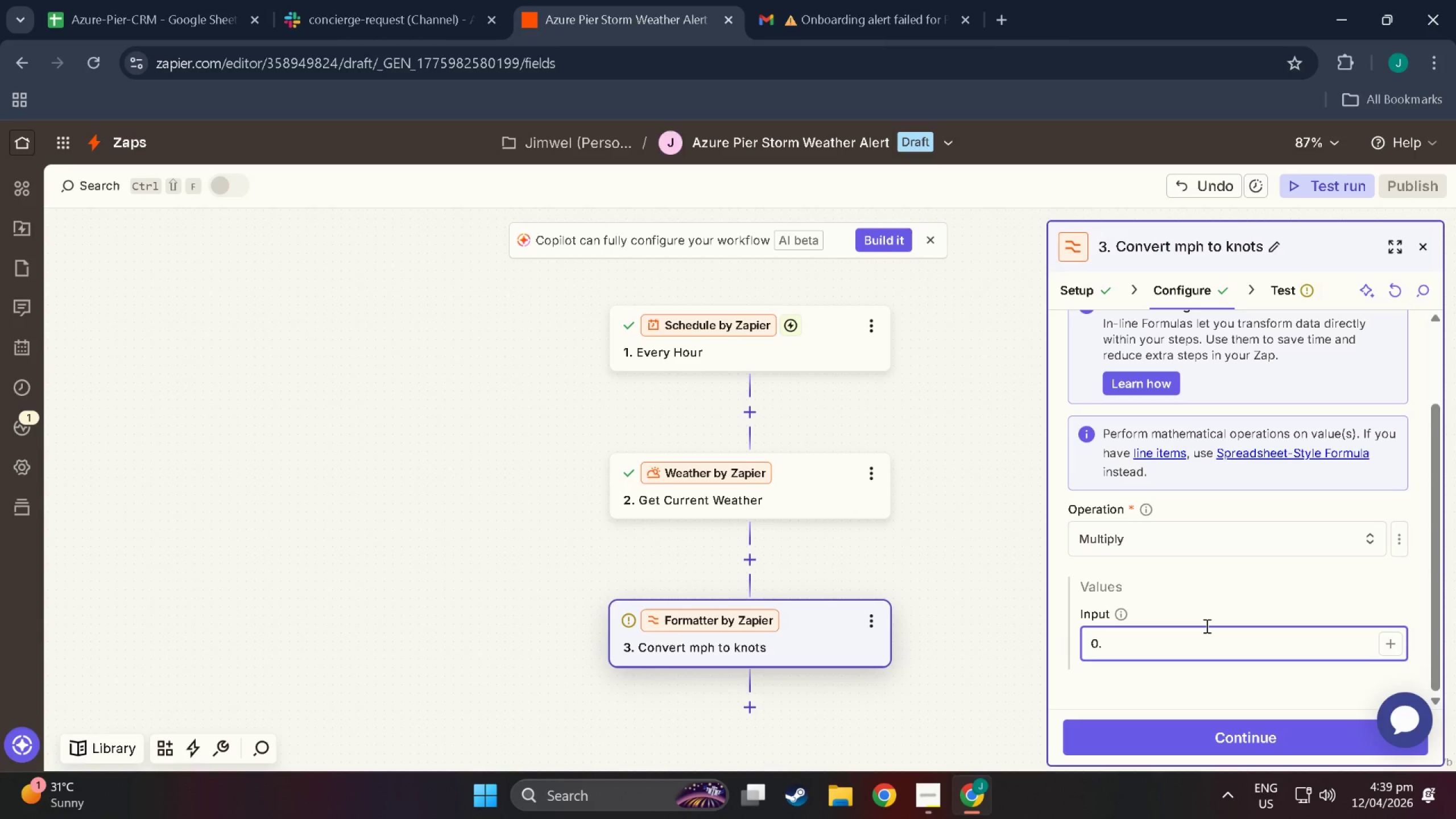 
wait(5.09)
 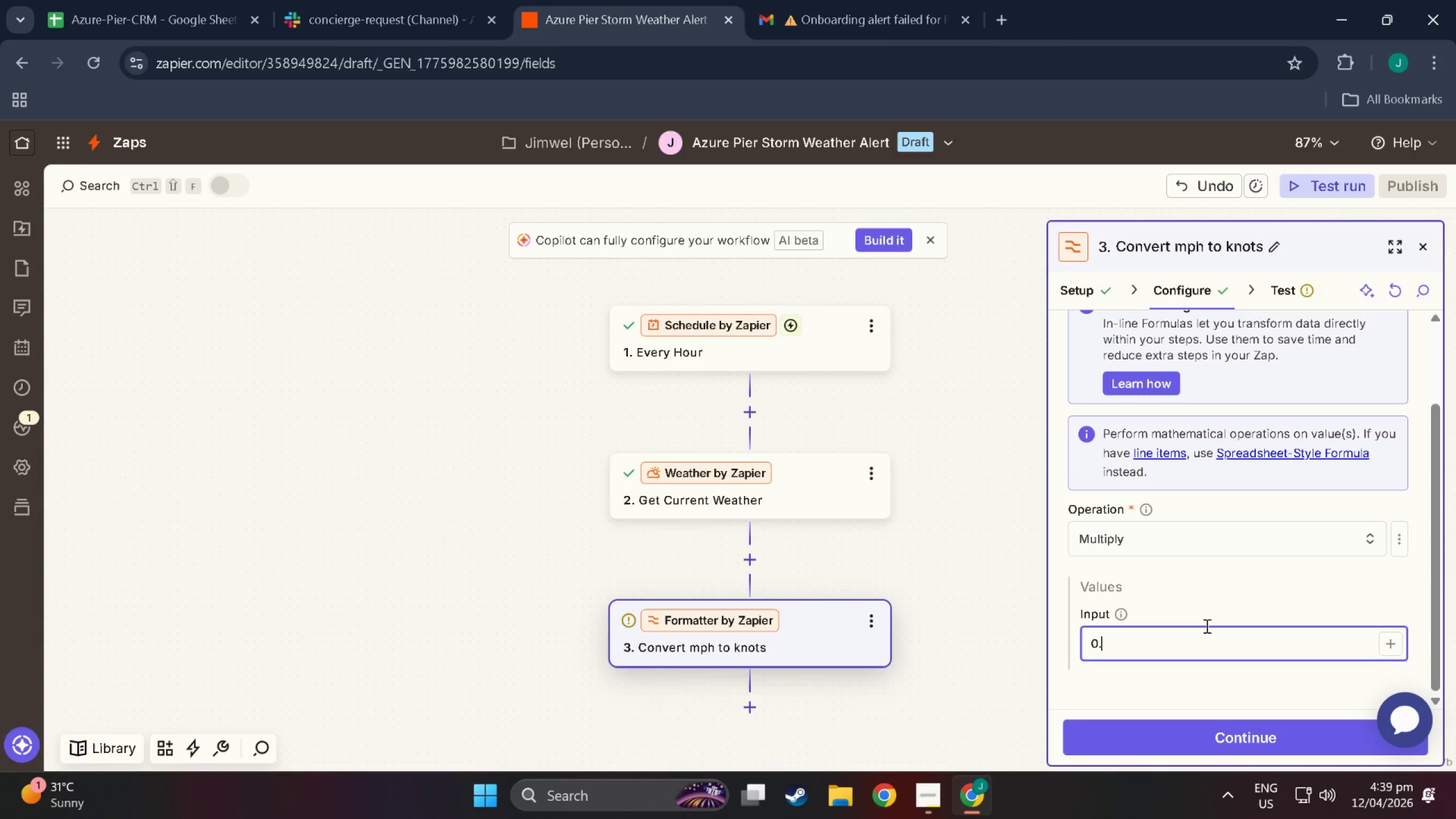 
key(Numpad8)
 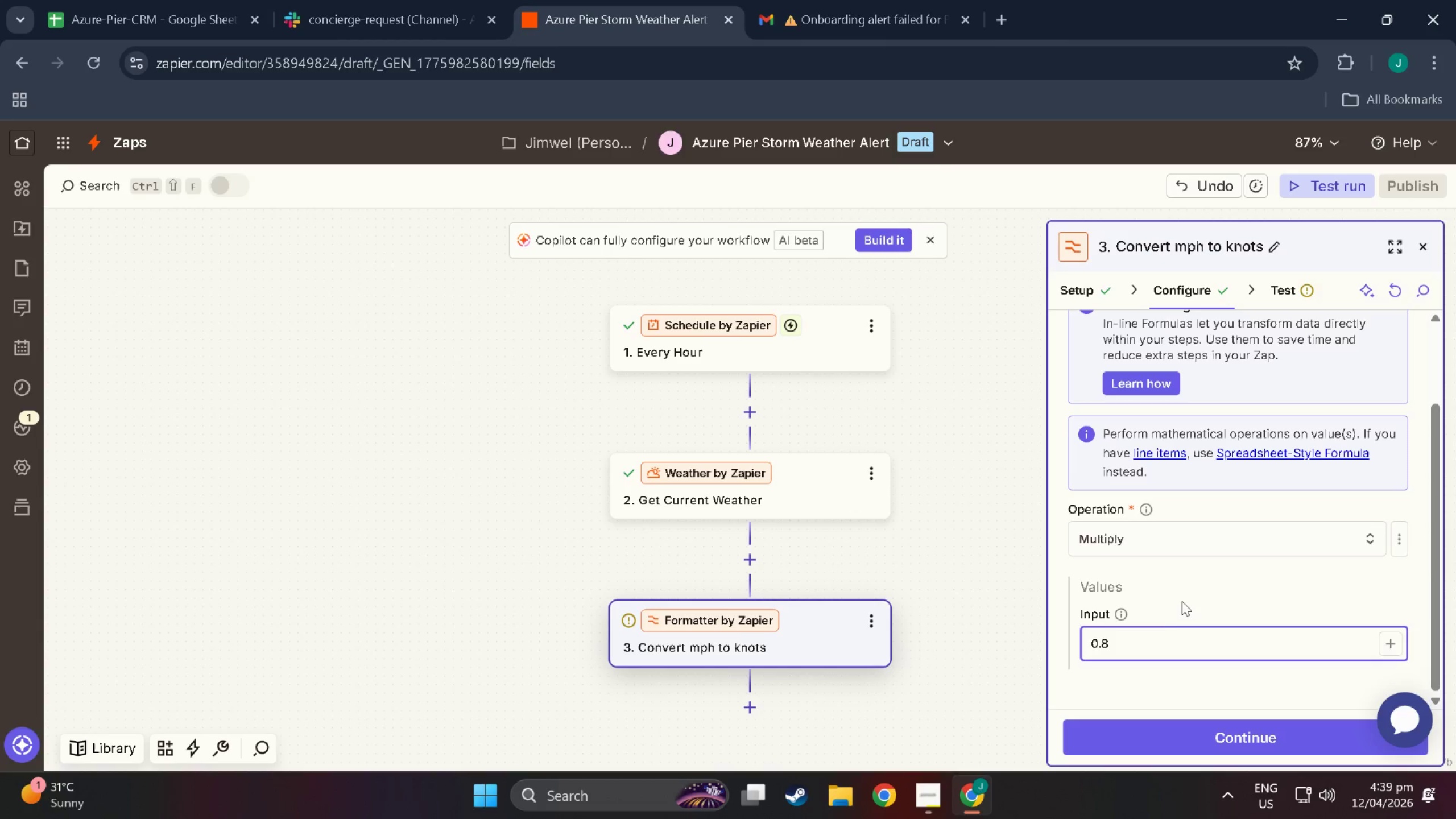 
double_click([1176, 593])
 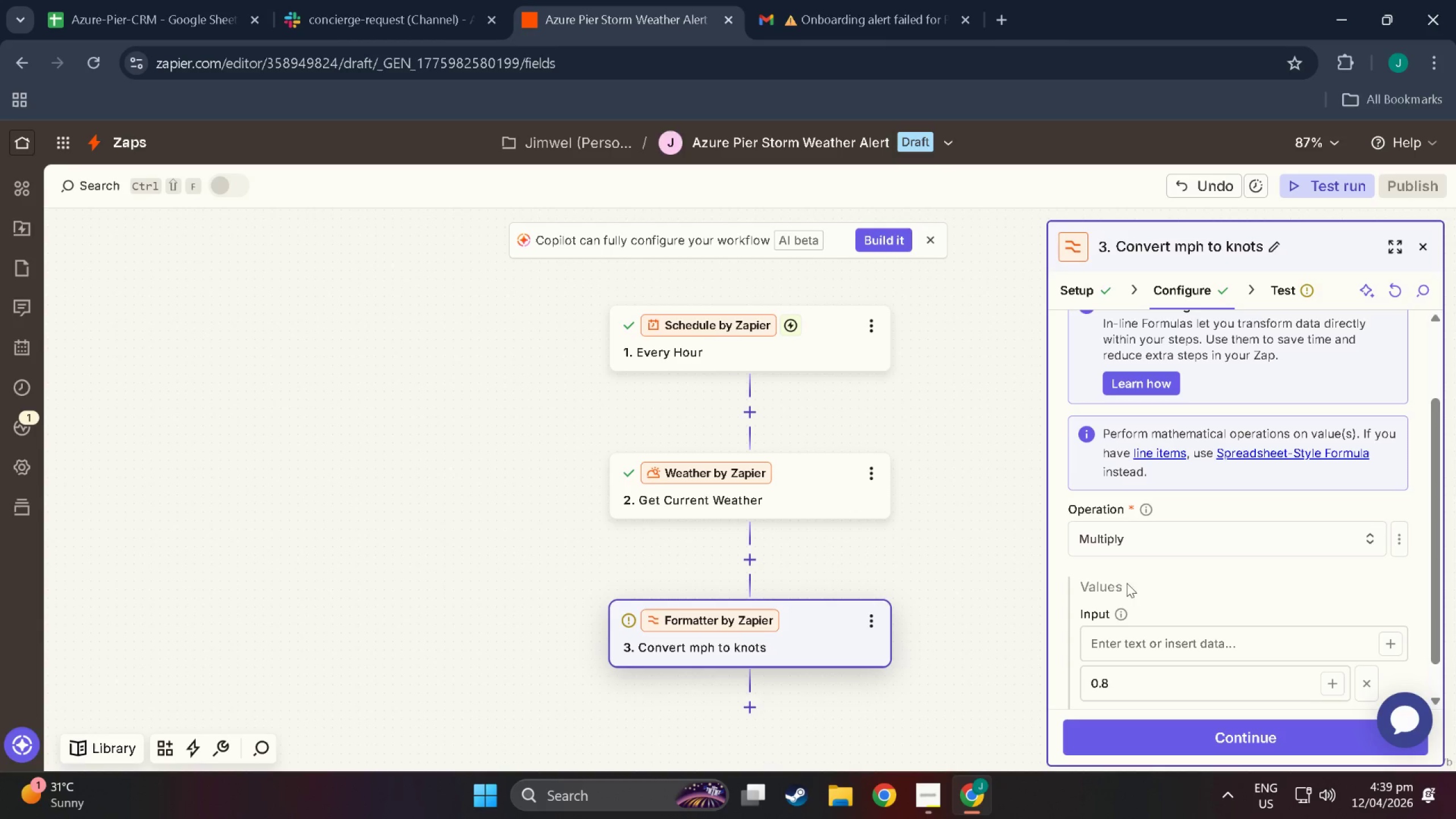 
triple_click([1114, 588])
 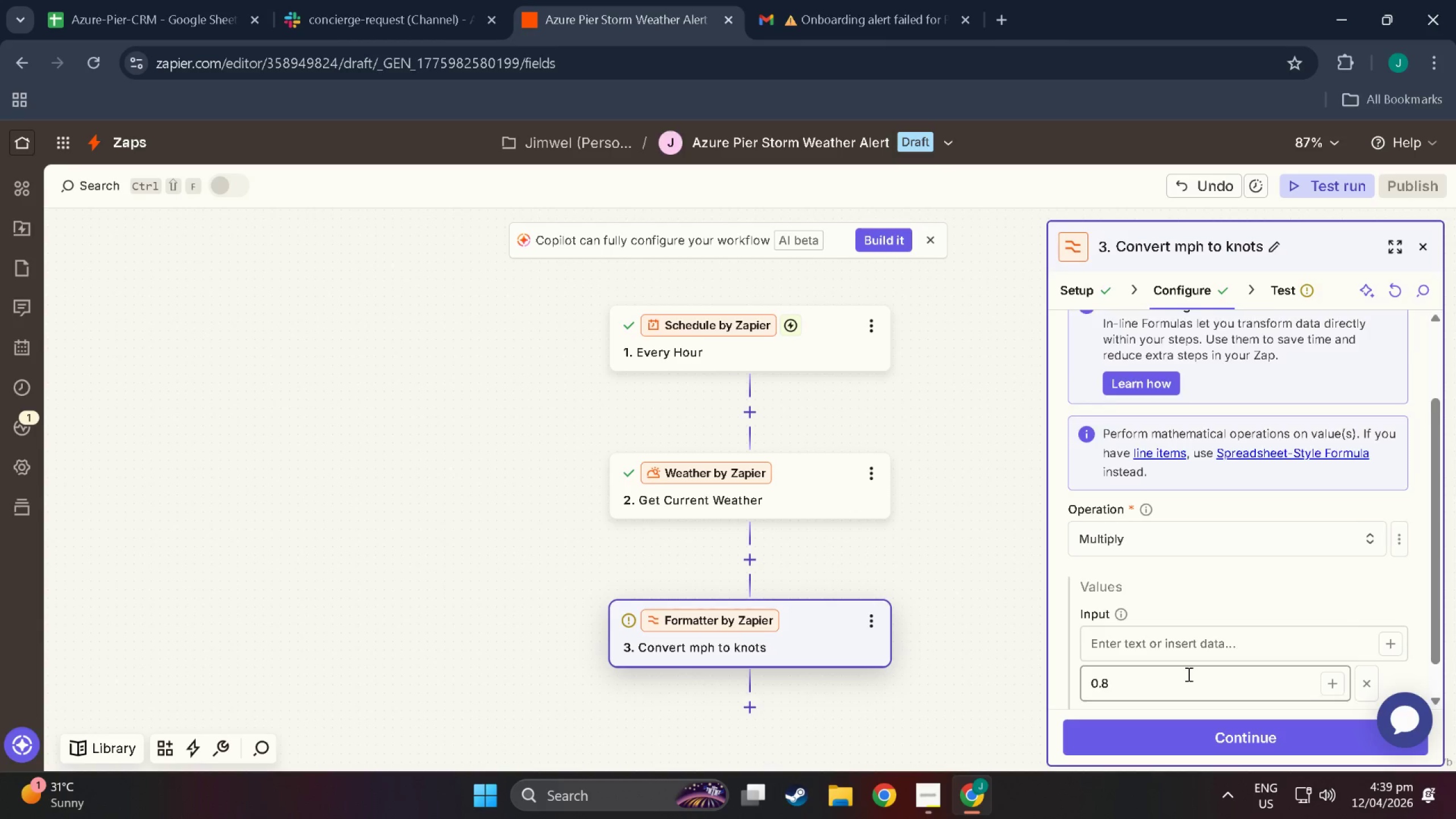 
left_click([1141, 643])
 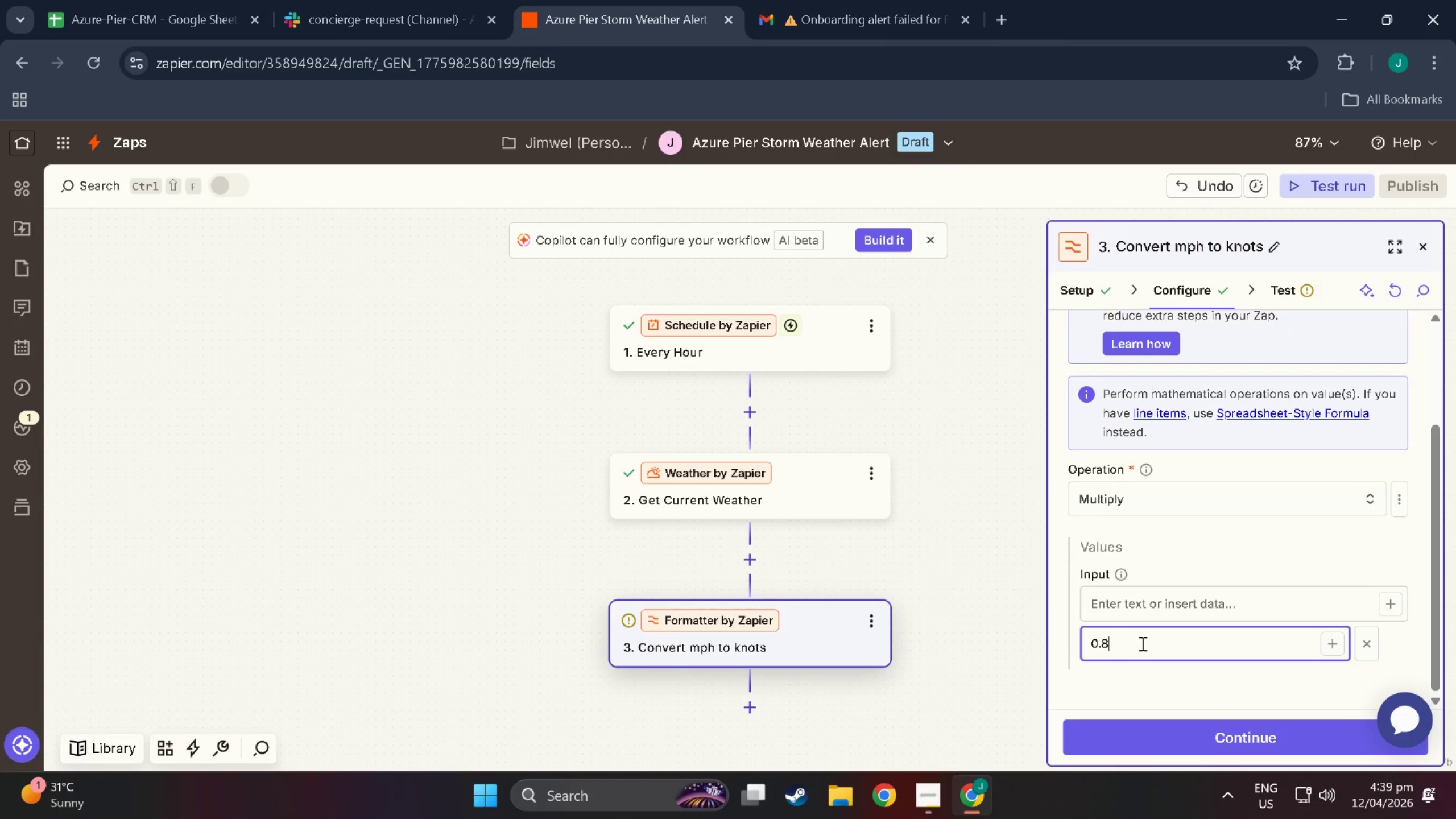 
scroll: coordinate [1188, 674], scroll_direction: down, amount: 3.0
 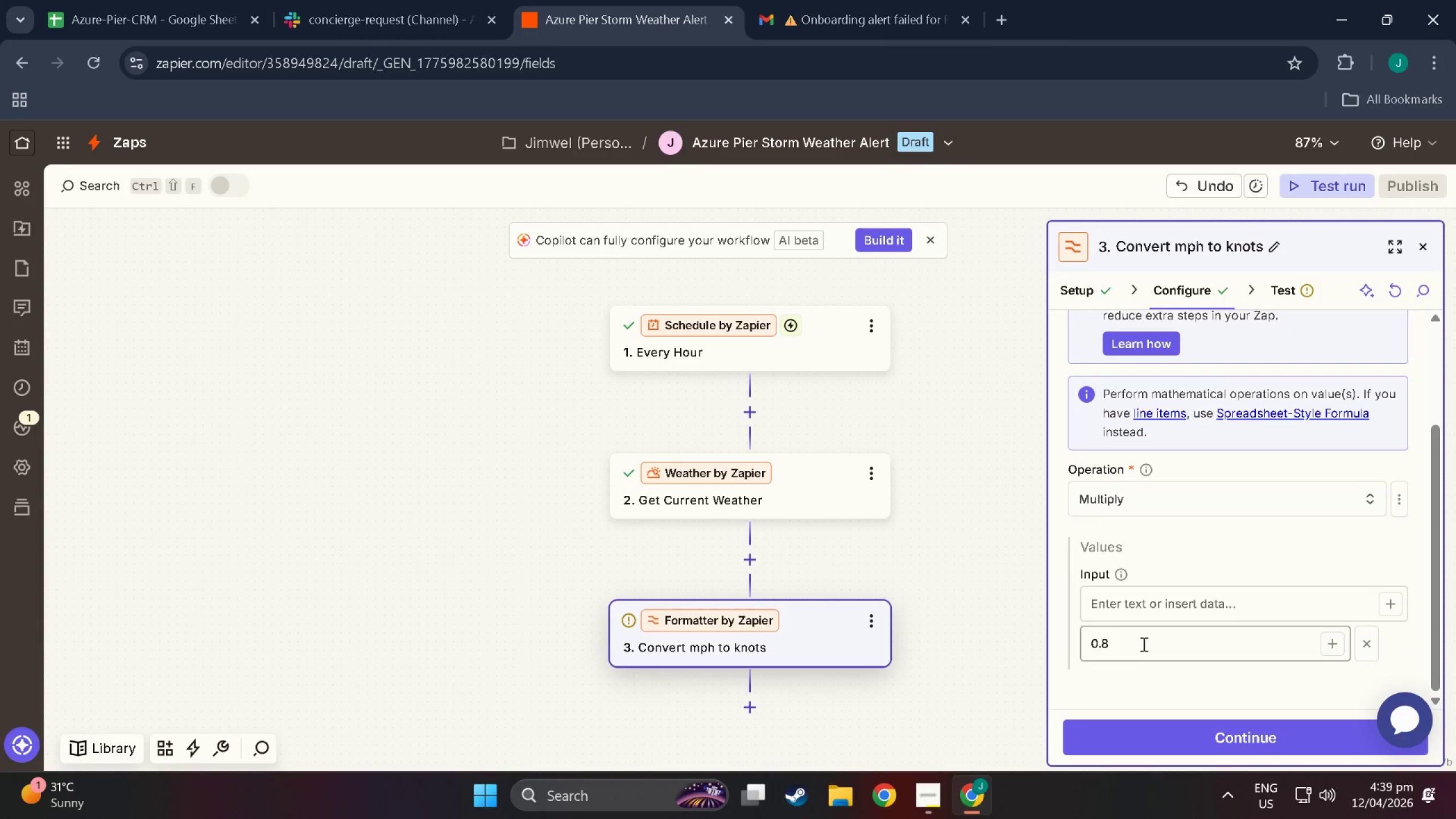 
key(Numpad6)
 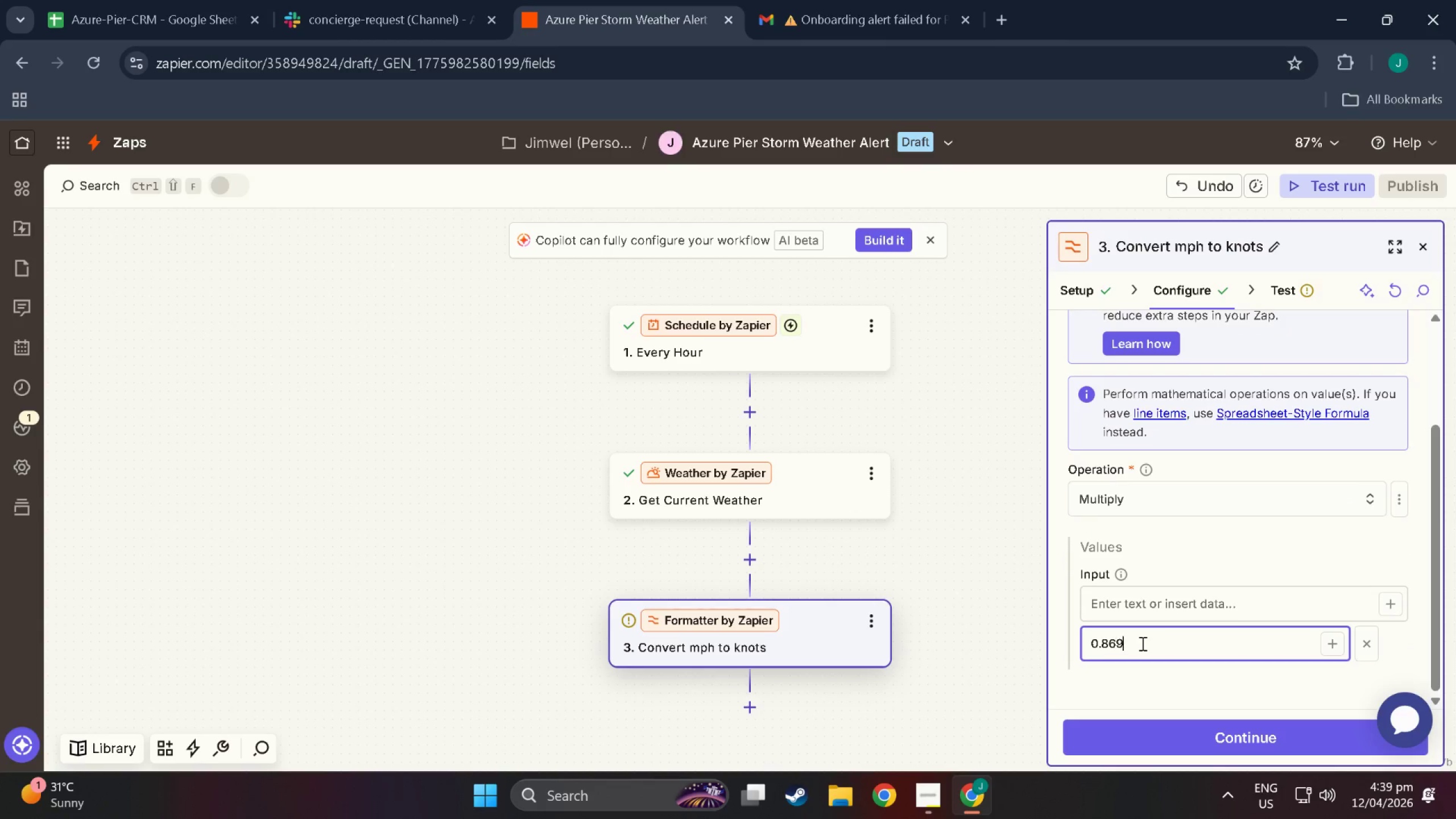 
key(Numpad9)
 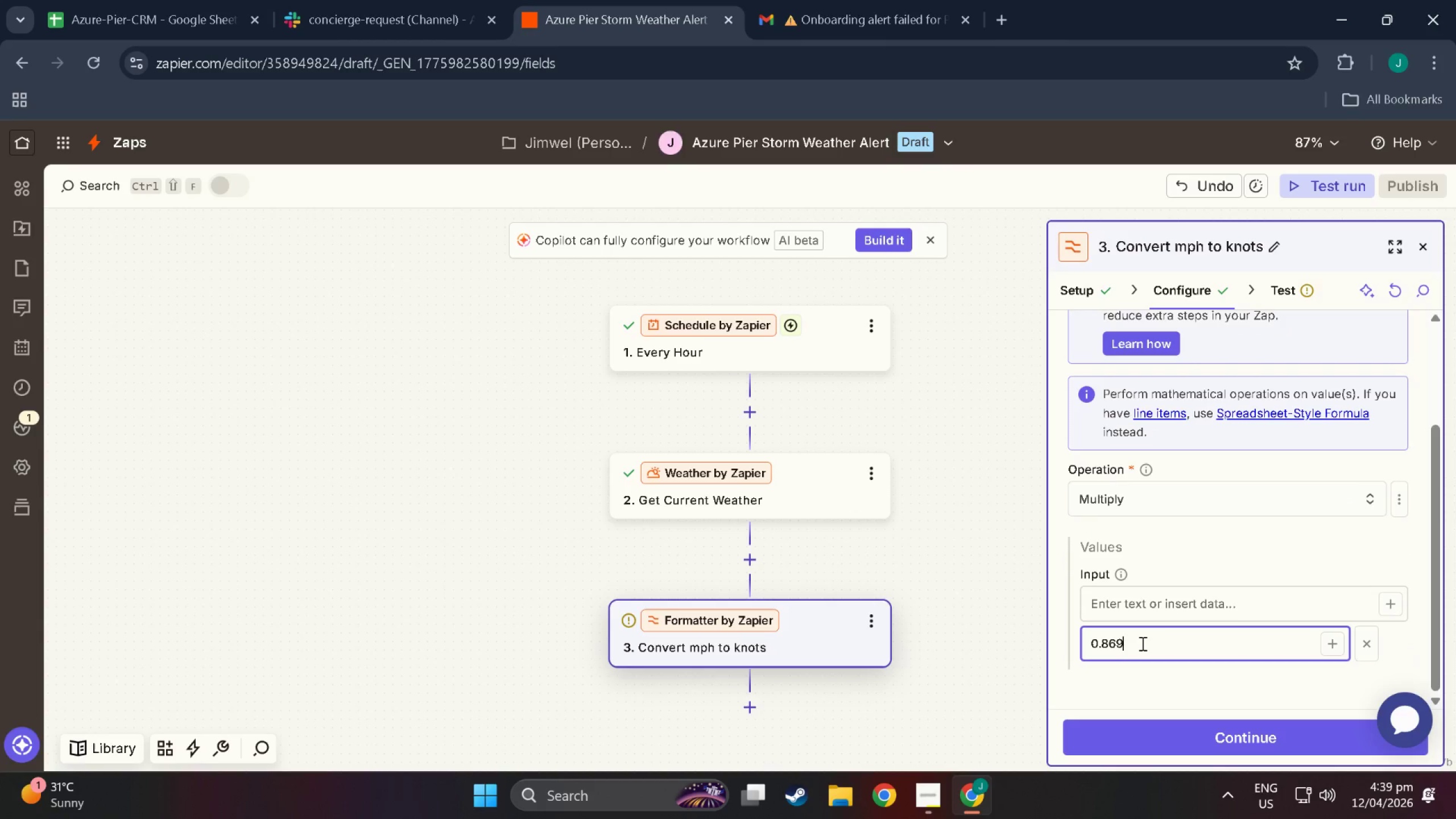 
key(Numpad0)
 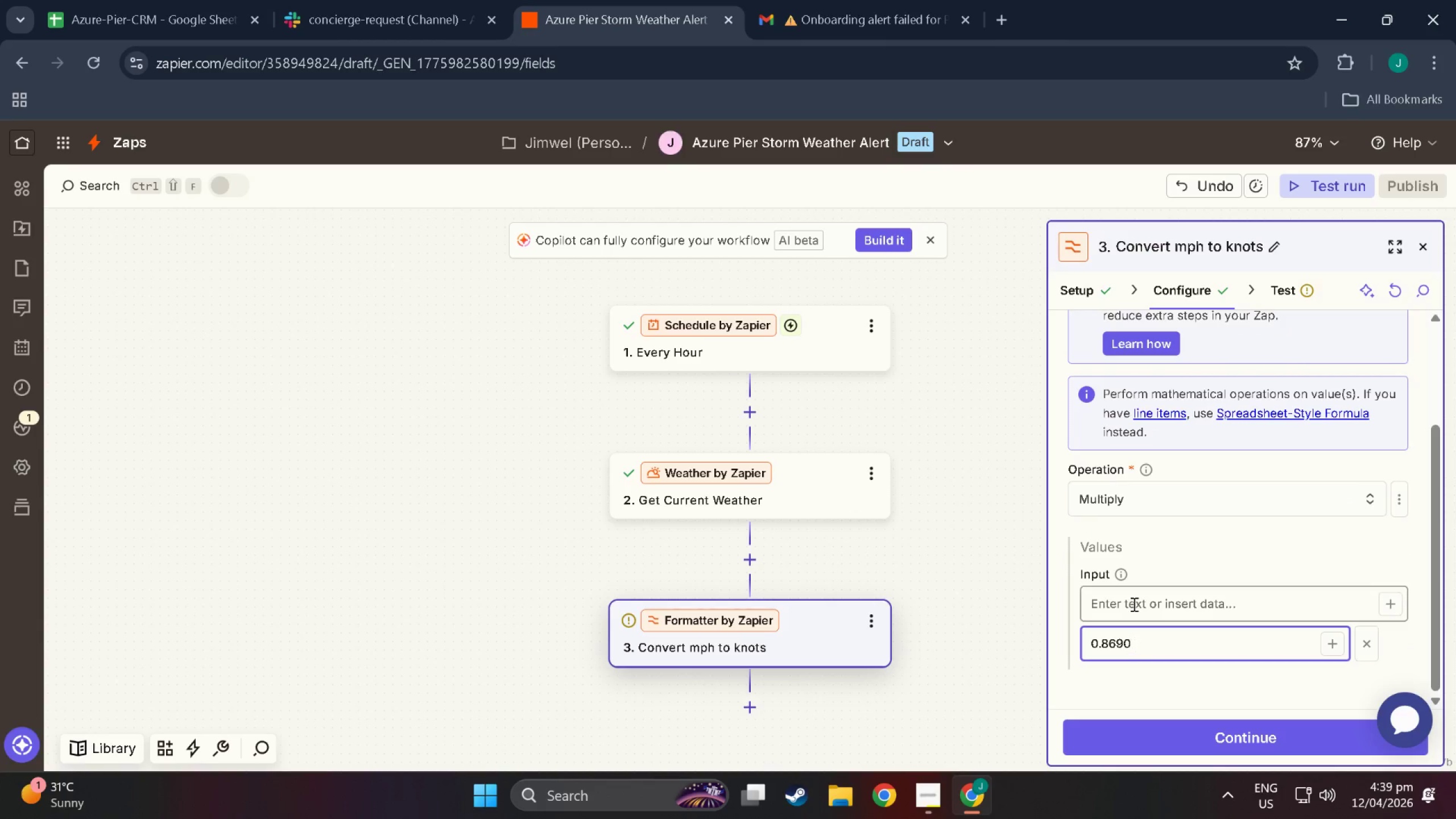 
scroll: coordinate [1164, 560], scroll_direction: up, amount: 12.0
 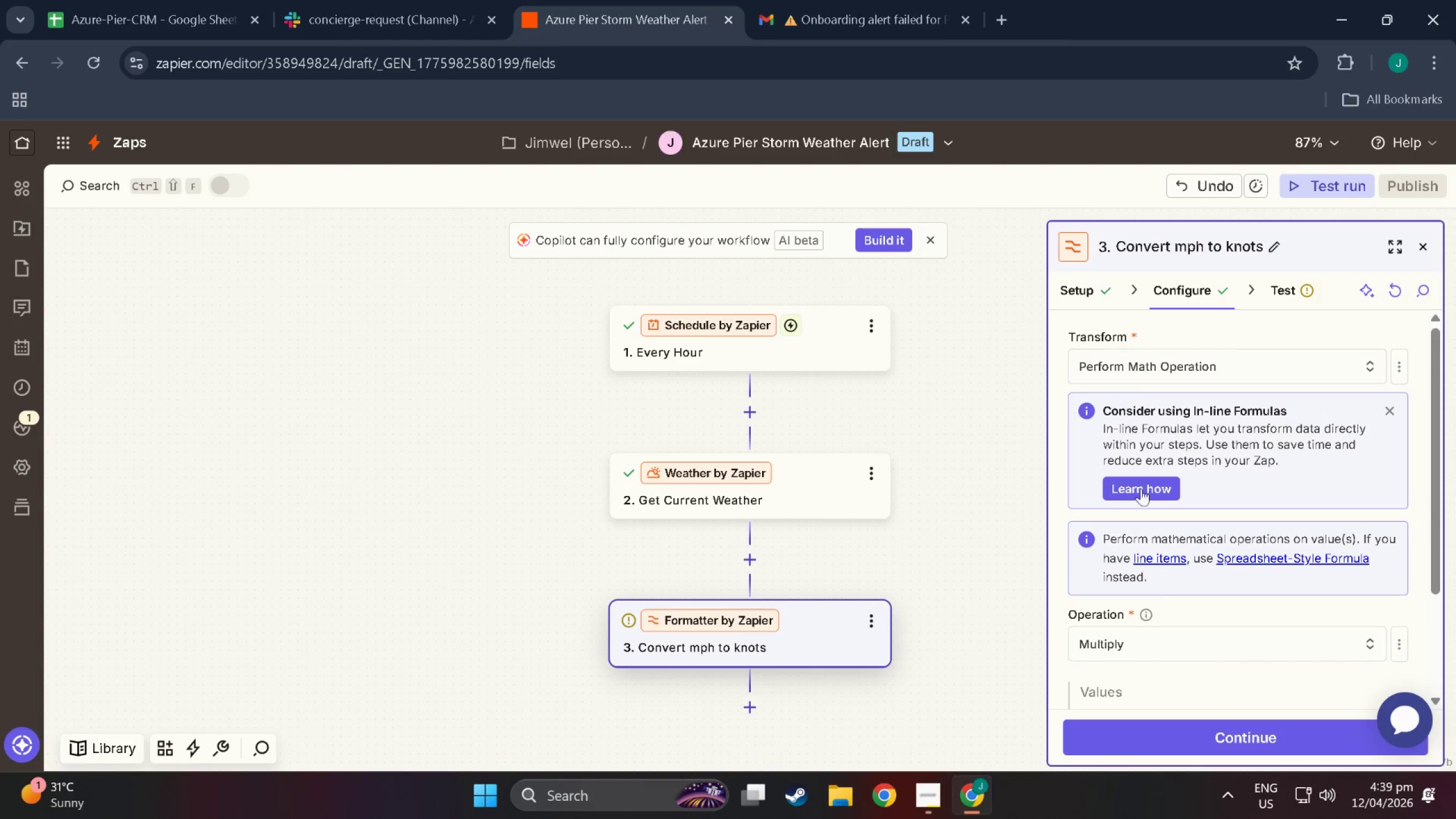 
scroll: coordinate [1158, 610], scroll_direction: down, amount: 4.0
 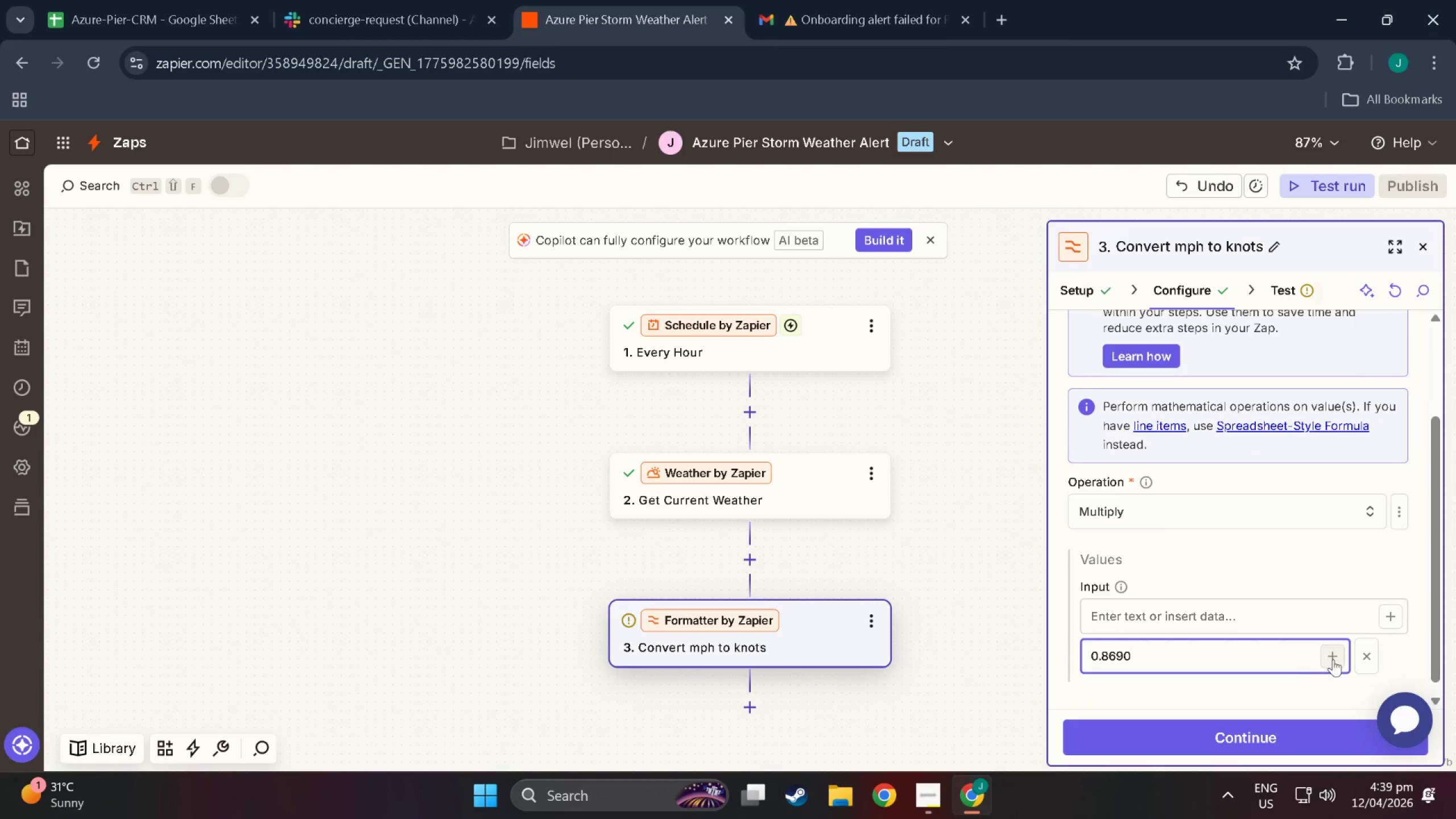 
left_click_drag(start_coordinate=[1261, 660], to_coordinate=[952, 636])
 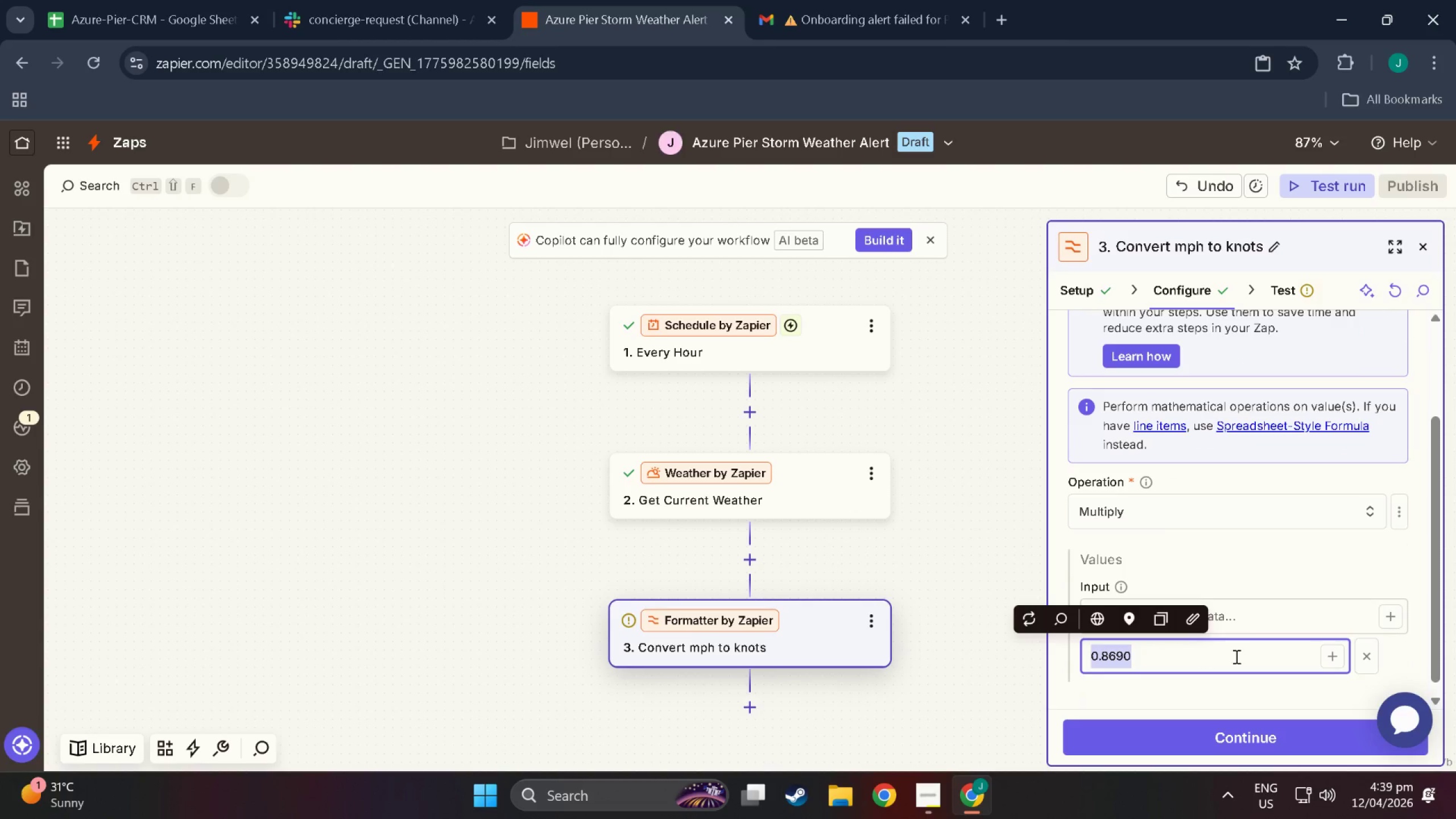 
key(Control+X)
 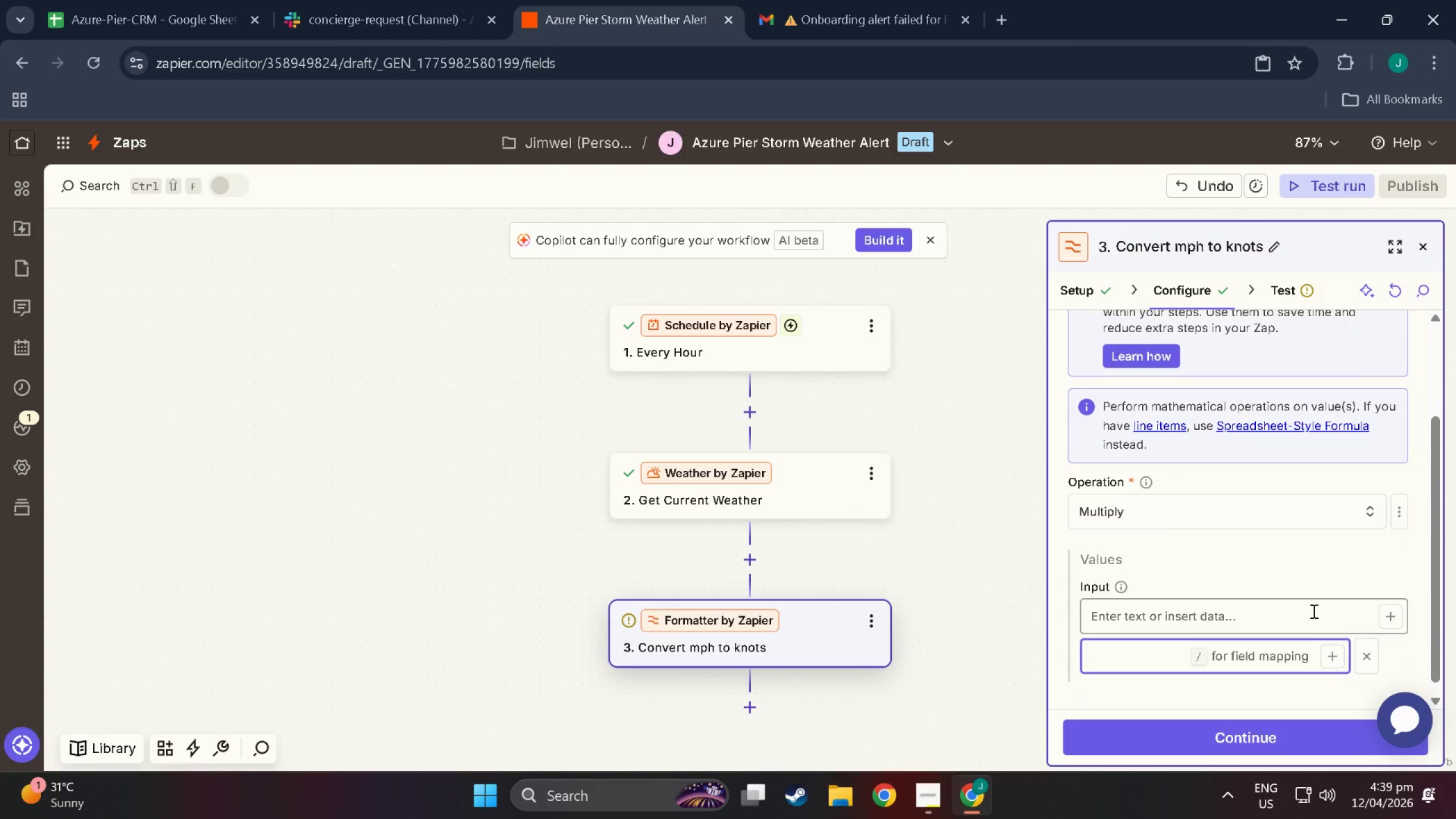 
left_click([1293, 606])
 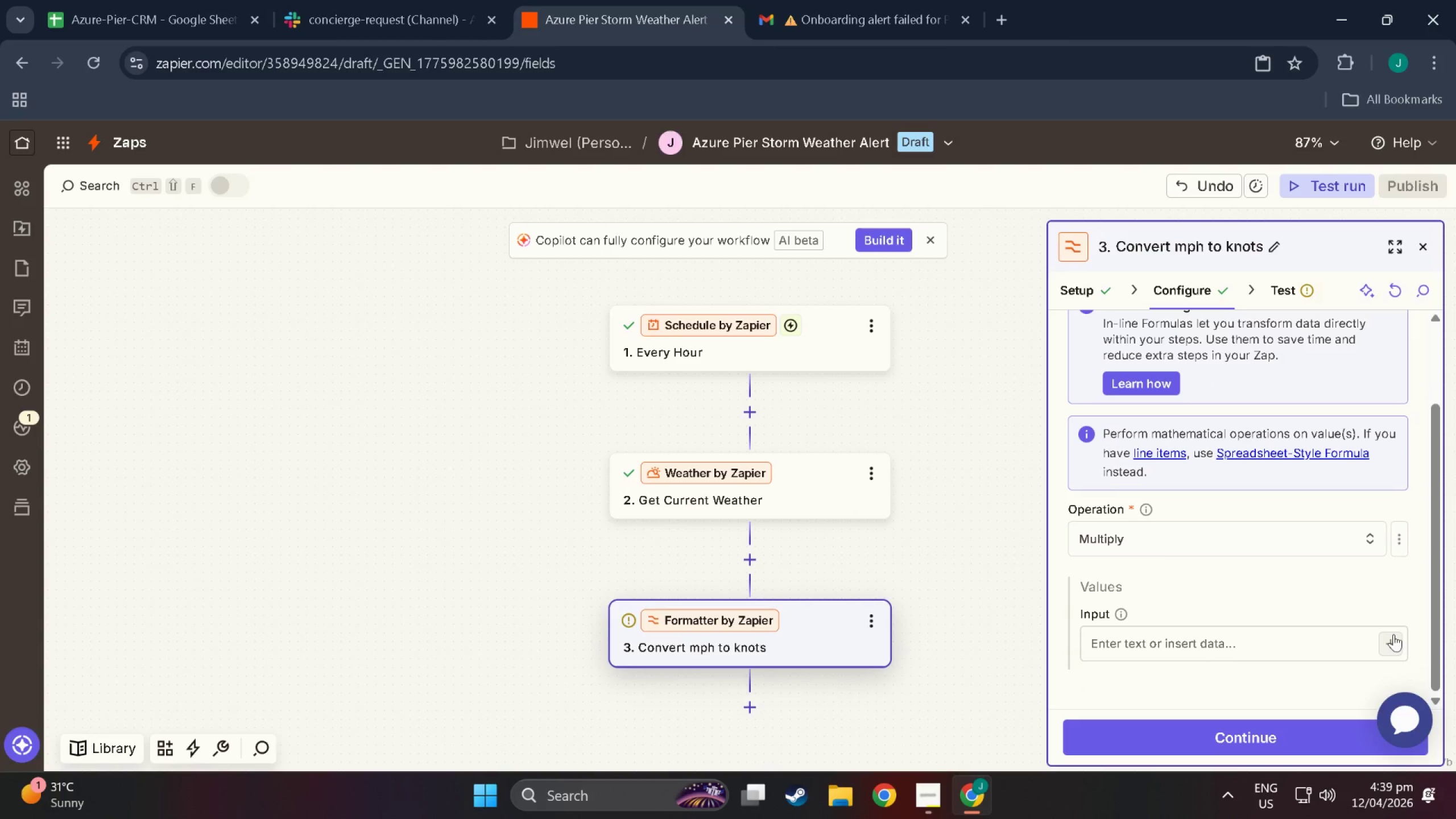 
left_click([1393, 640])
 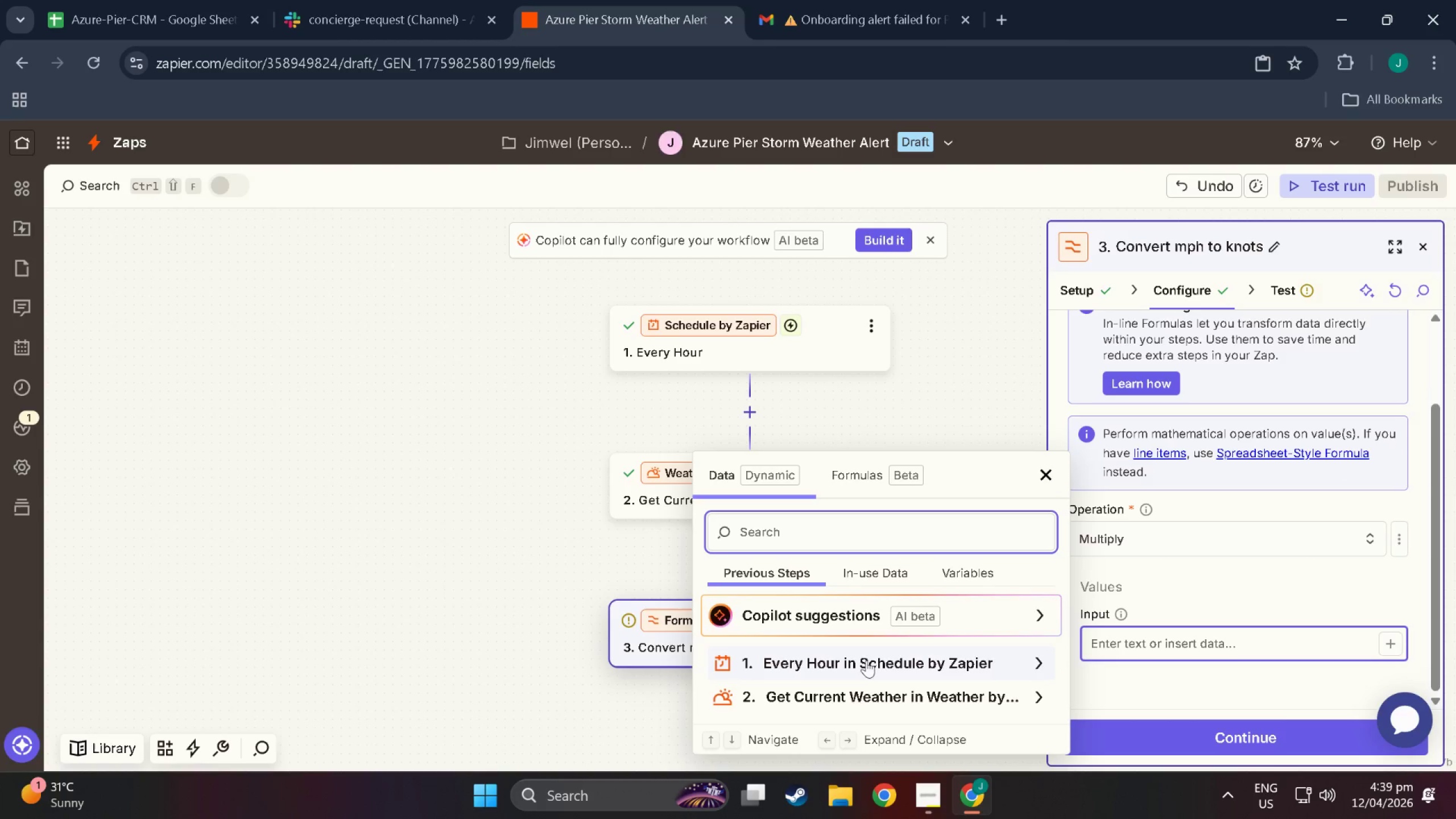 
scroll: coordinate [923, 667], scroll_direction: down, amount: 4.0
 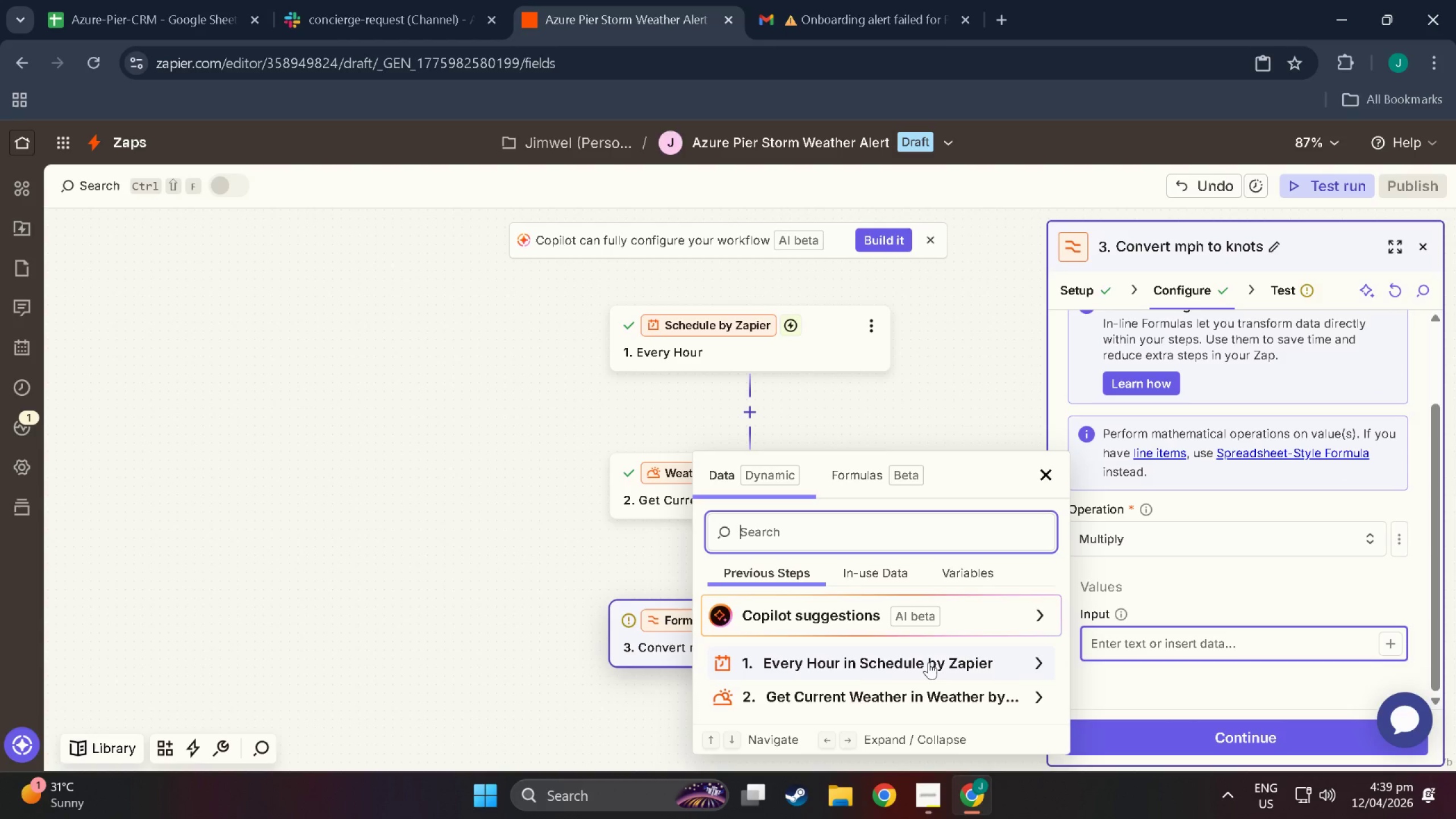 
left_click([936, 705])
 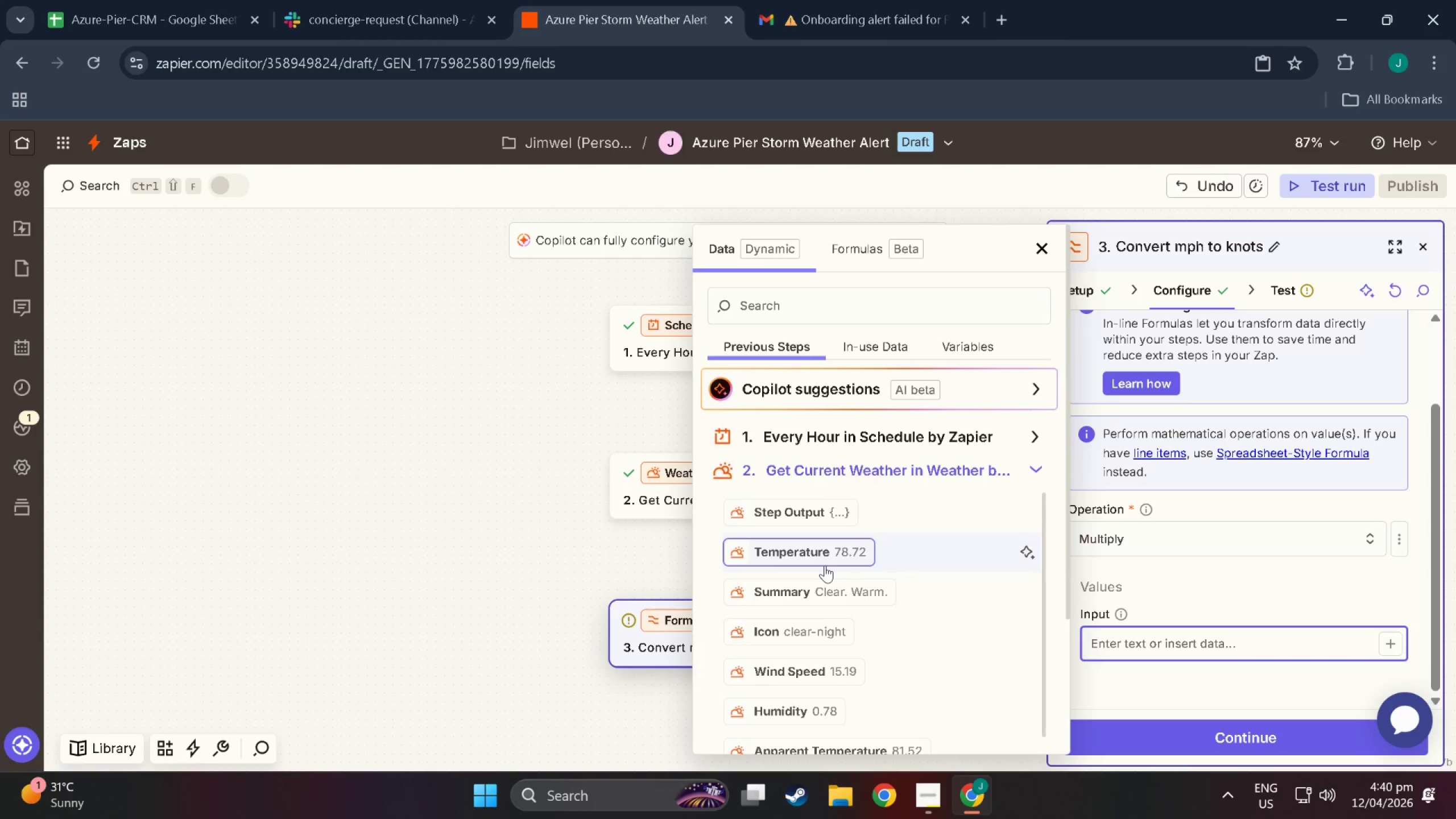 
wait(10.81)
 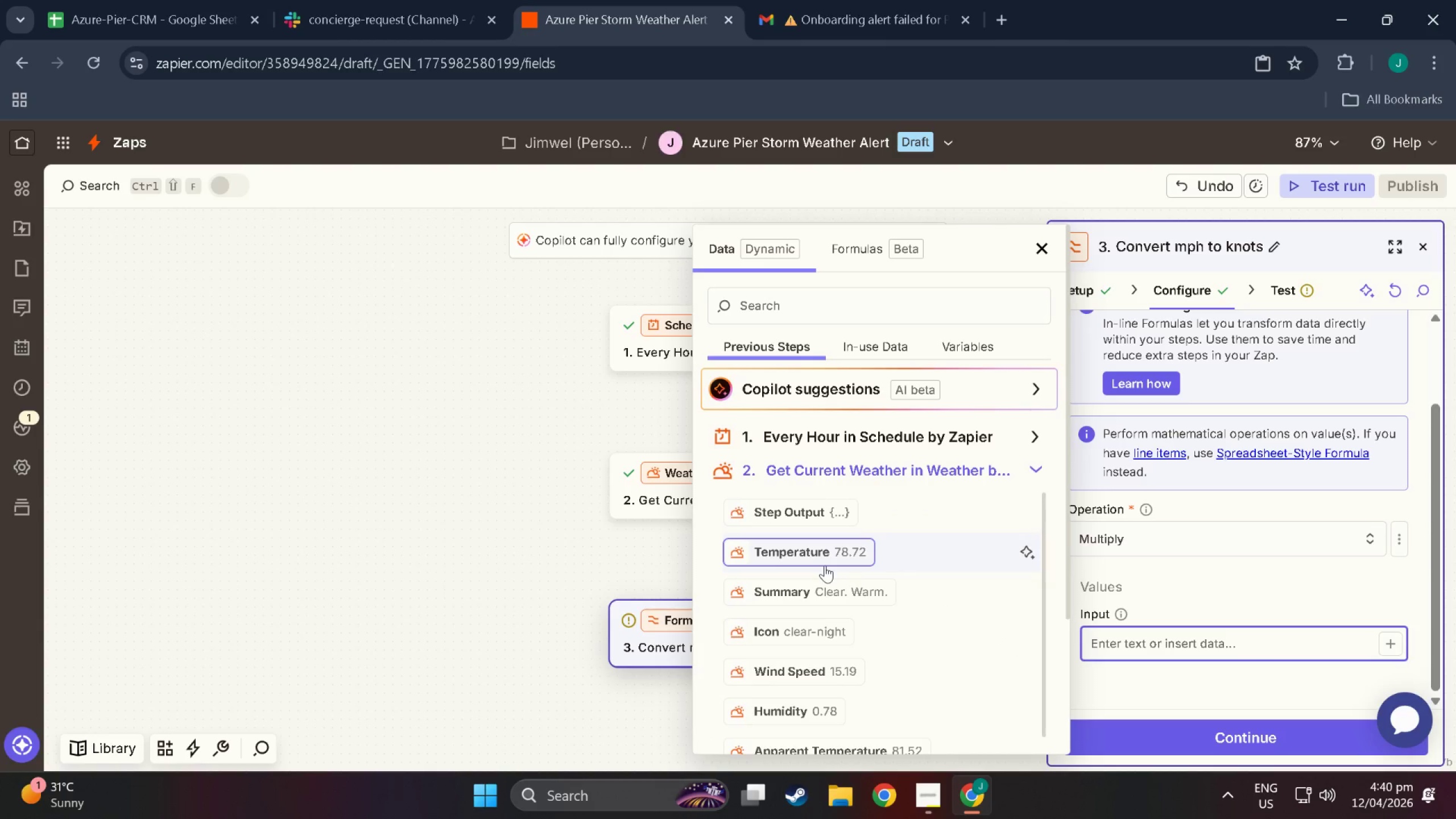 
scroll: coordinate [839, 585], scroll_direction: down, amount: 2.0
 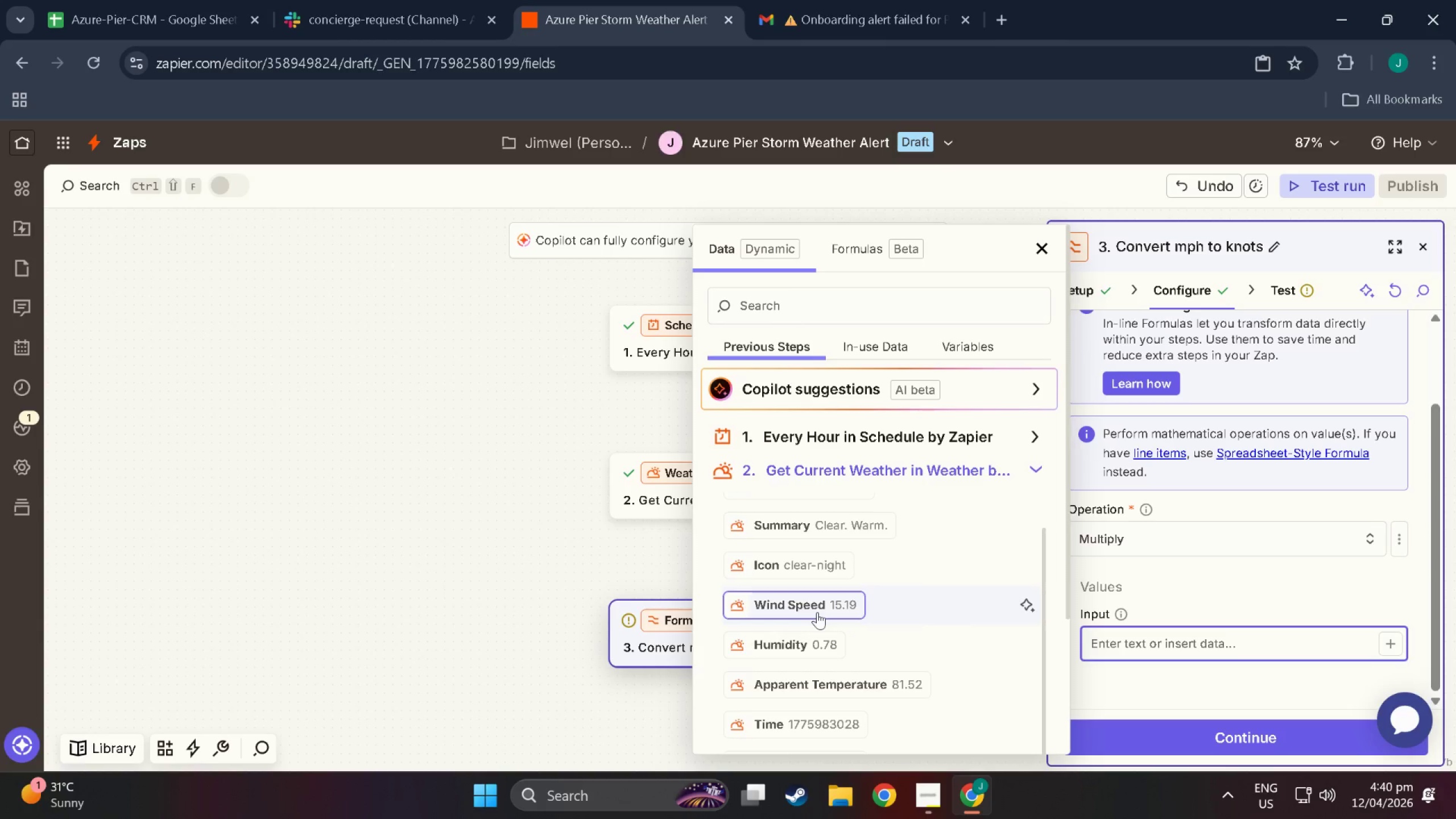 
left_click([817, 612])
 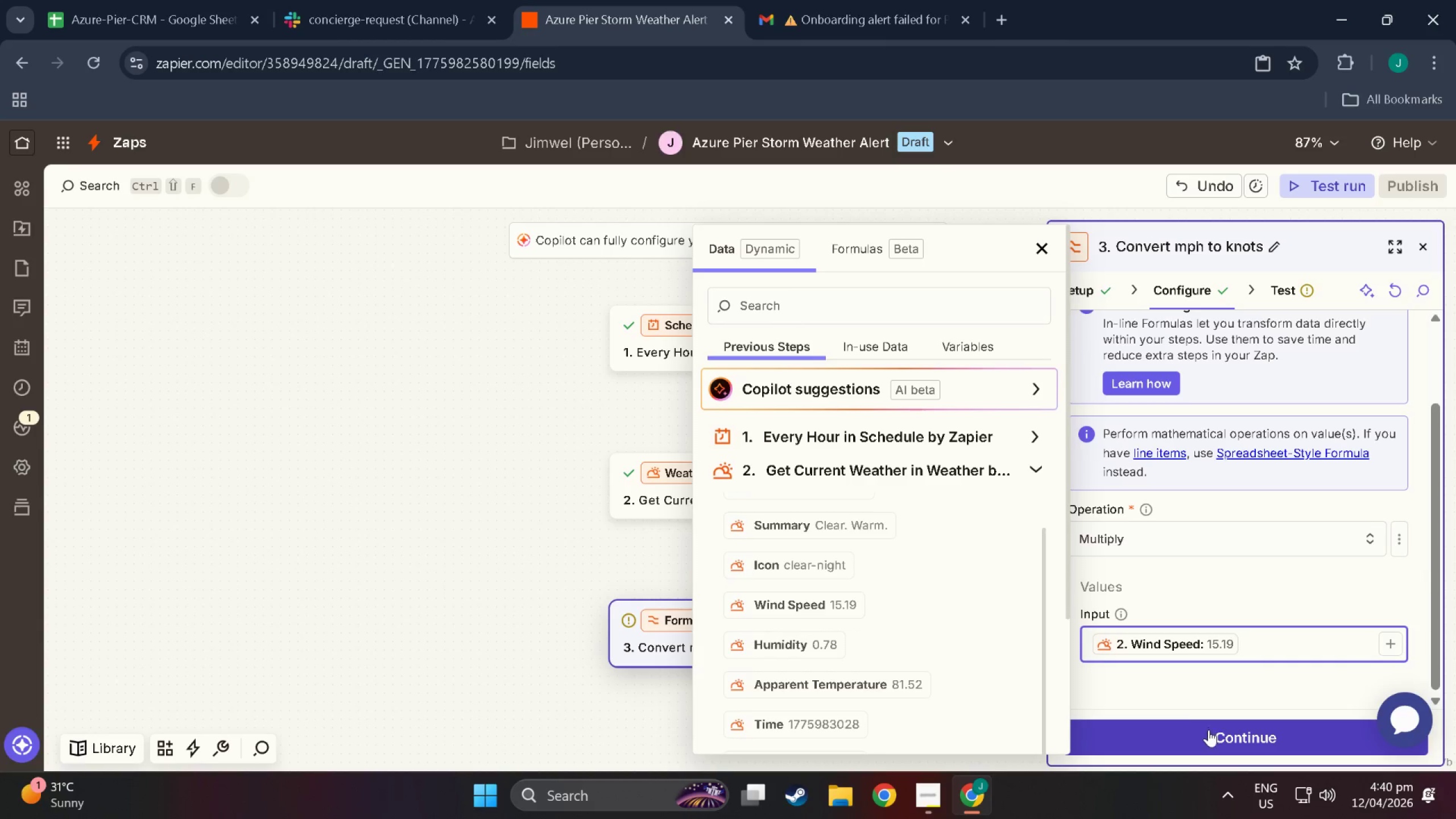 
left_click([1169, 696])
 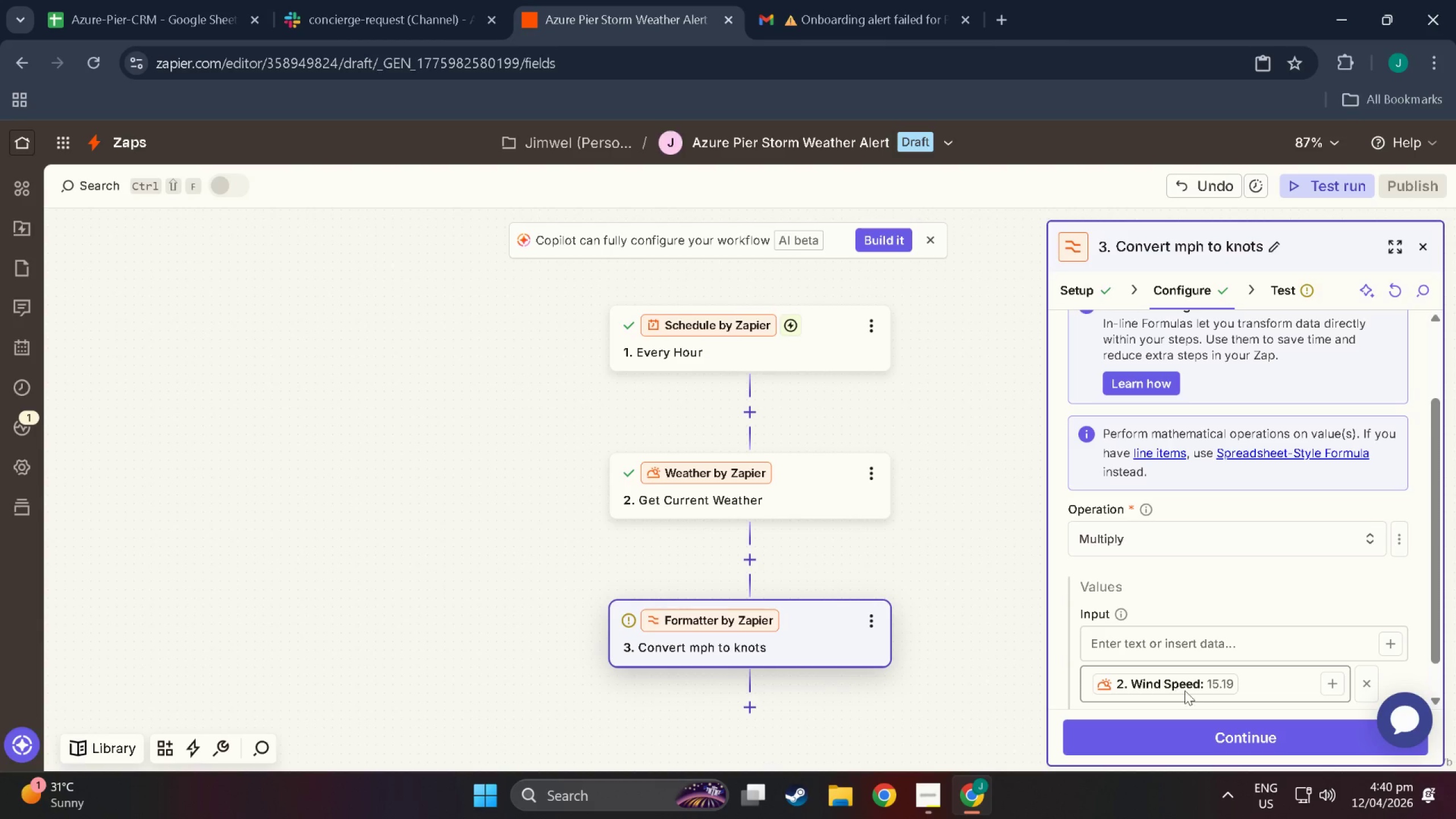 
scroll: coordinate [1194, 676], scroll_direction: down, amount: 2.0
 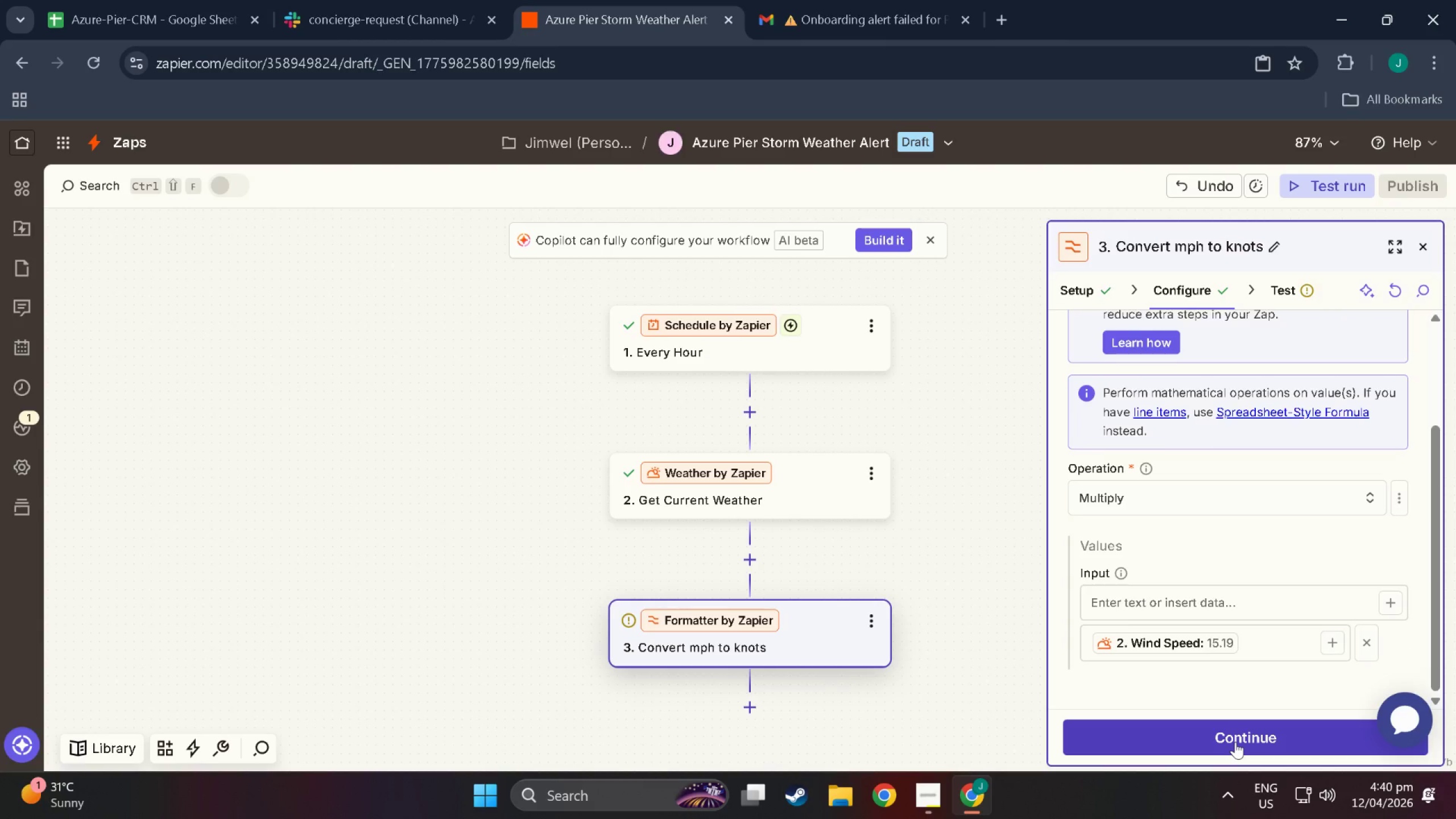 
scroll: coordinate [1171, 581], scroll_direction: up, amount: 10.0
 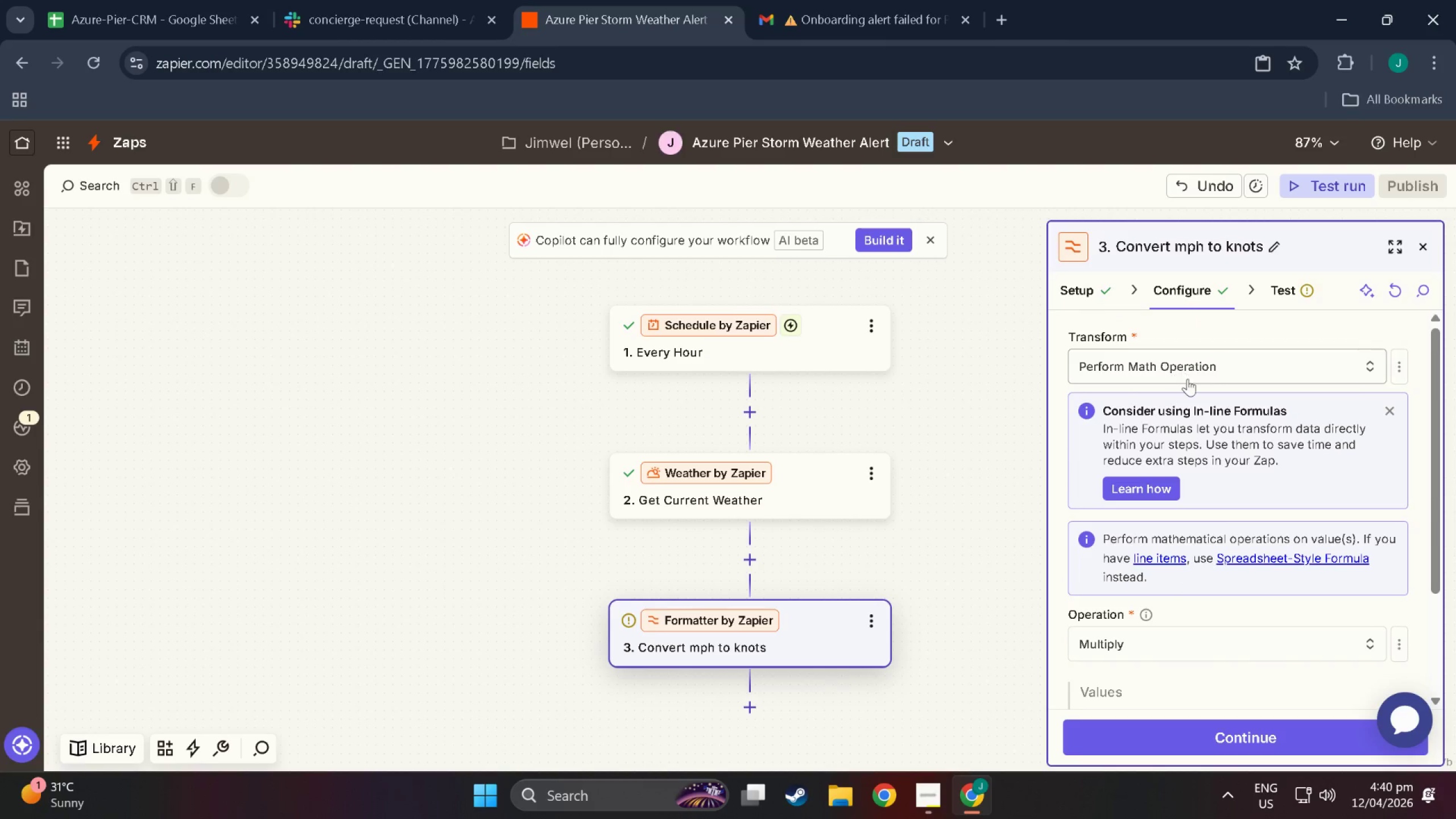 
scroll: coordinate [1173, 557], scroll_direction: down, amount: 7.0
 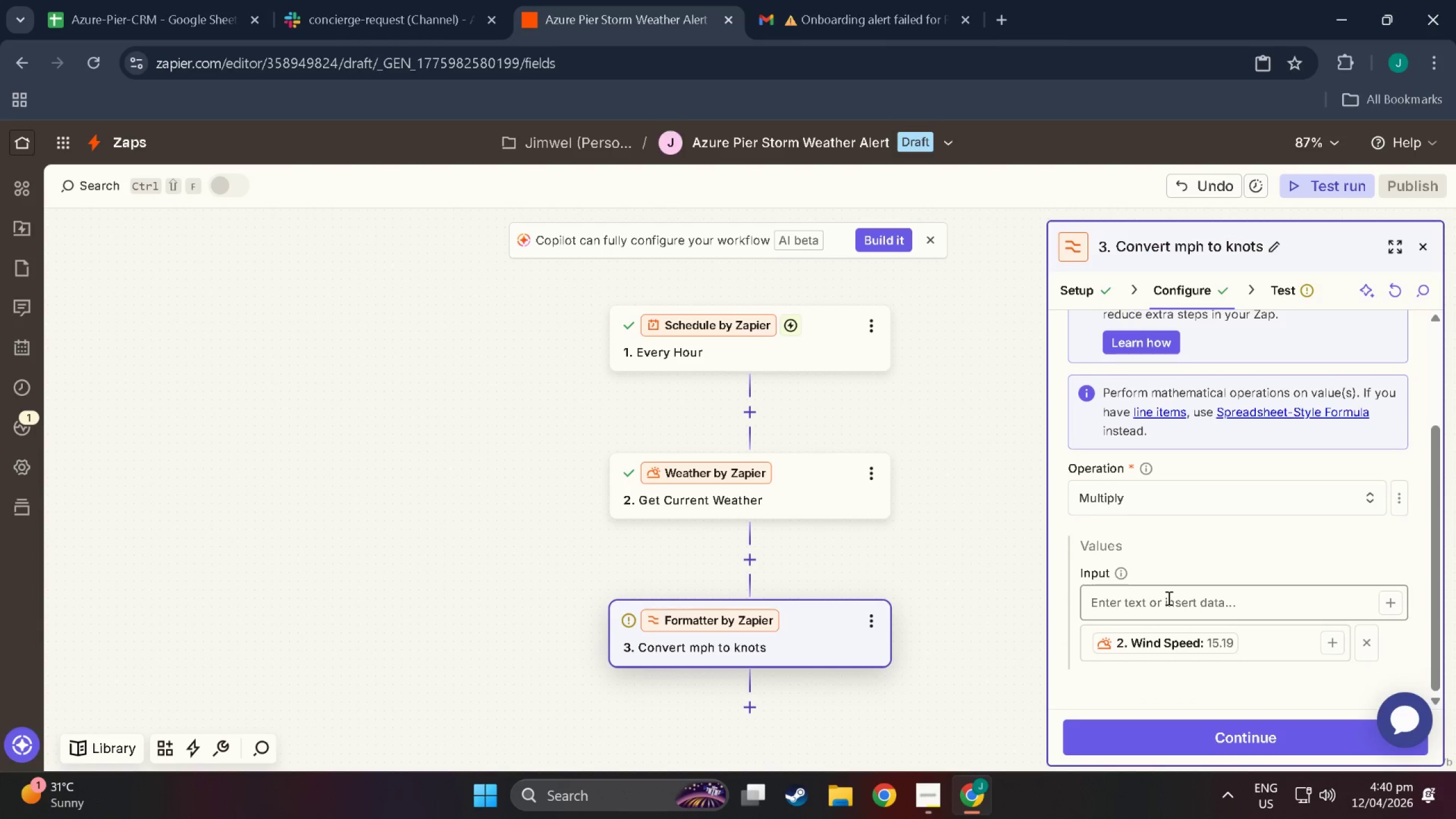 
left_click([1168, 598])
 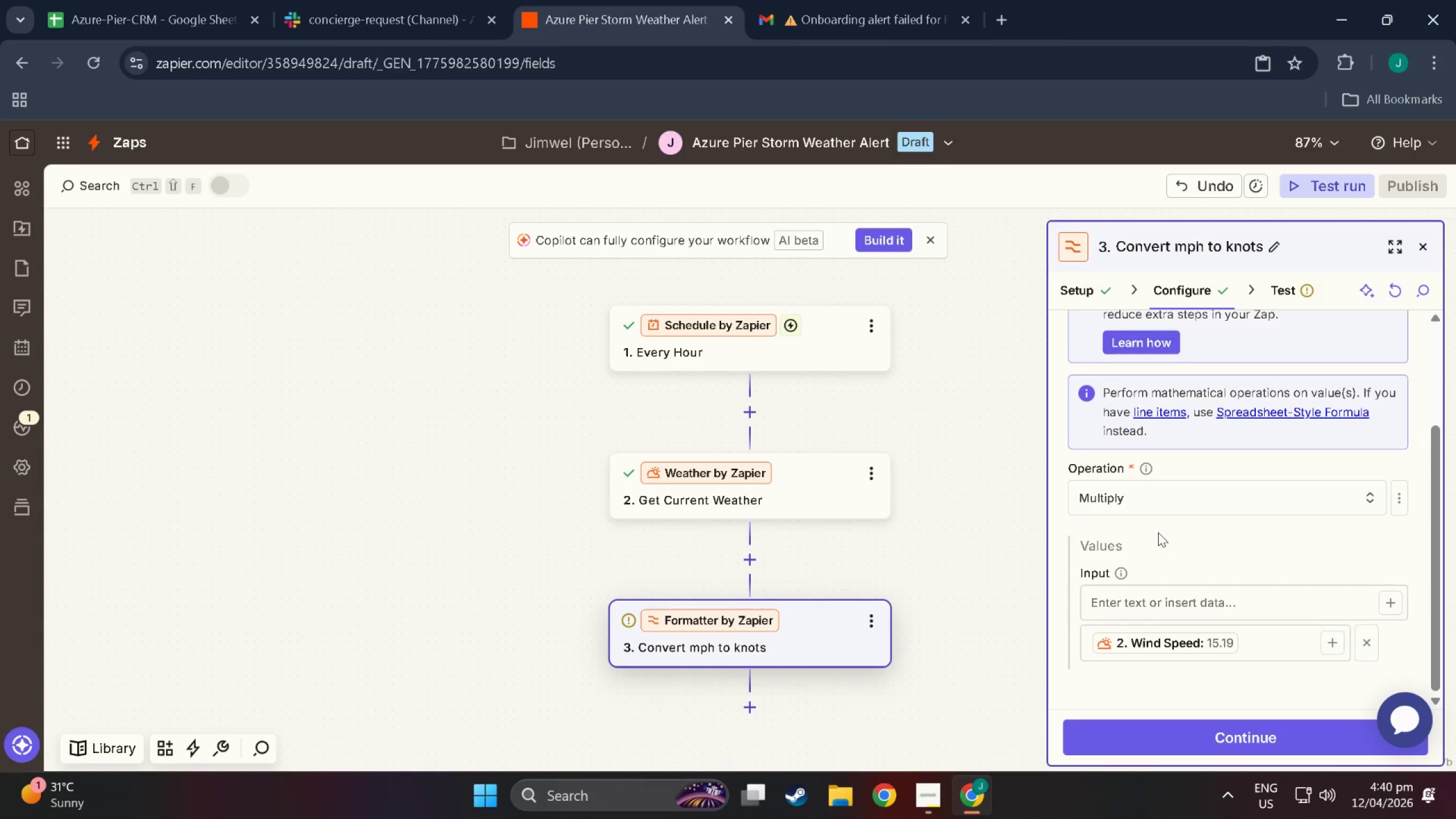 
double_click([1146, 505])
 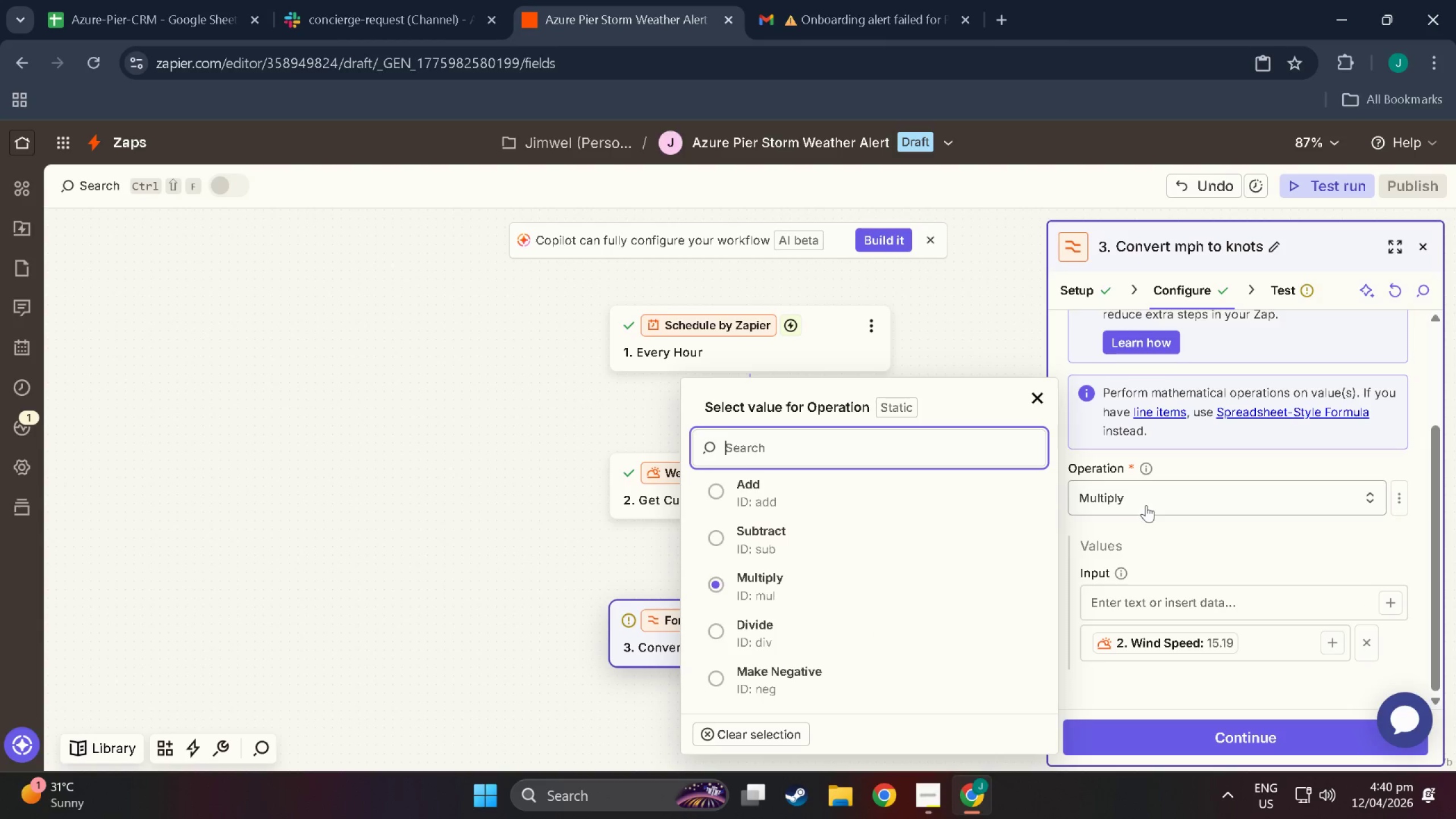 
left_click([1146, 505])
 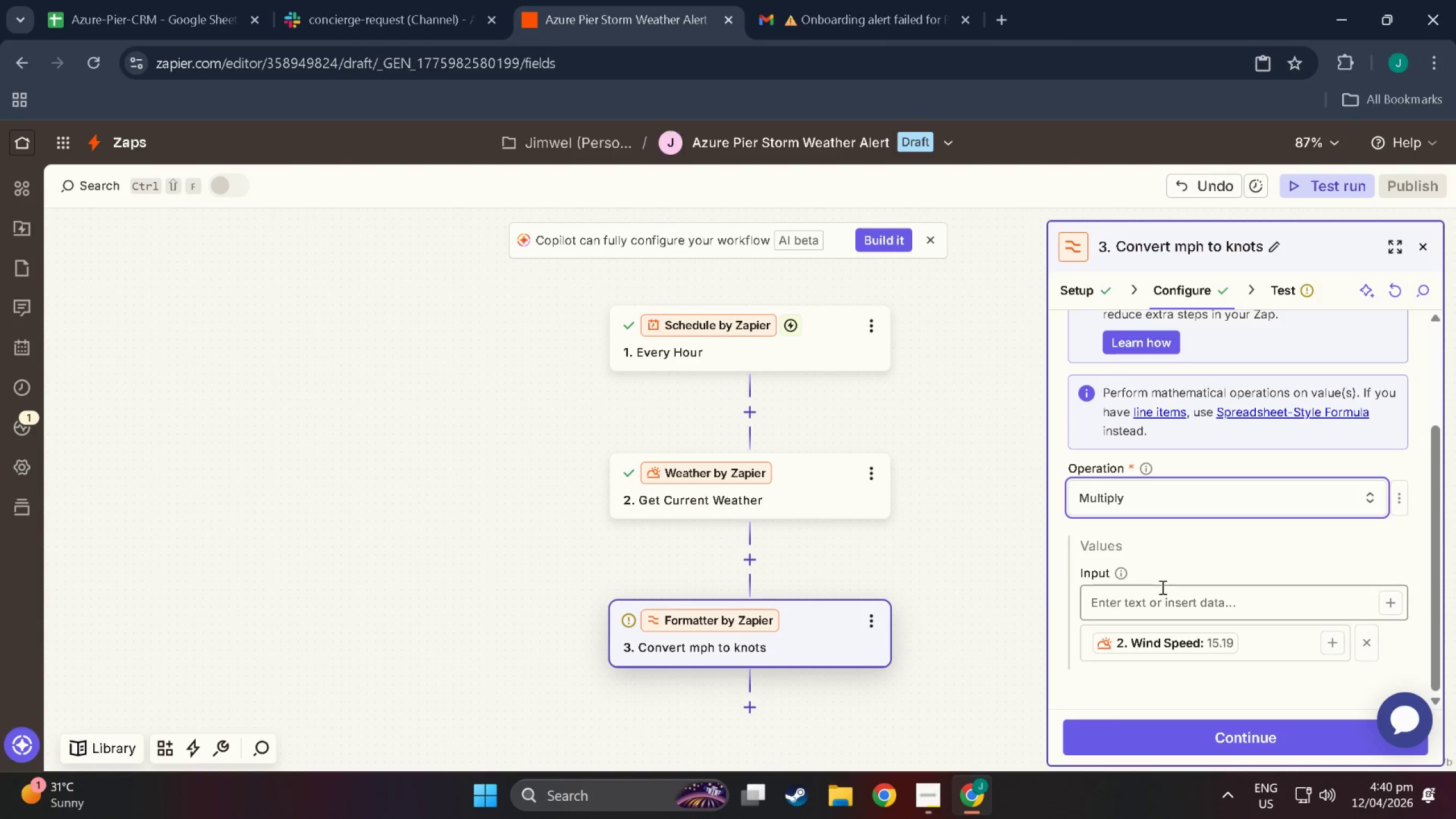 
left_click([1161, 587])
 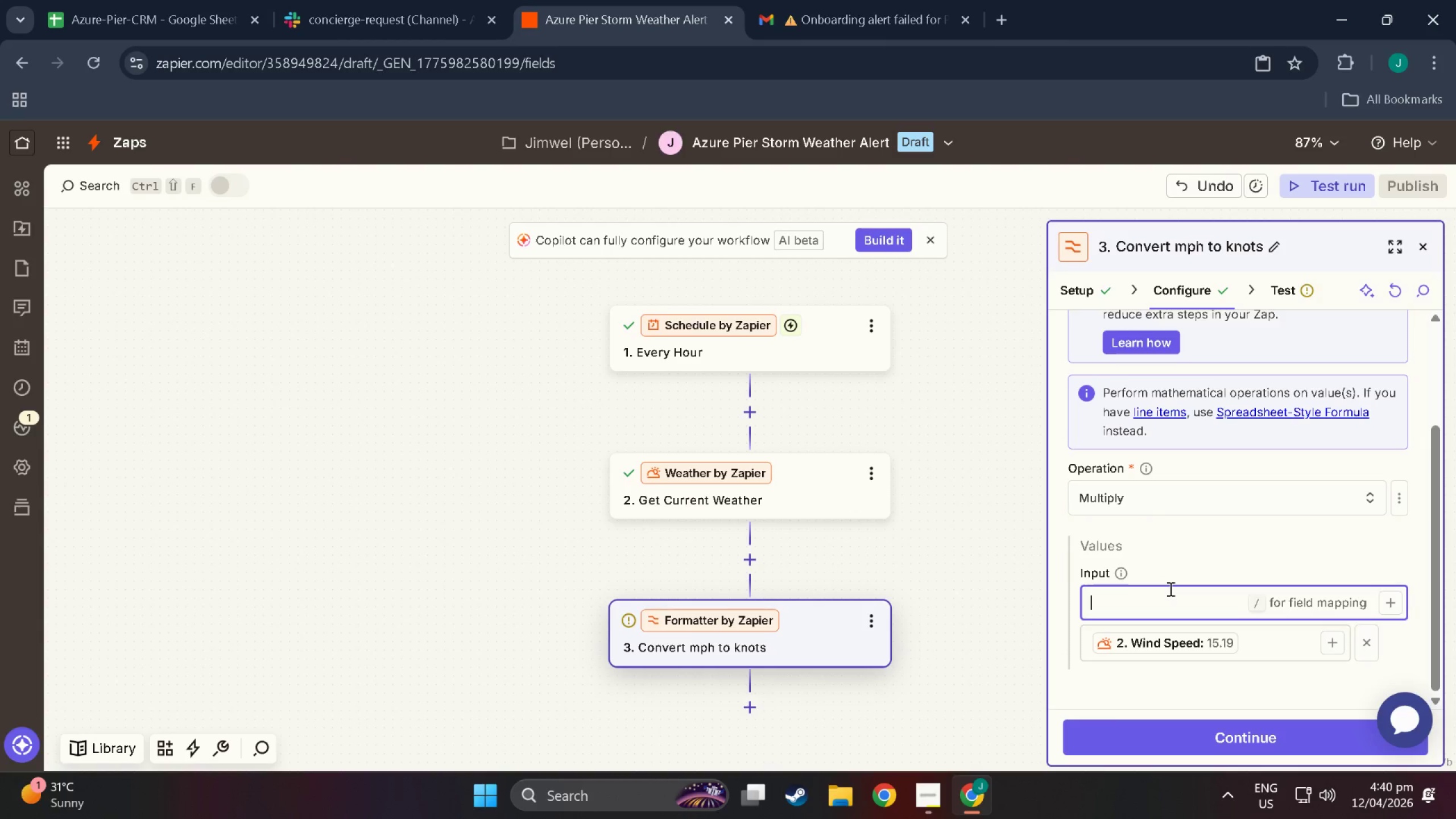 
key(Control+V)
 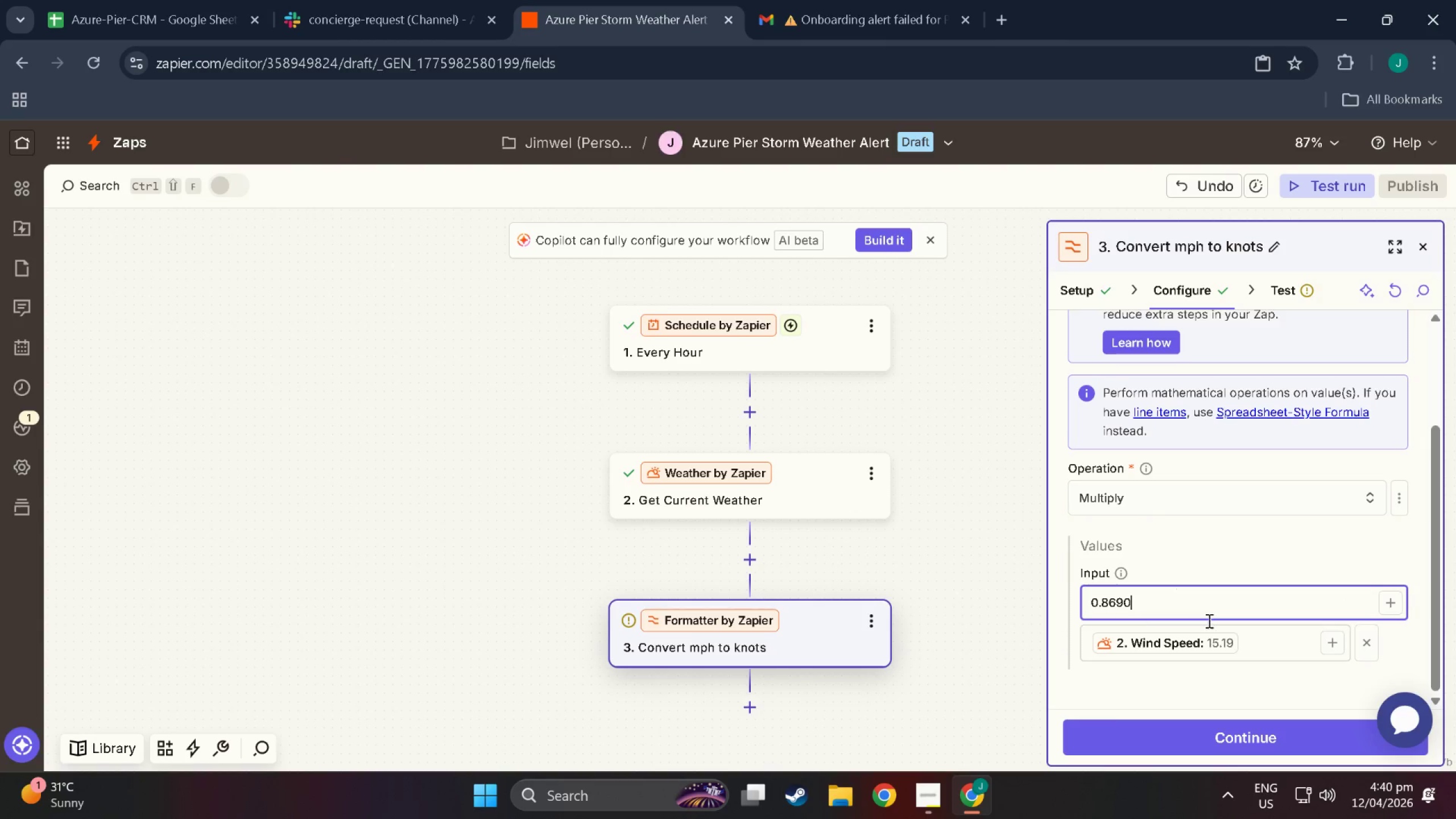 
scroll: coordinate [1213, 630], scroll_direction: down, amount: 2.0
 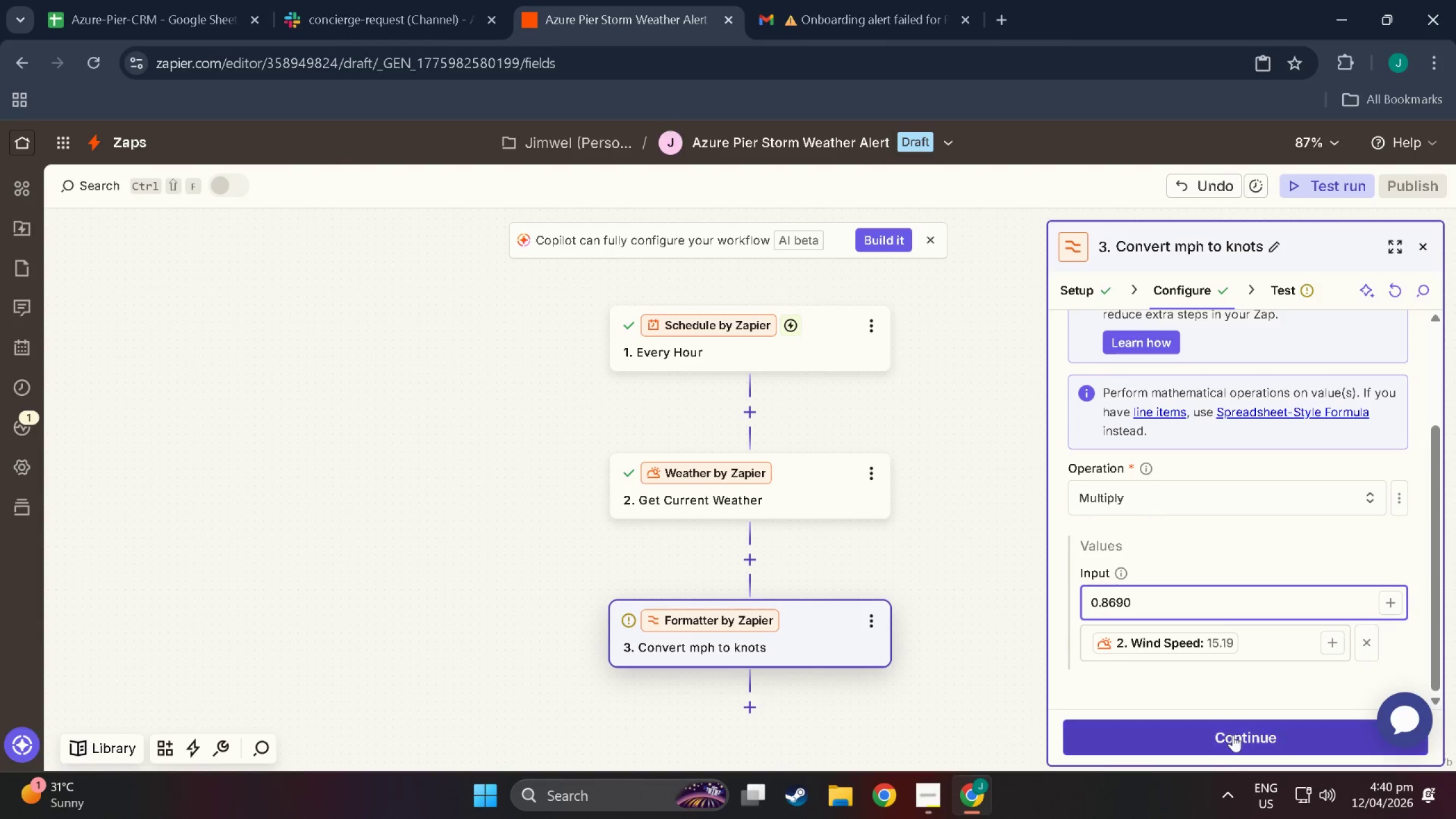 
left_click([1233, 735])
 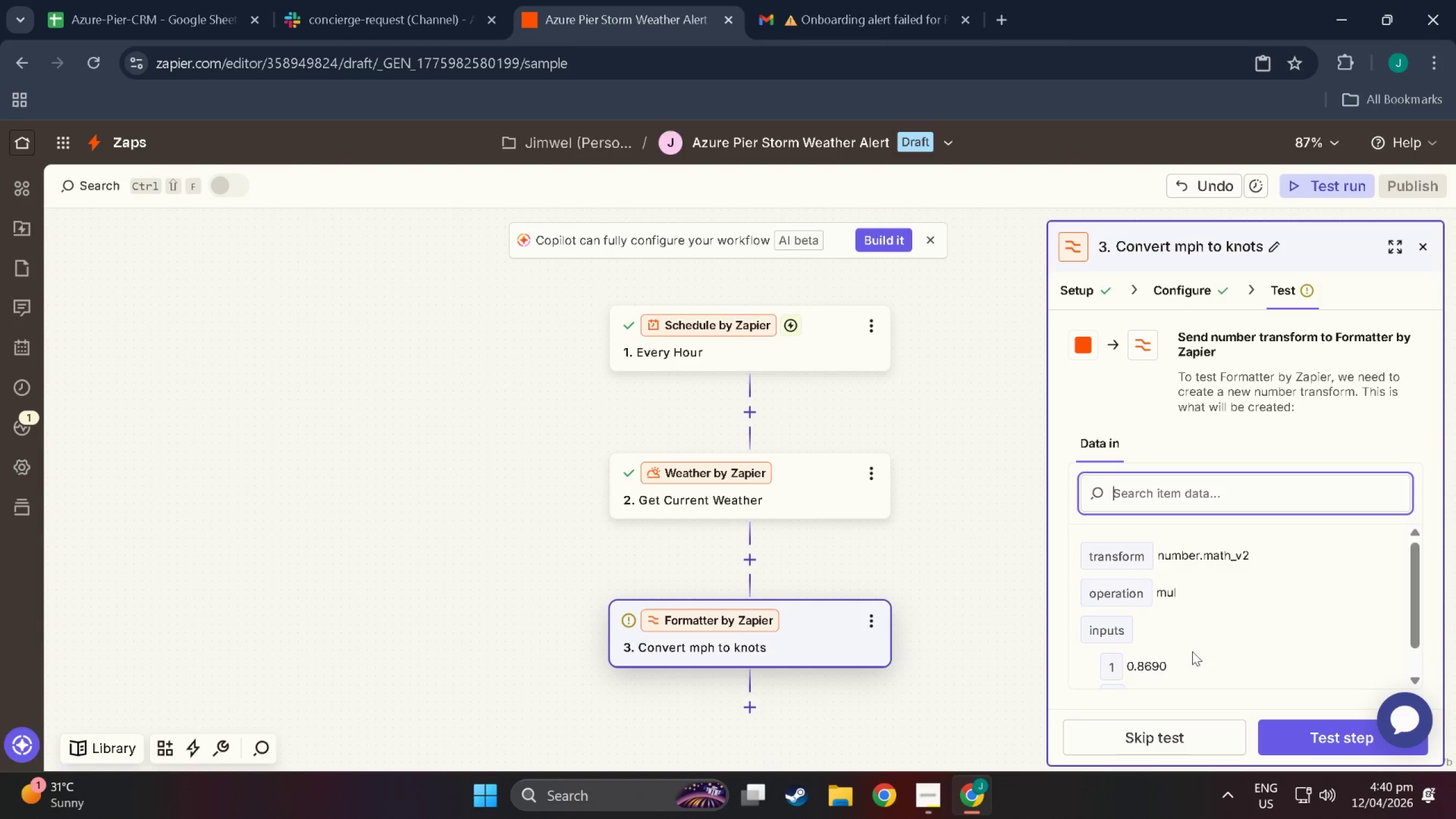 
scroll: coordinate [1184, 632], scroll_direction: down, amount: 4.0
 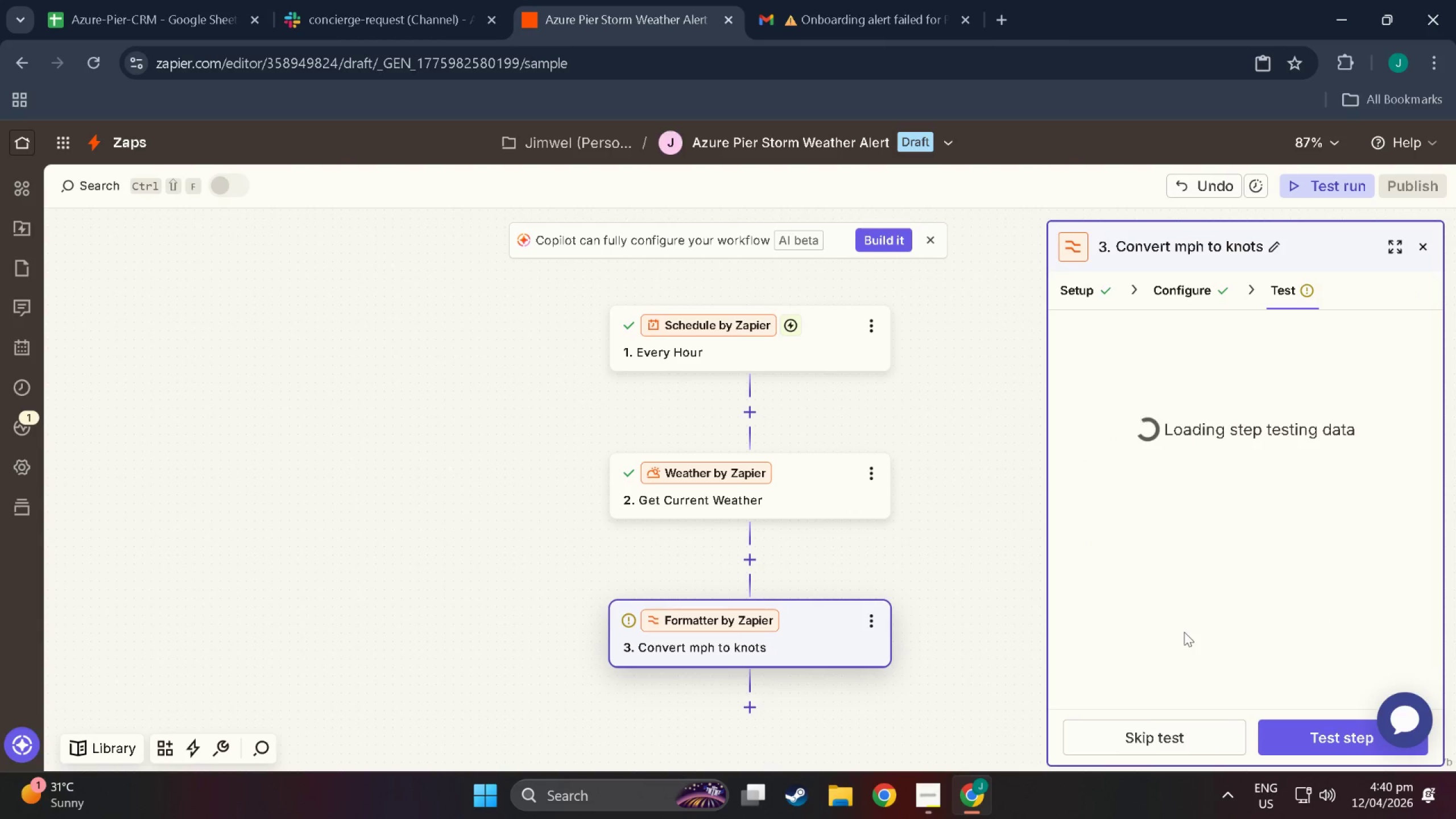 
scroll: coordinate [1165, 617], scroll_direction: up, amount: 5.0
 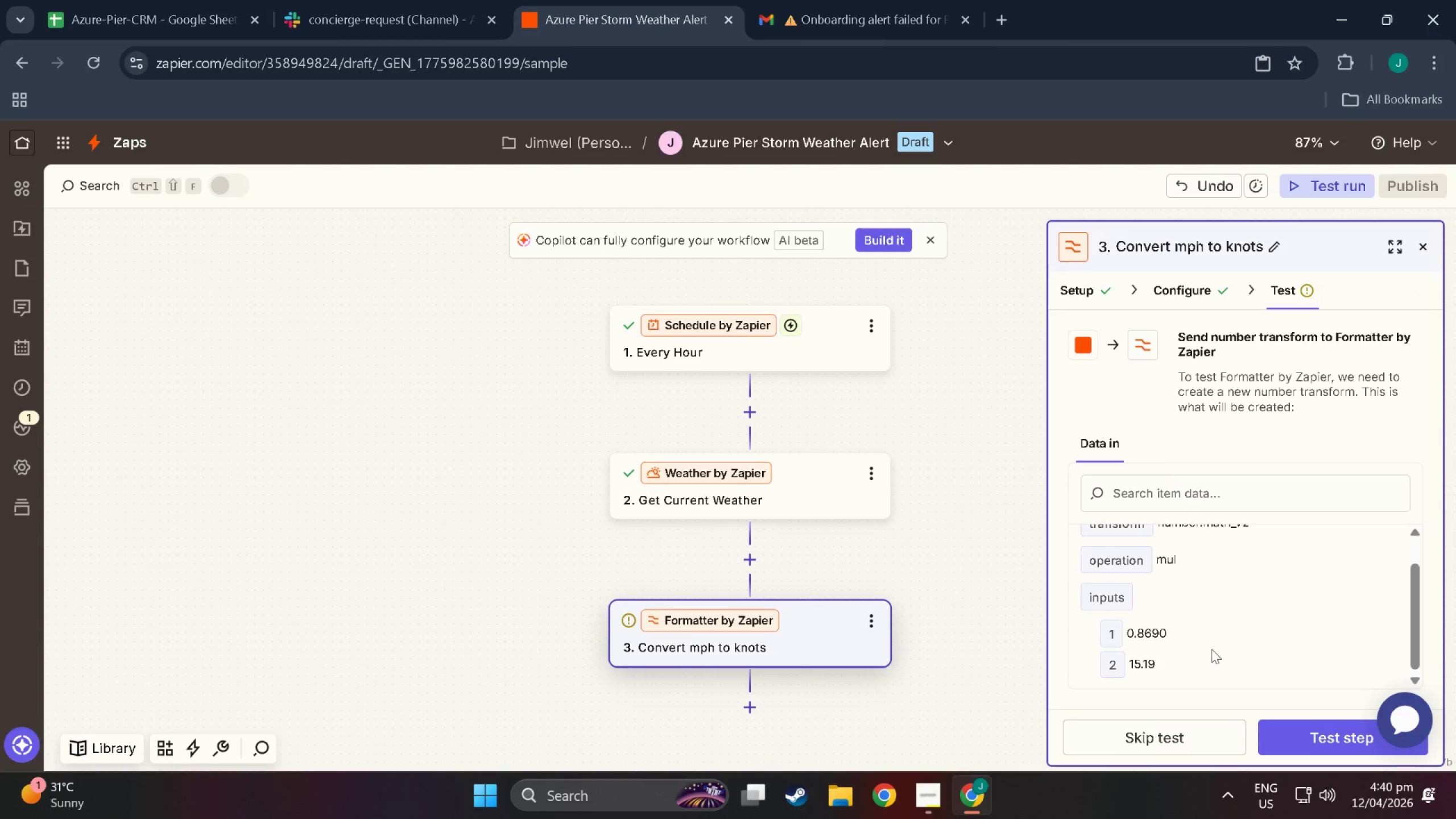 
scroll: coordinate [1222, 668], scroll_direction: down, amount: 2.0
 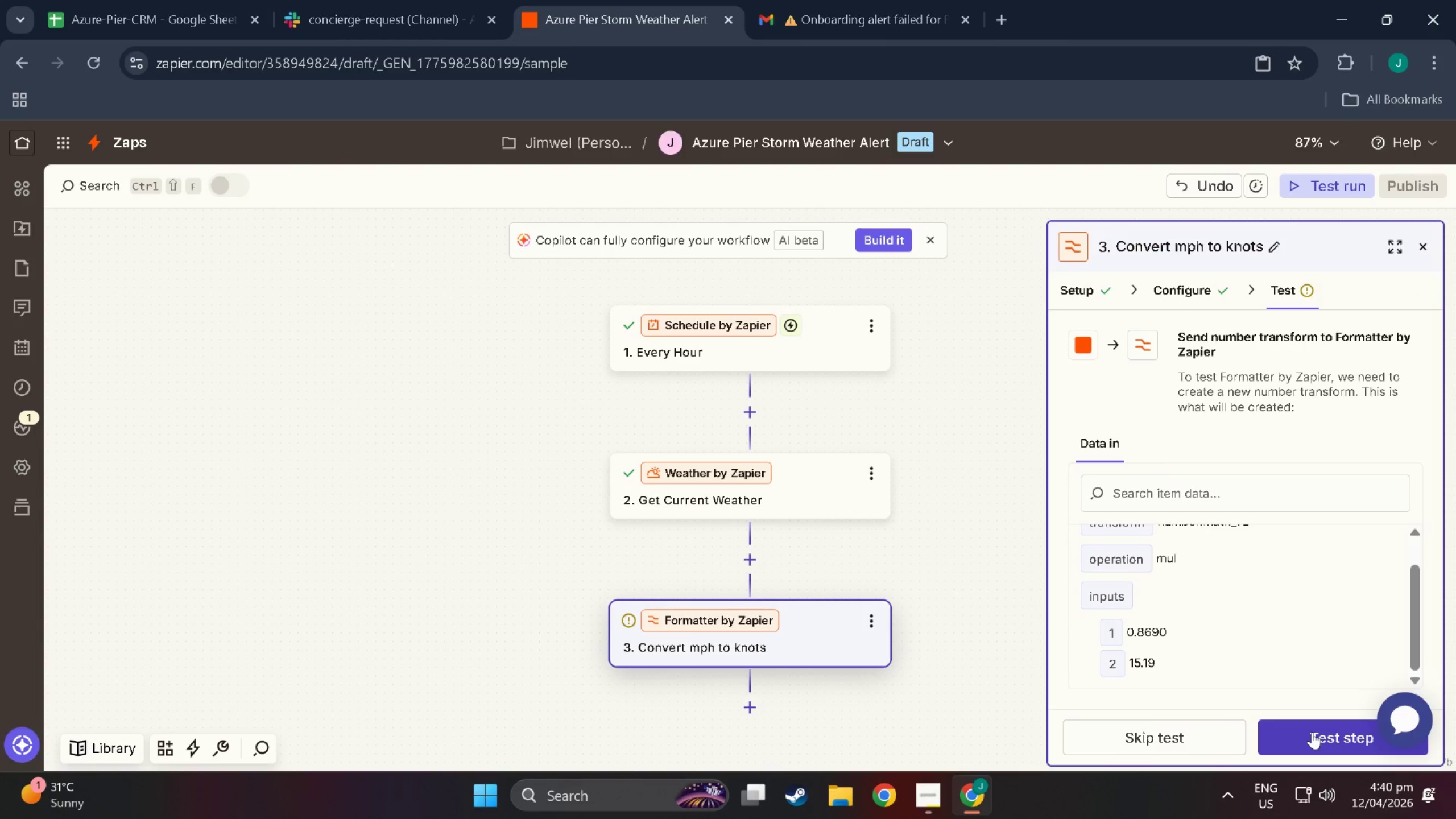 
left_click([1312, 732])
 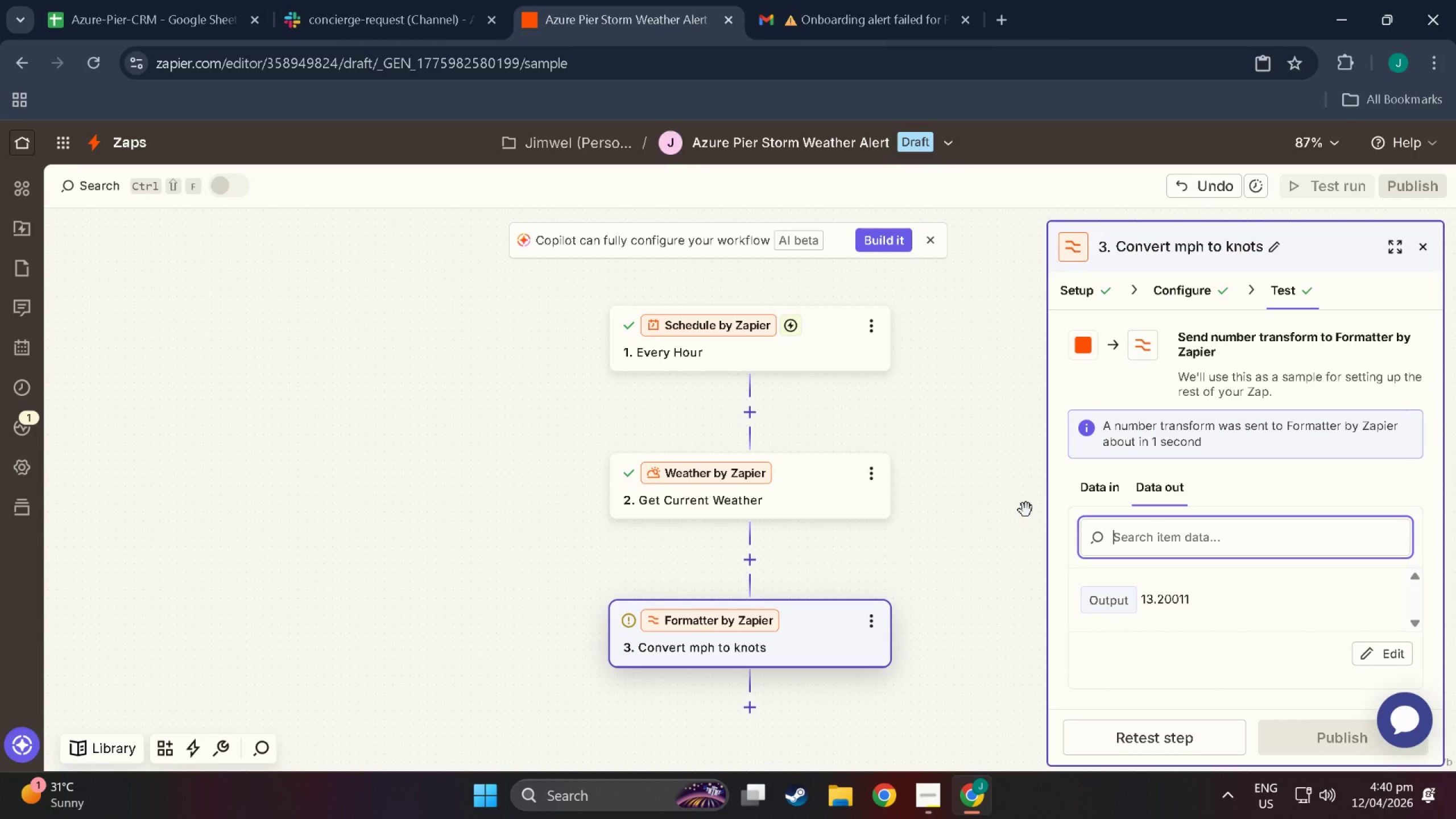 
wait(16.2)
 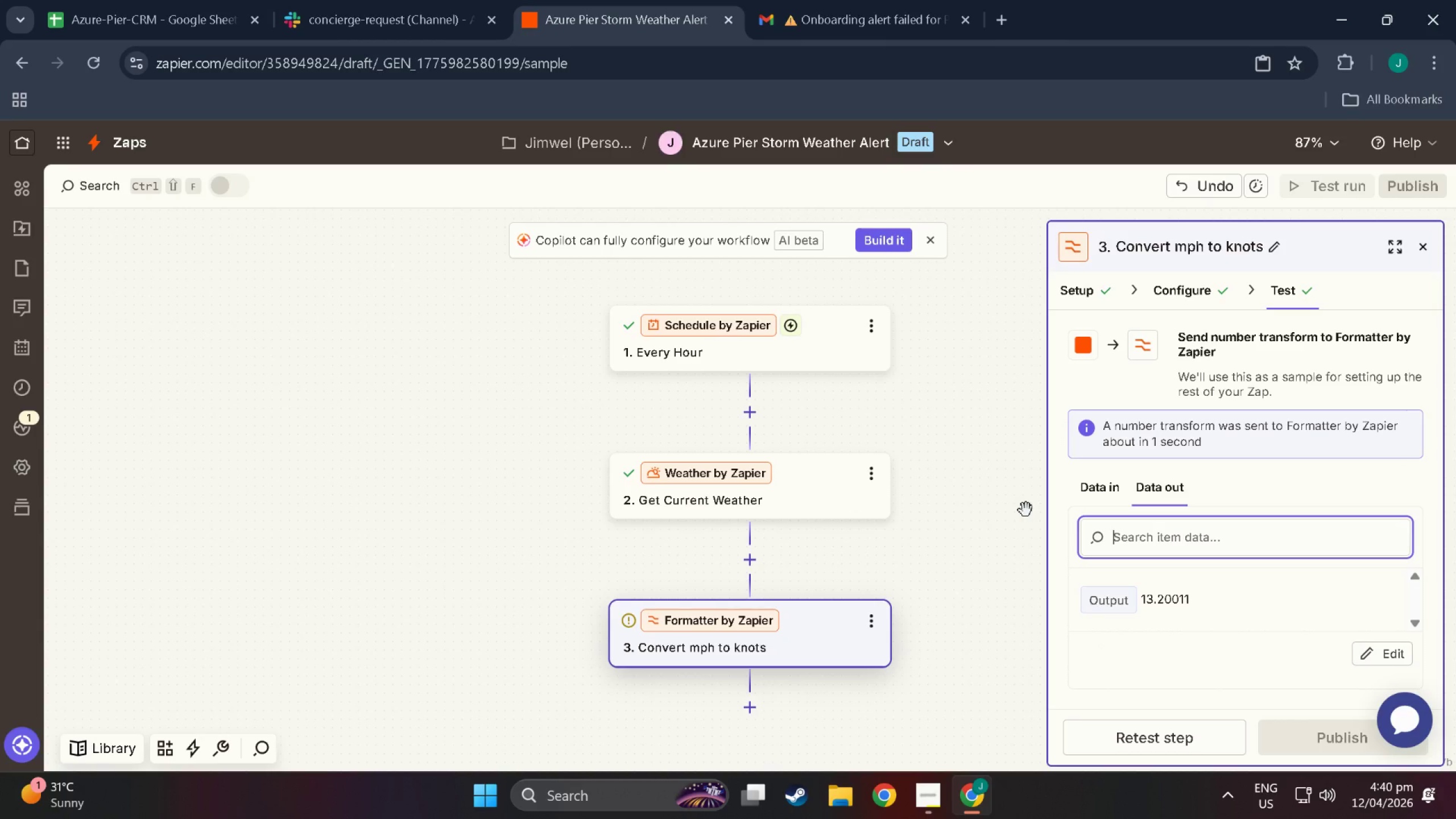 
left_click([754, 707])
 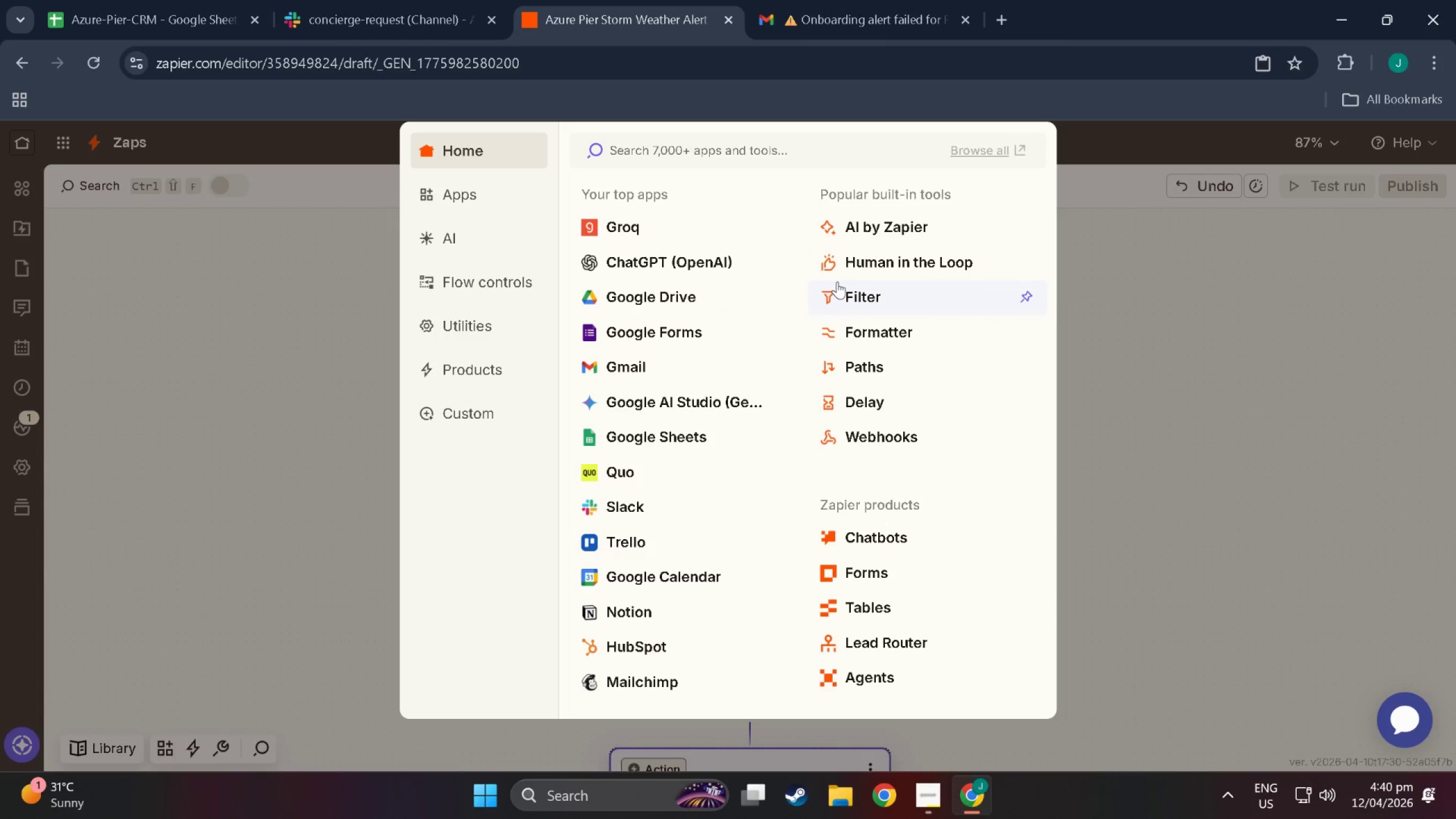 
wait(8.17)
 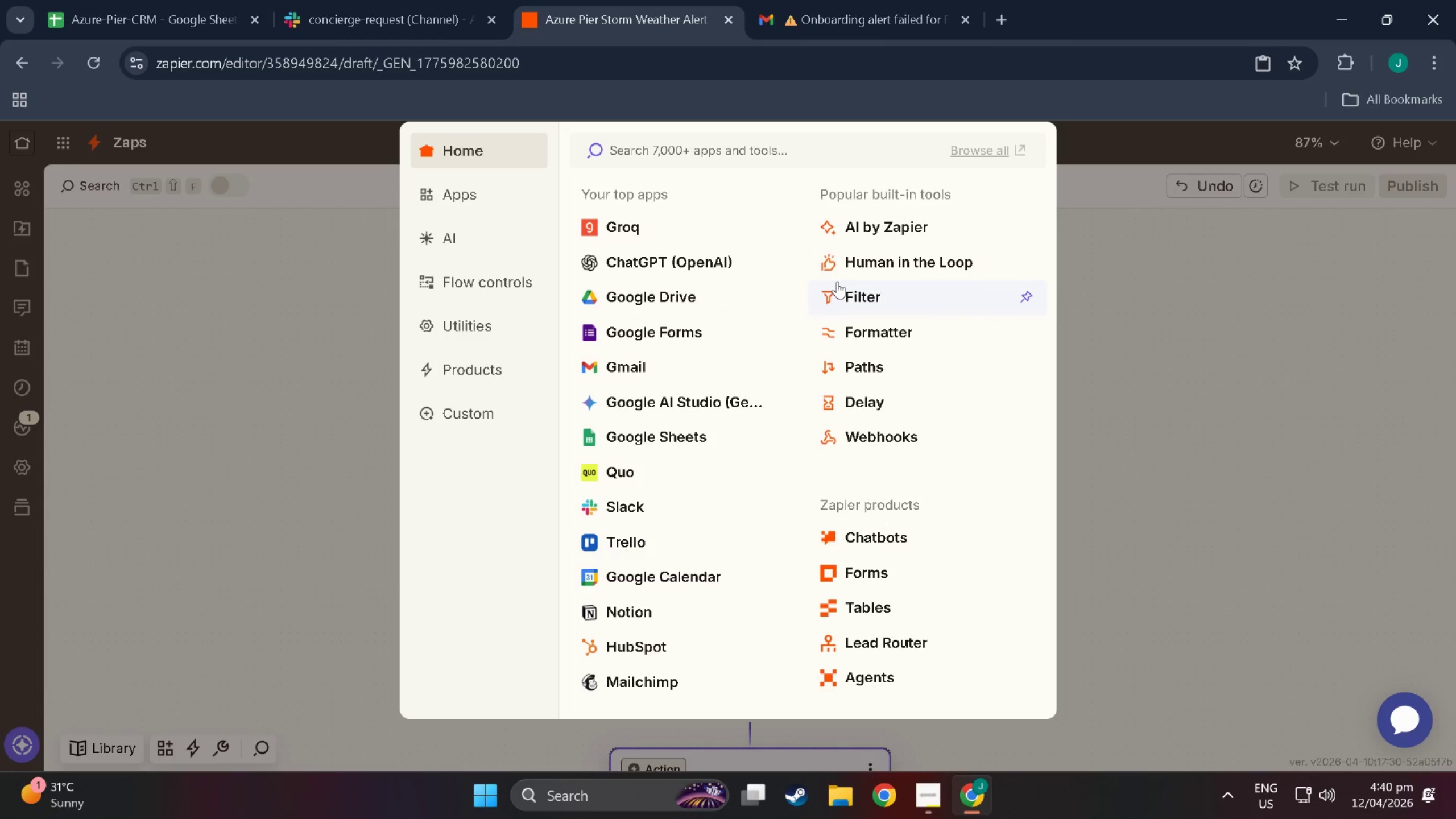 
left_click([842, 296])
 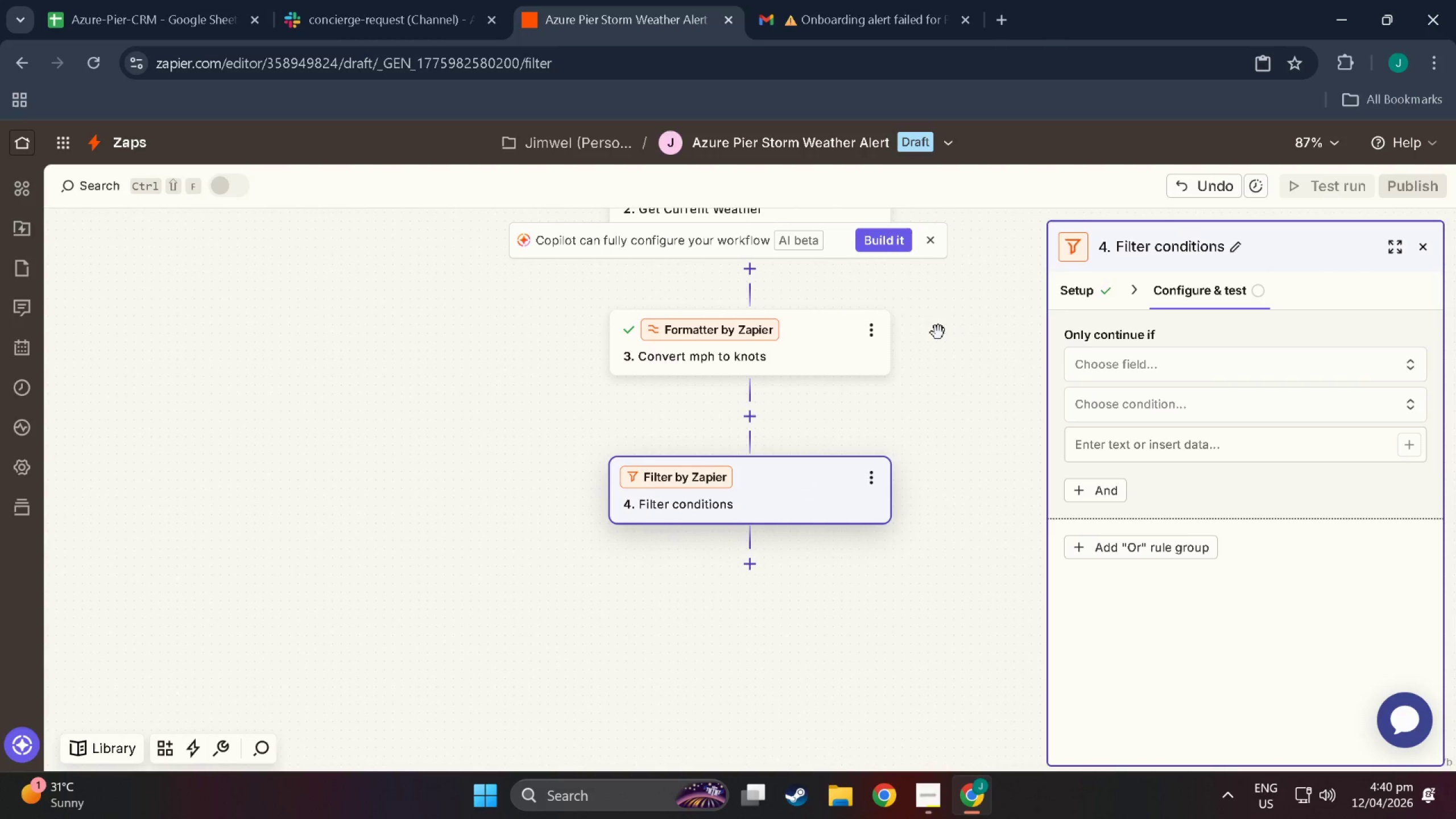 
wait(6.33)
 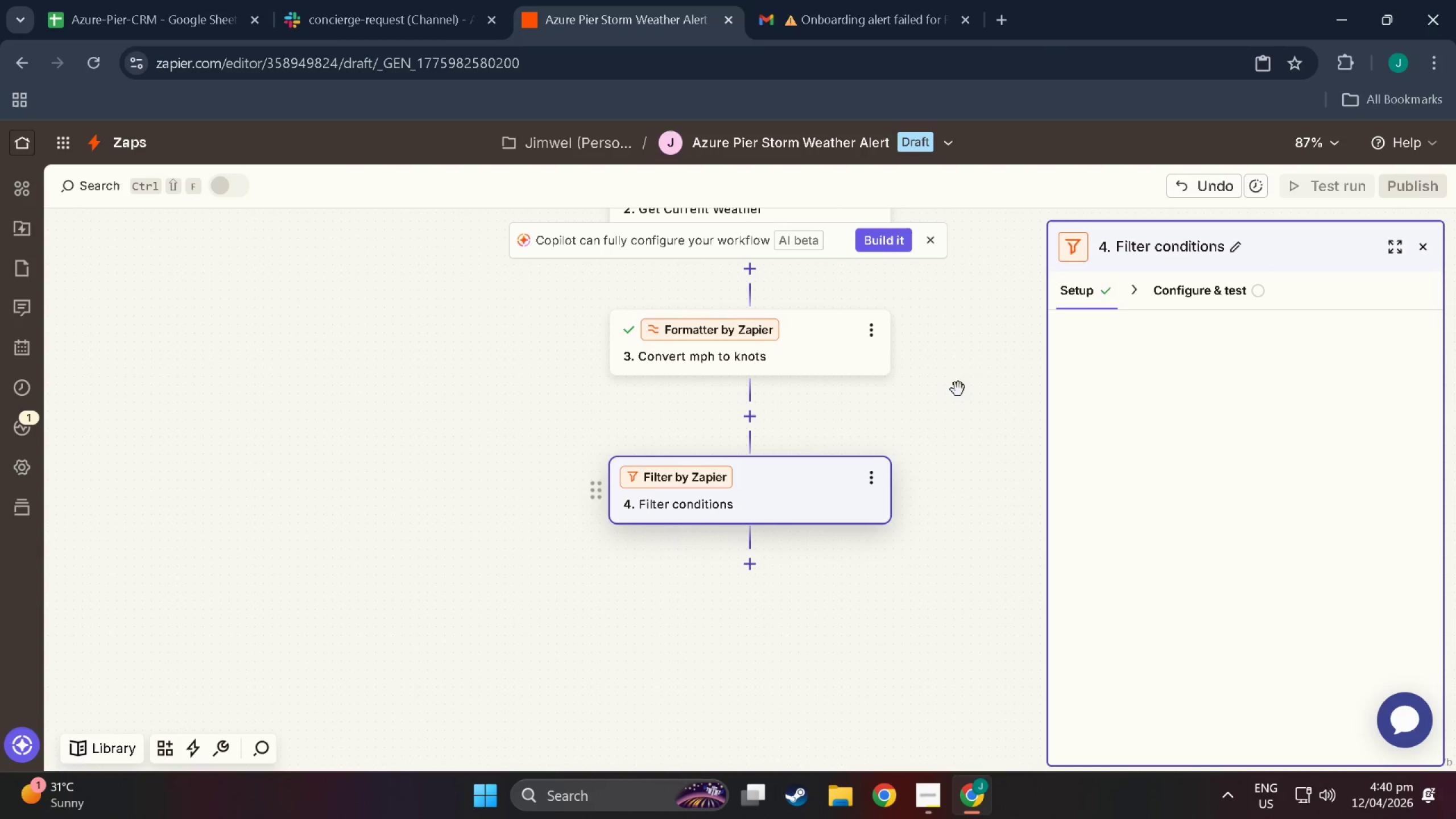 
left_click([1201, 249])
 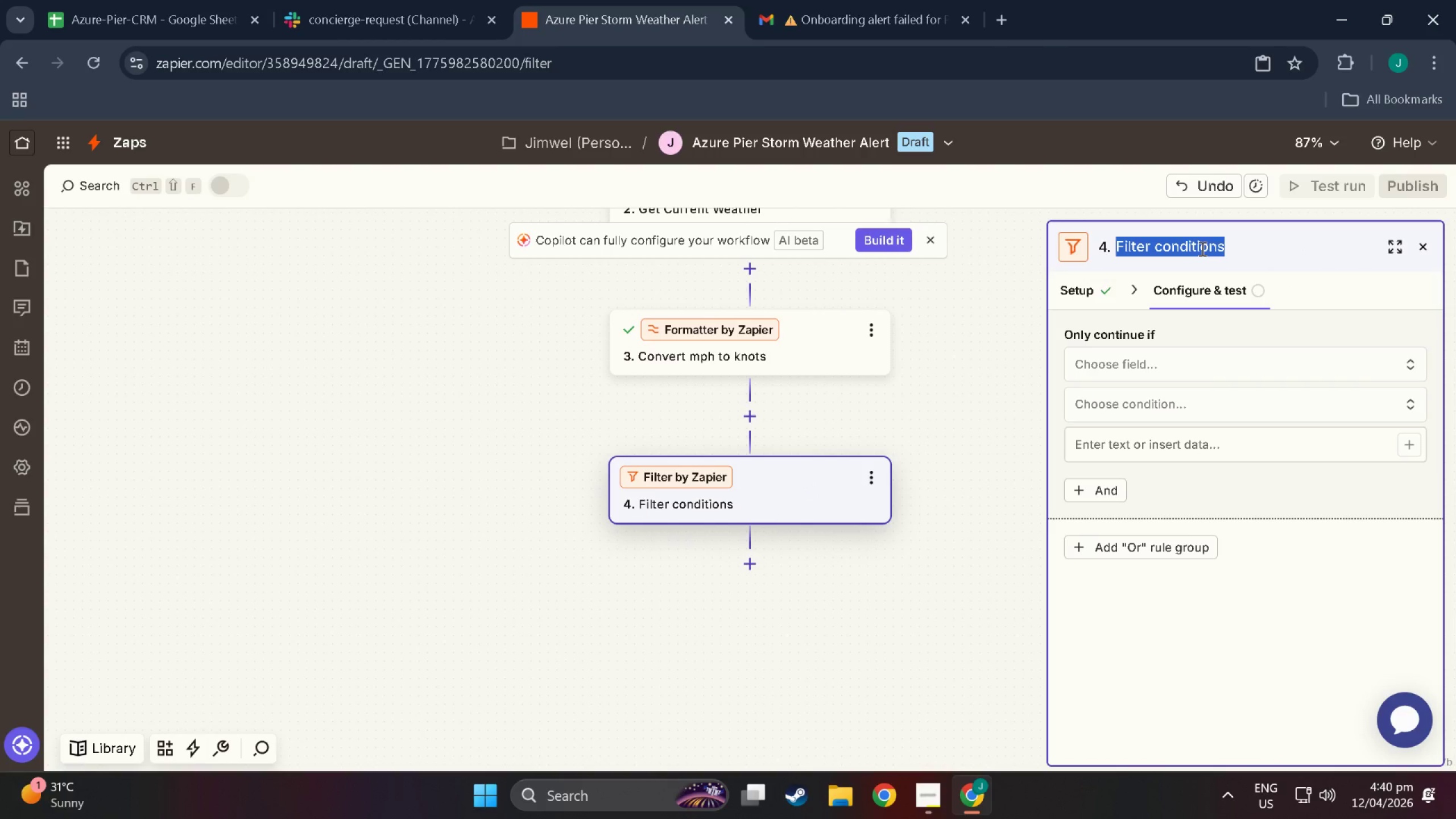 
type(Wind>)
key(Backspace)
type( > 30 kmn)
key(Backspace)
type(ots)
 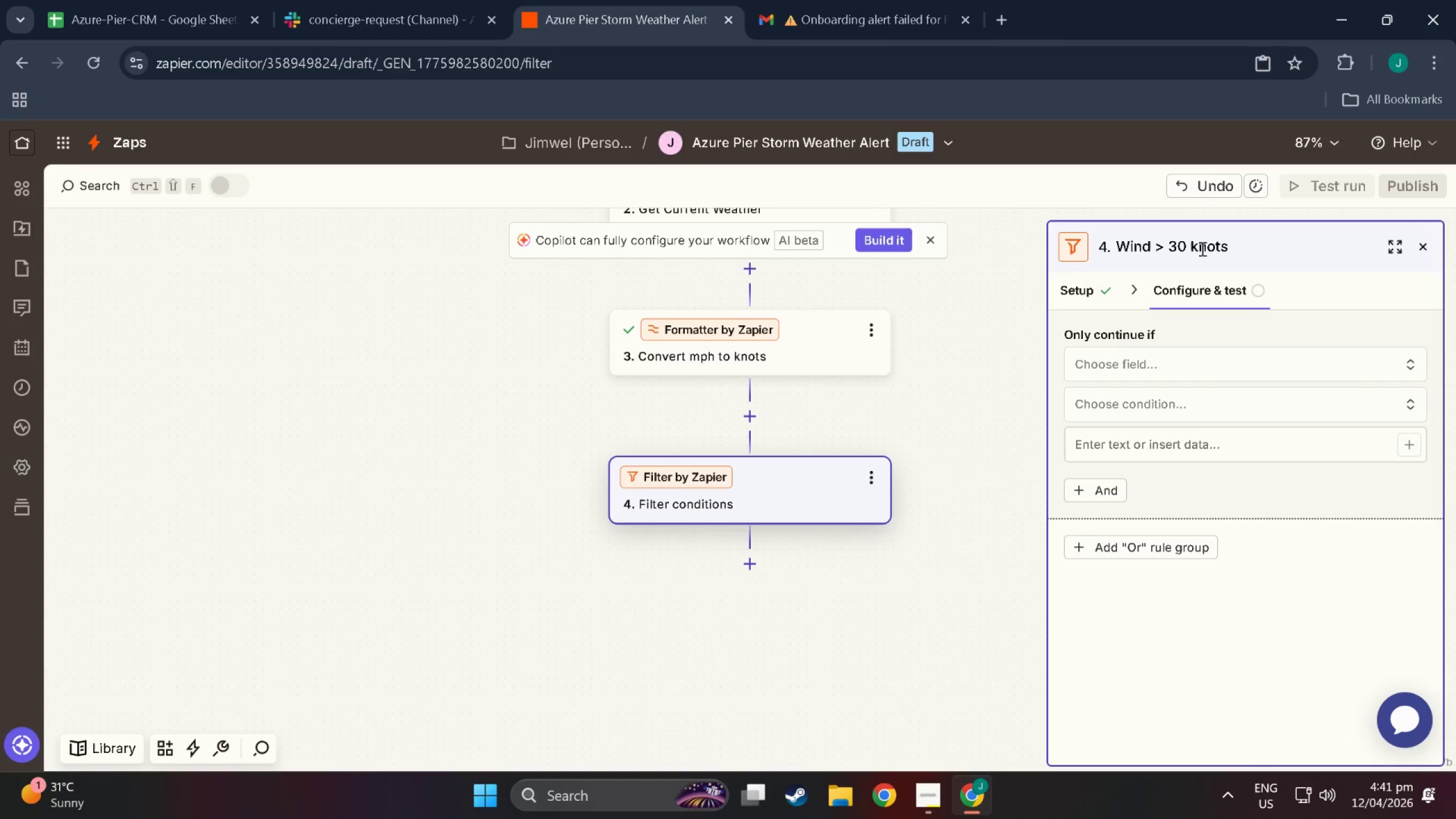 
left_click([1176, 349])
 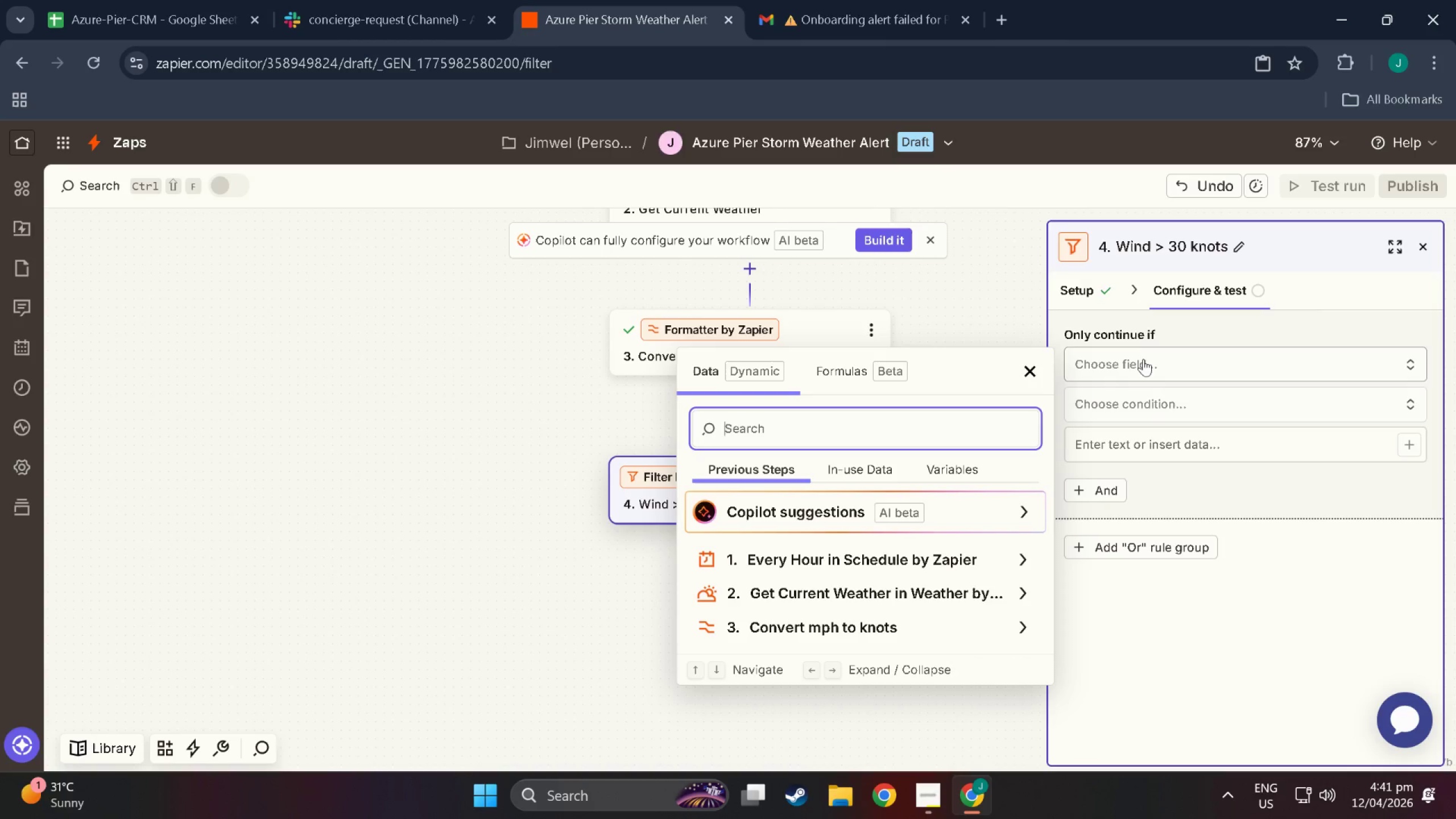 
wait(7.72)
 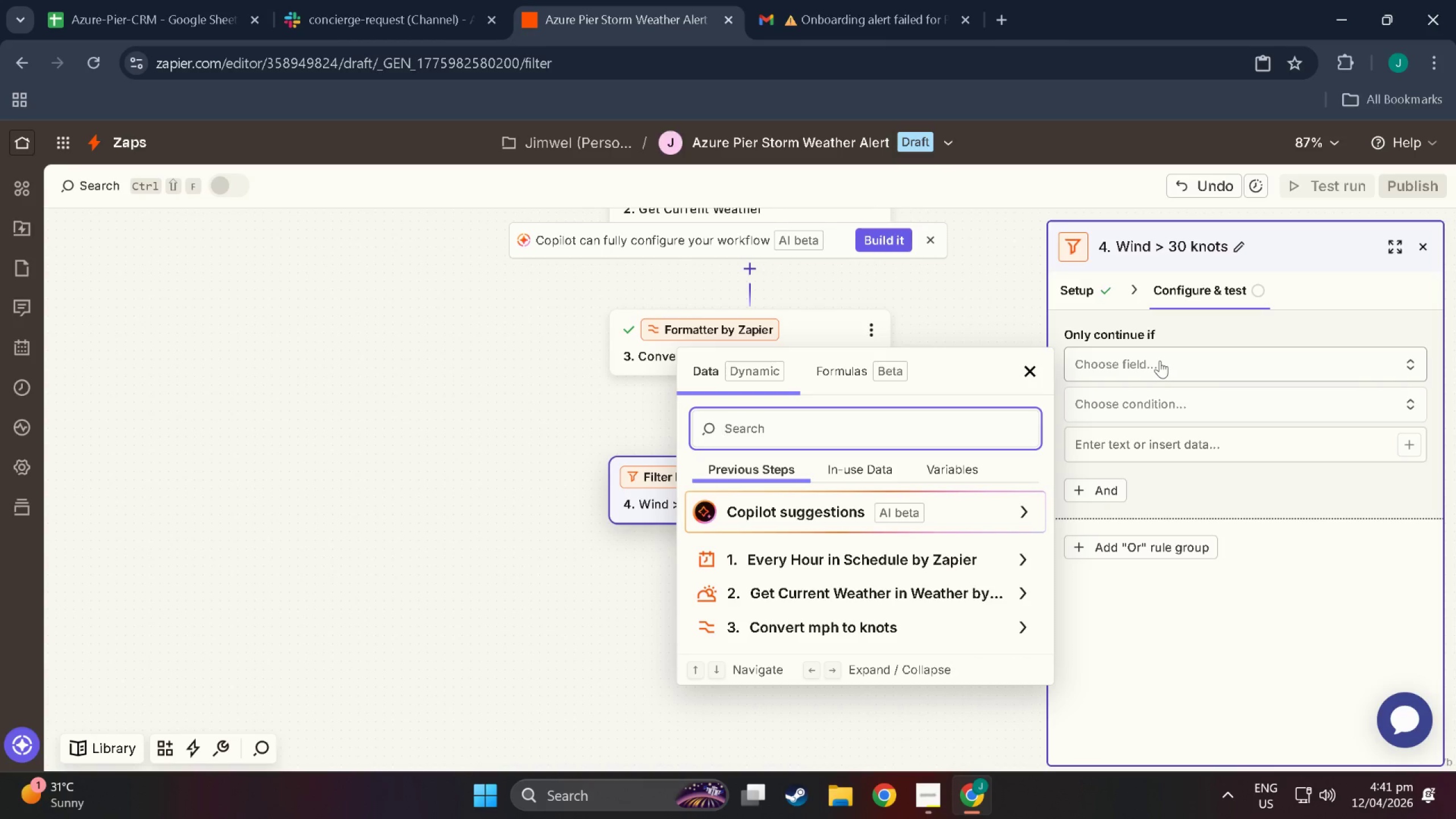 
scroll: coordinate [846, 617], scroll_direction: down, amount: 6.0
 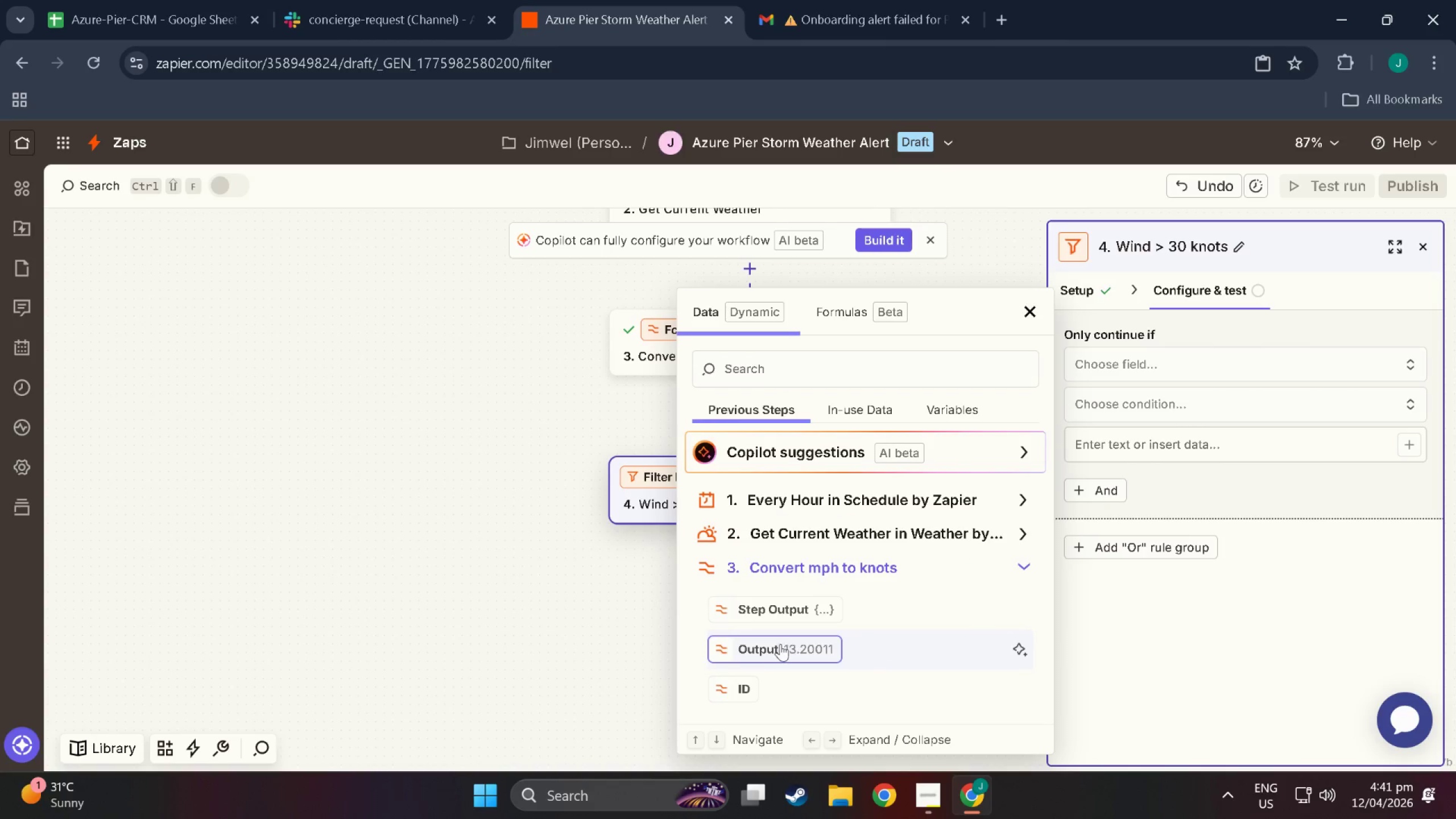 
left_click([780, 644])
 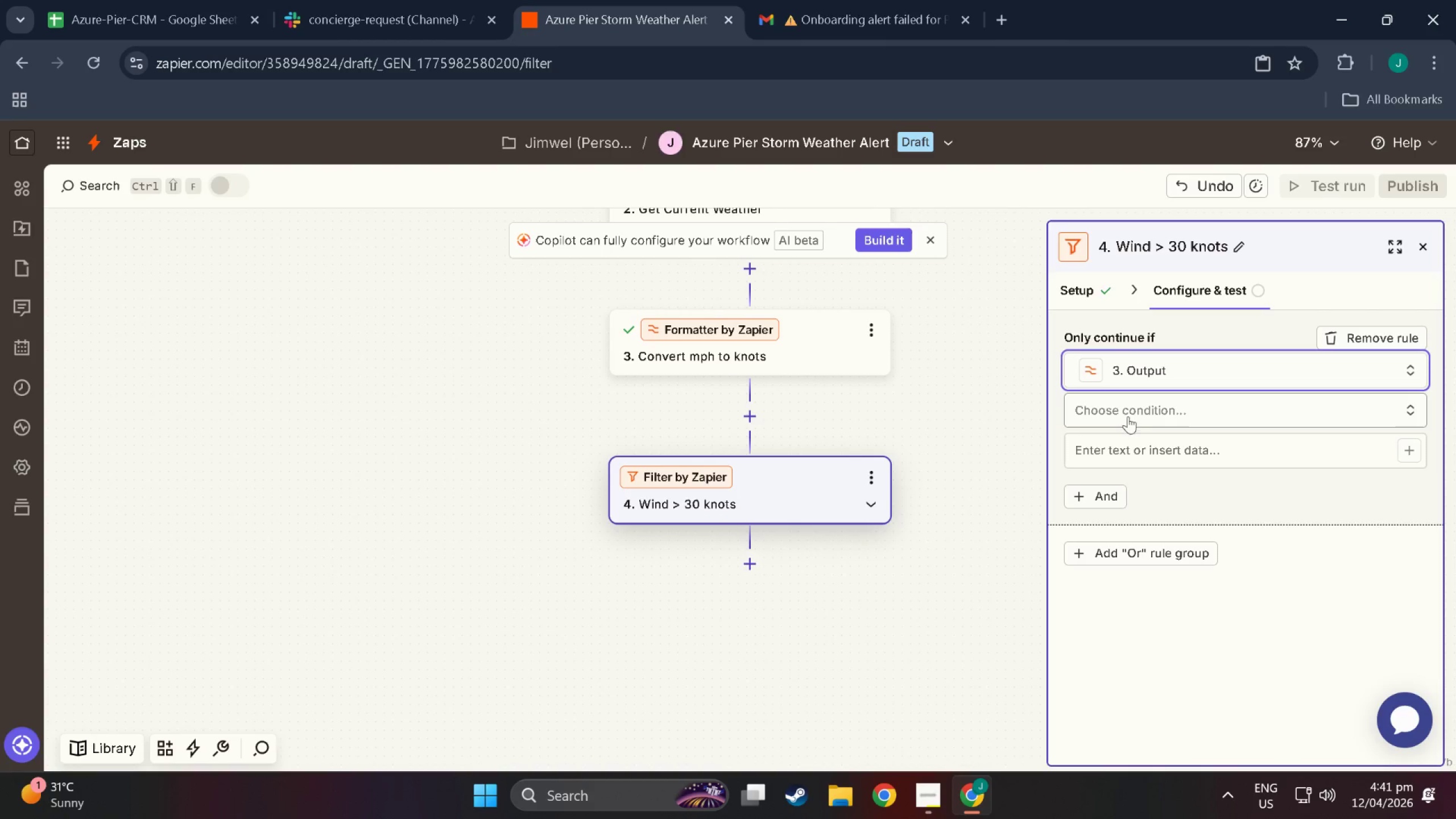 
left_click([1154, 413])
 